 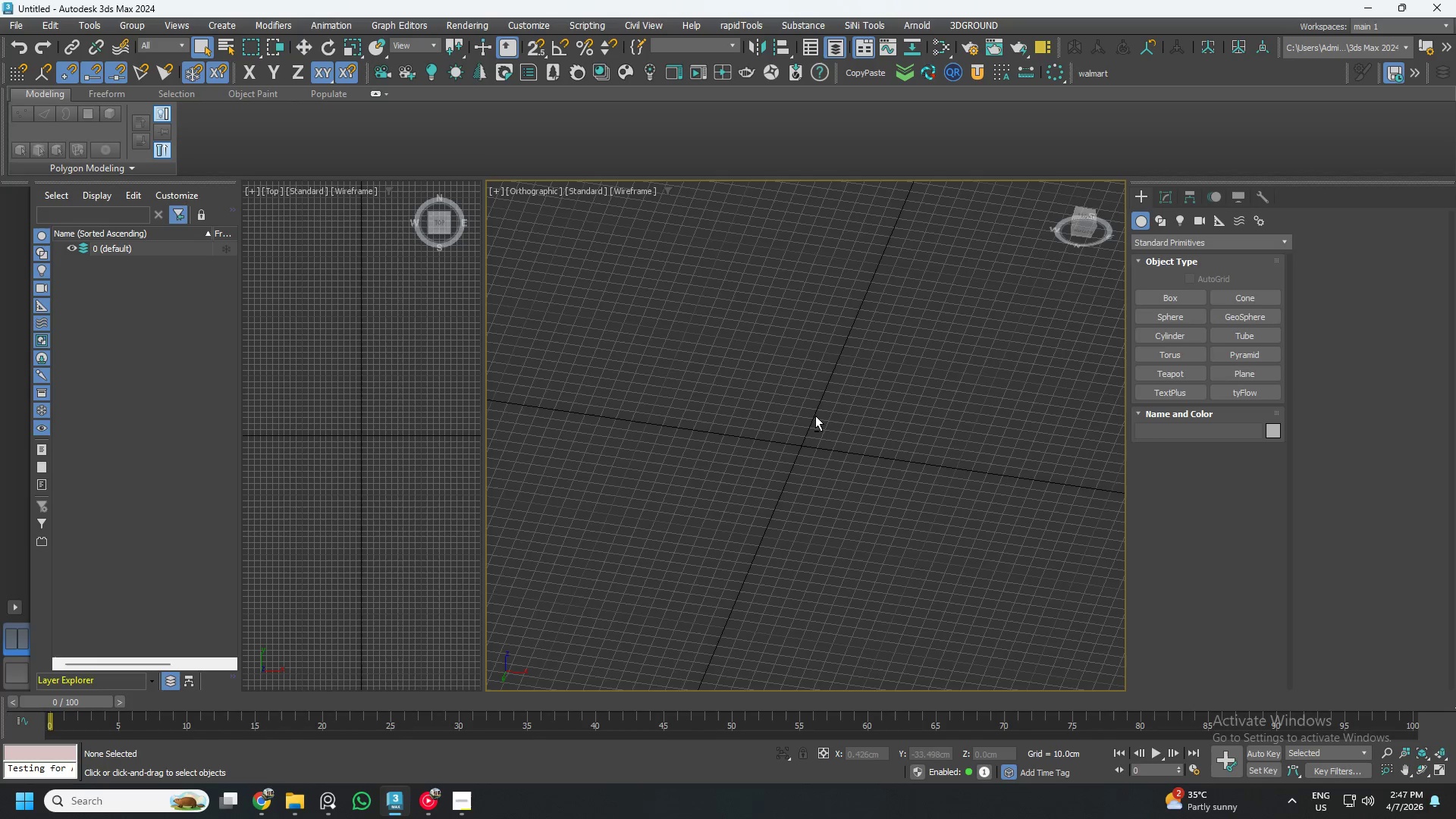 
hold_key(key=AltLeft, duration=0.44)
 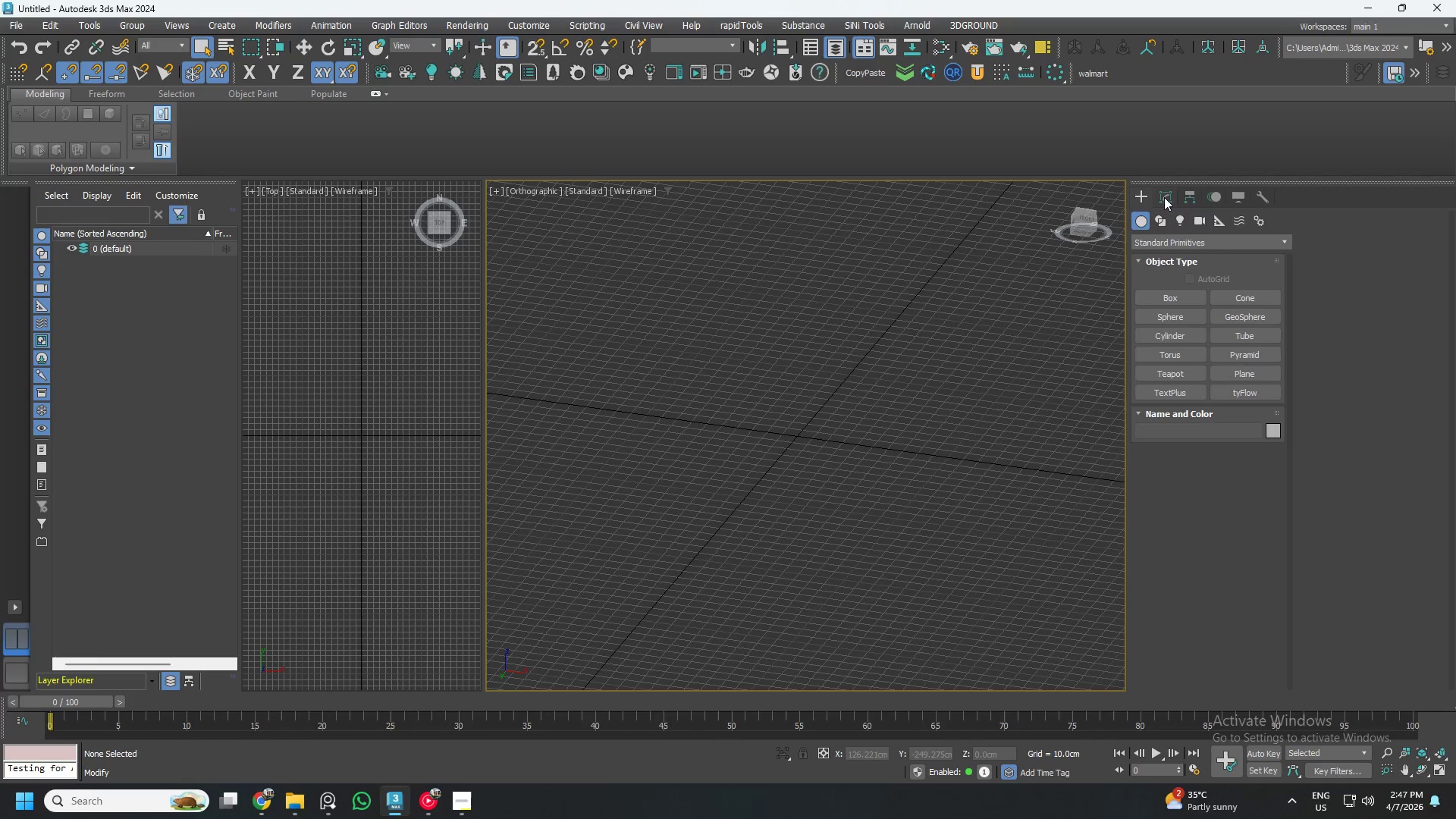 
left_click([1164, 197])
 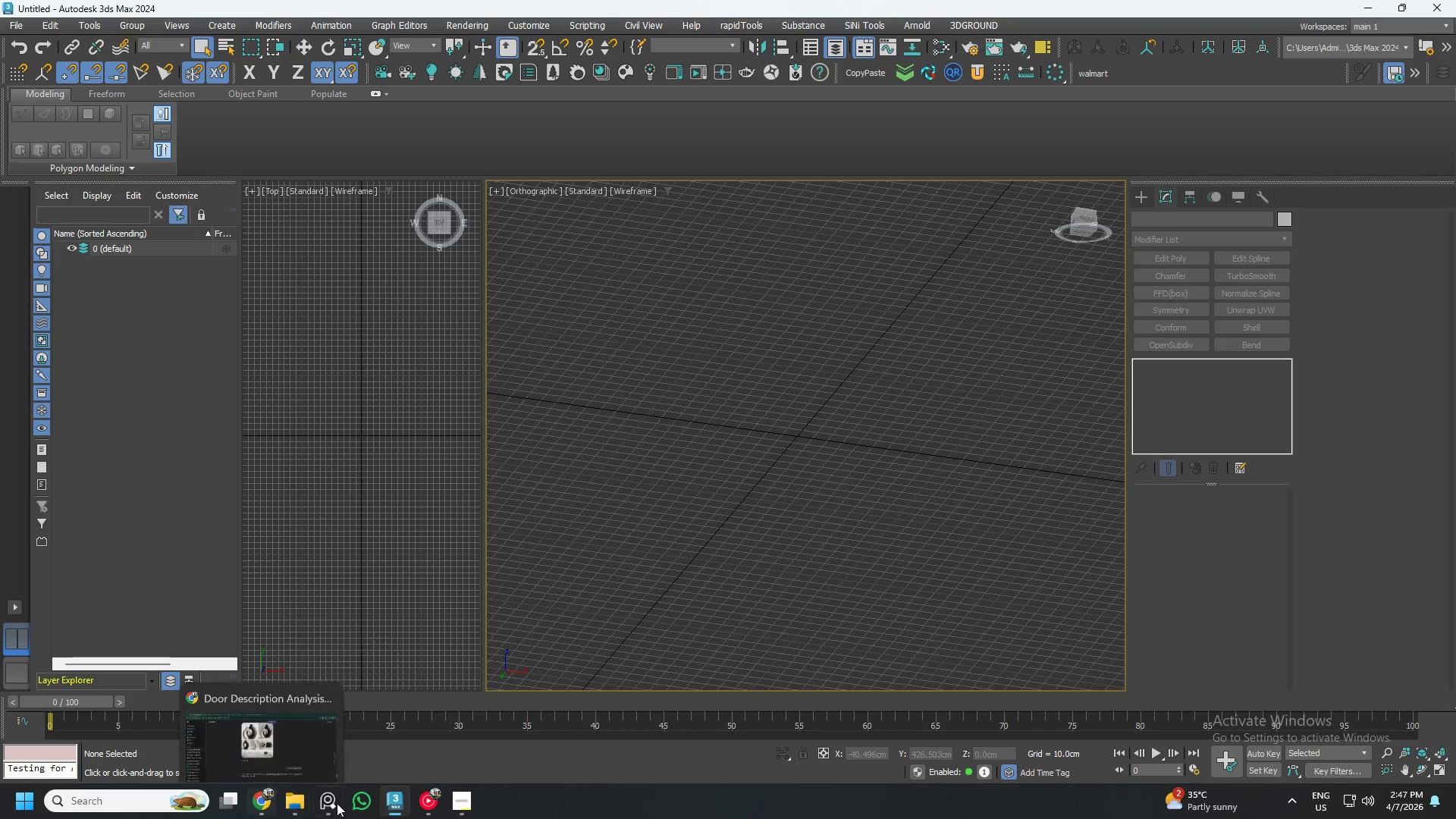 
left_click([339, 799])
 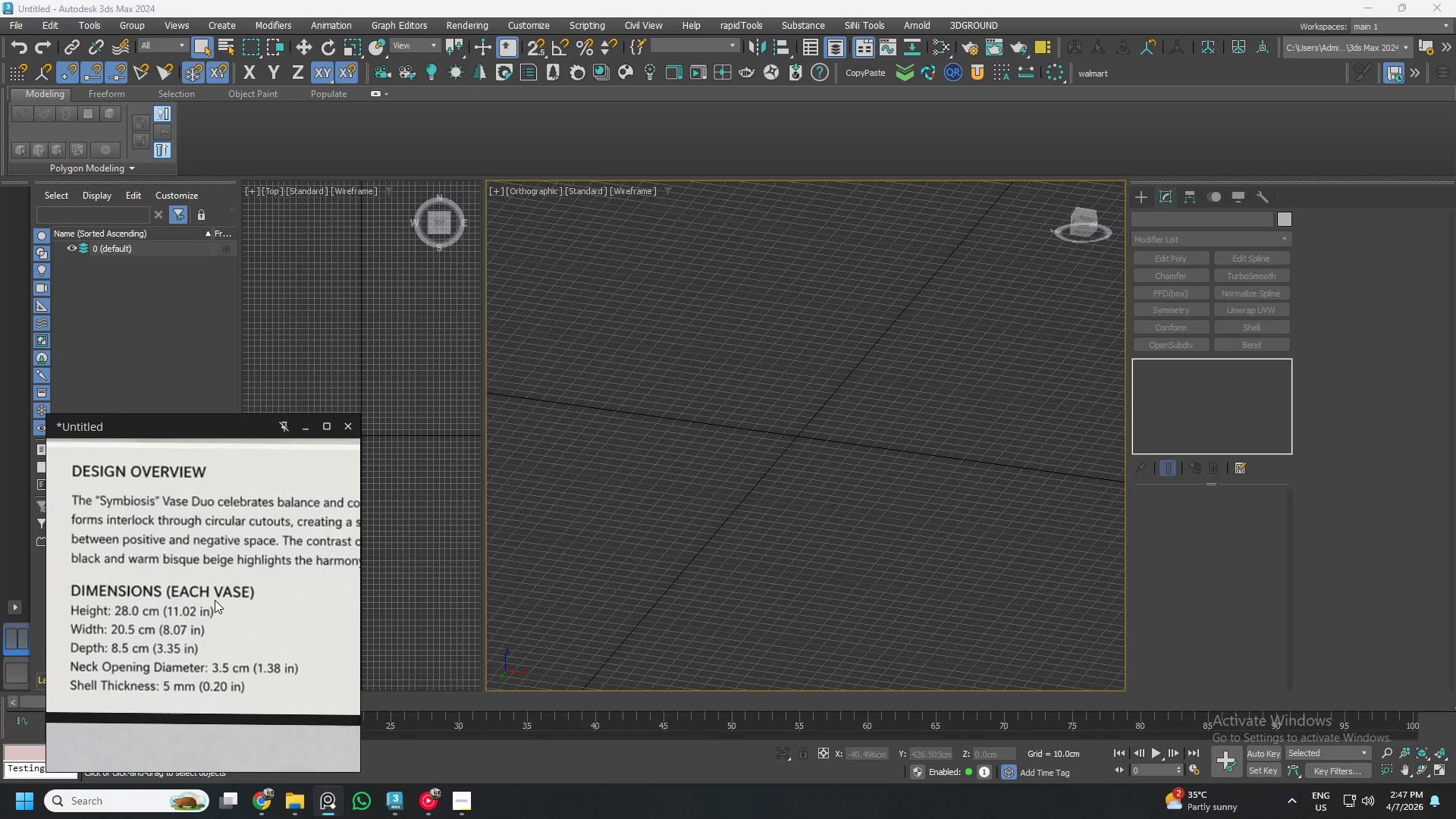 
scroll: coordinate [154, 646], scroll_direction: up, amount: 2.0
 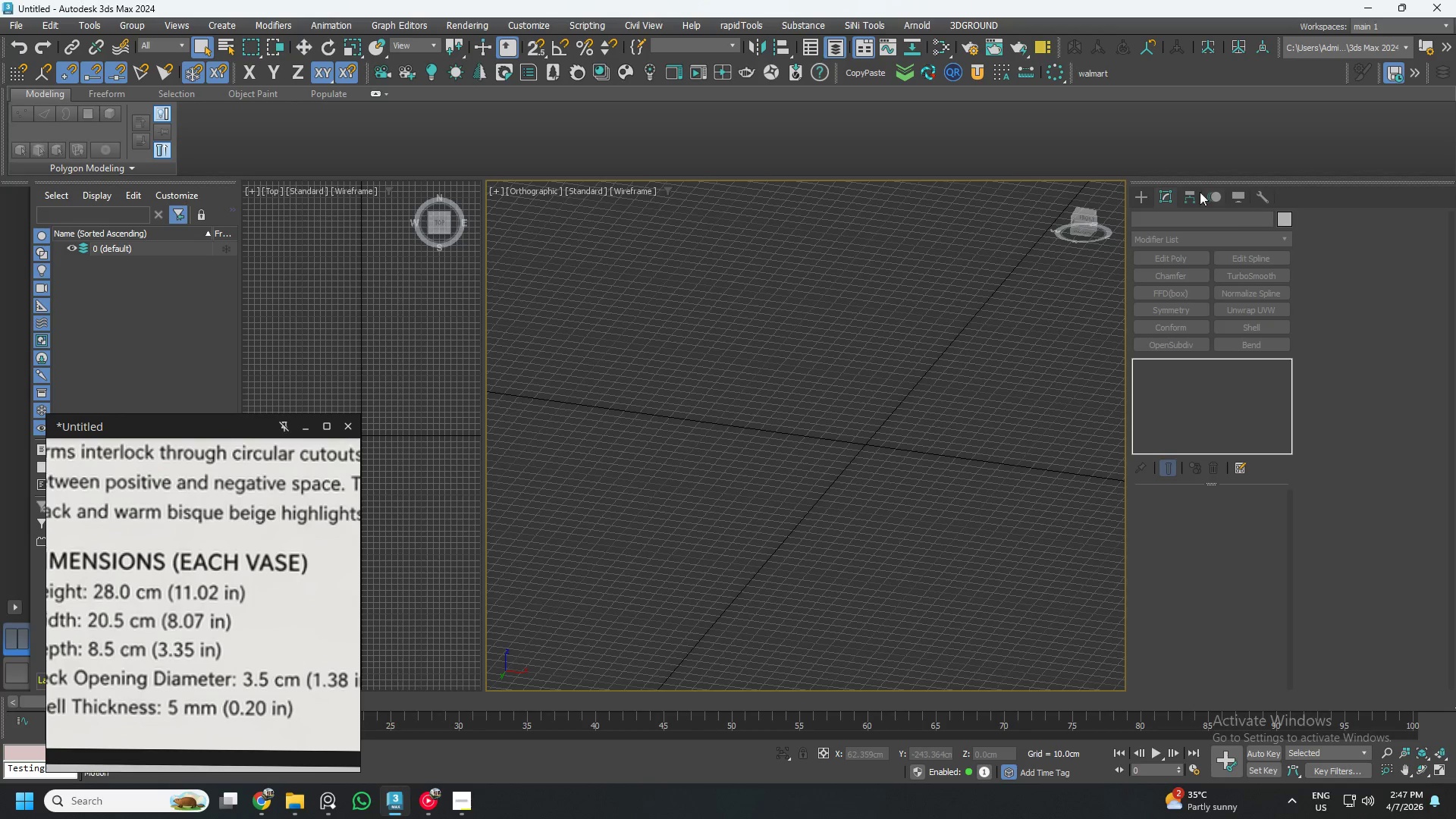 
left_click([1131, 197])
 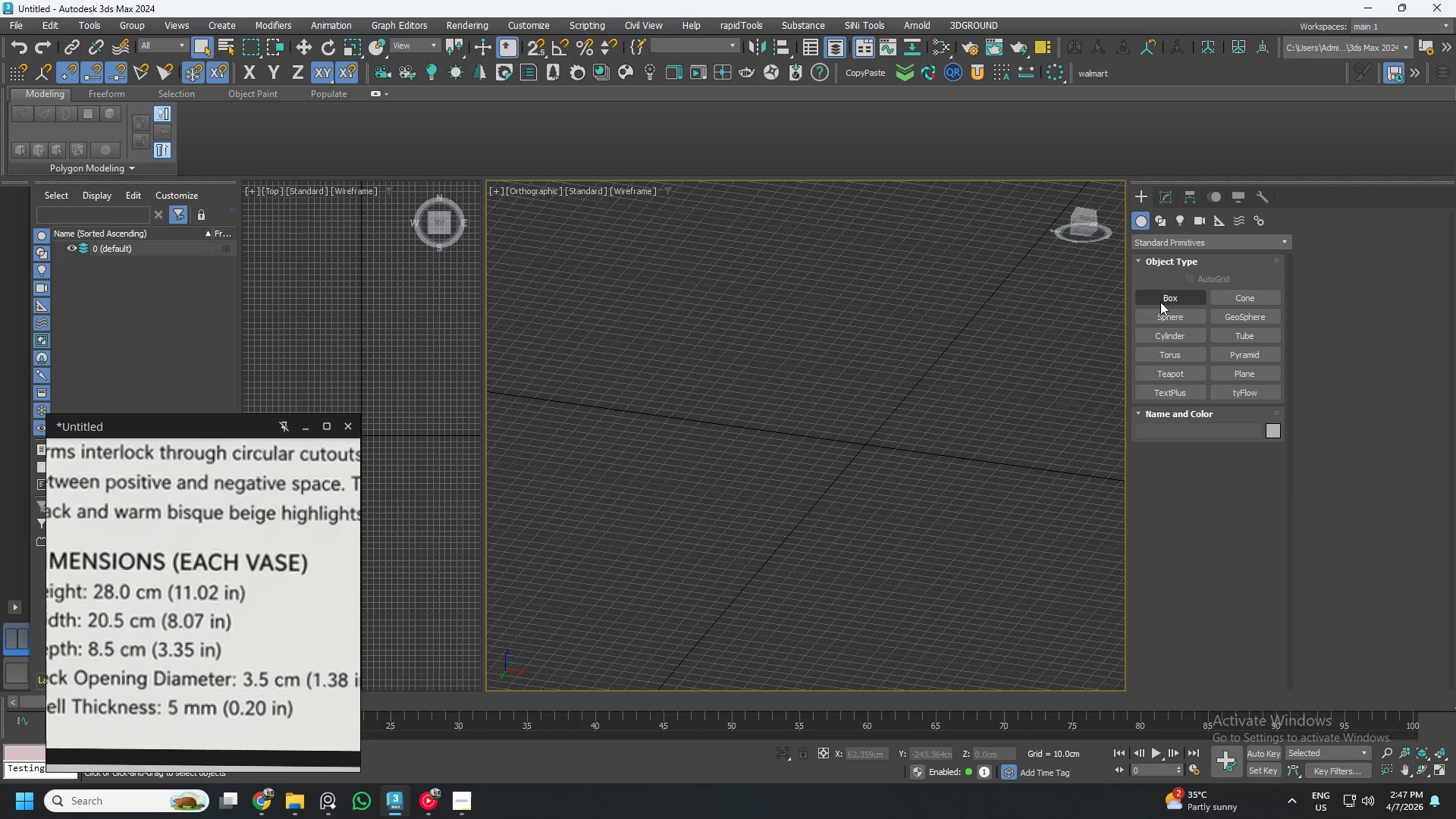 
left_click([1186, 290])
 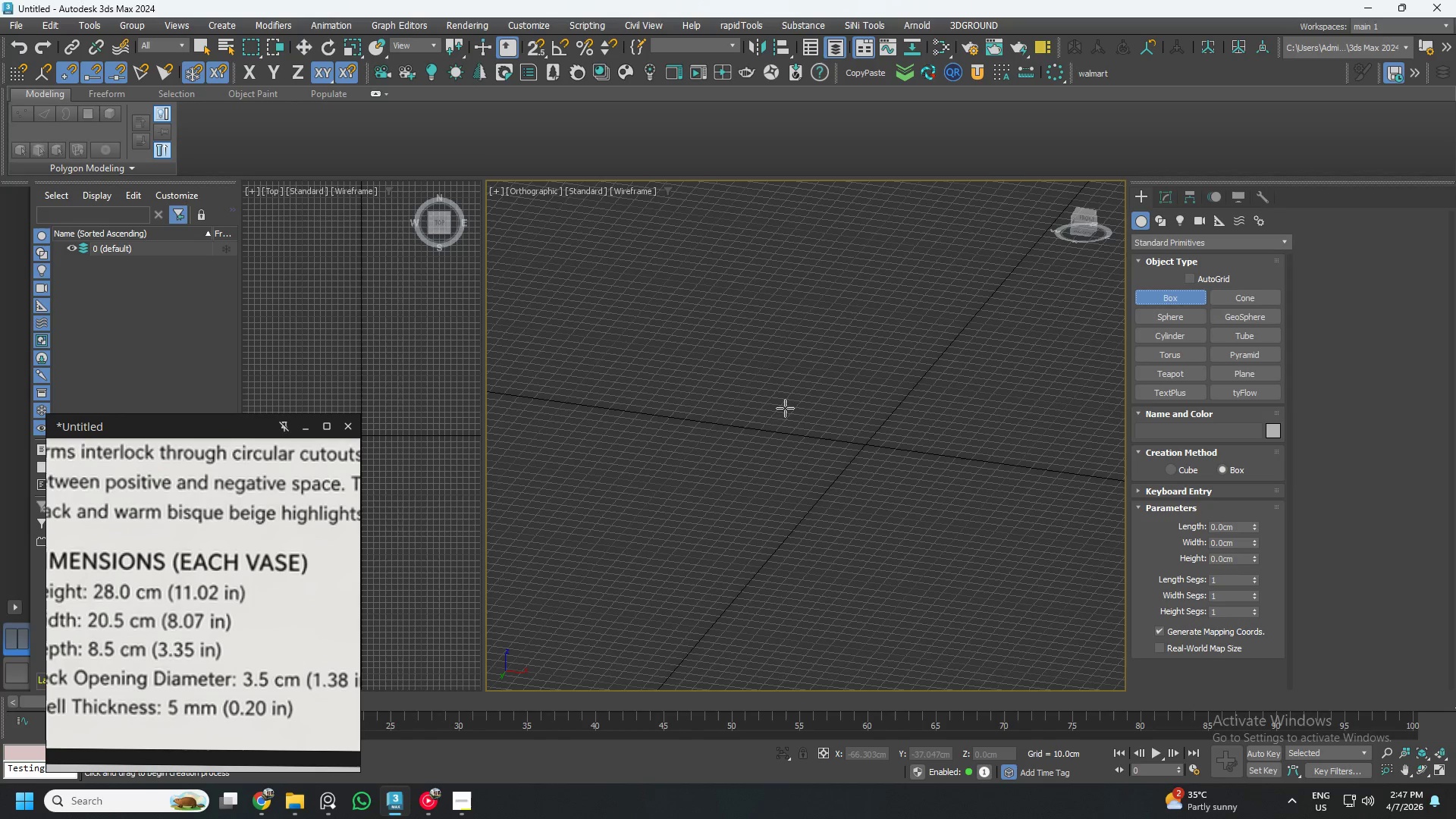 
left_click_drag(start_coordinate=[789, 412], to_coordinate=[918, 485])
 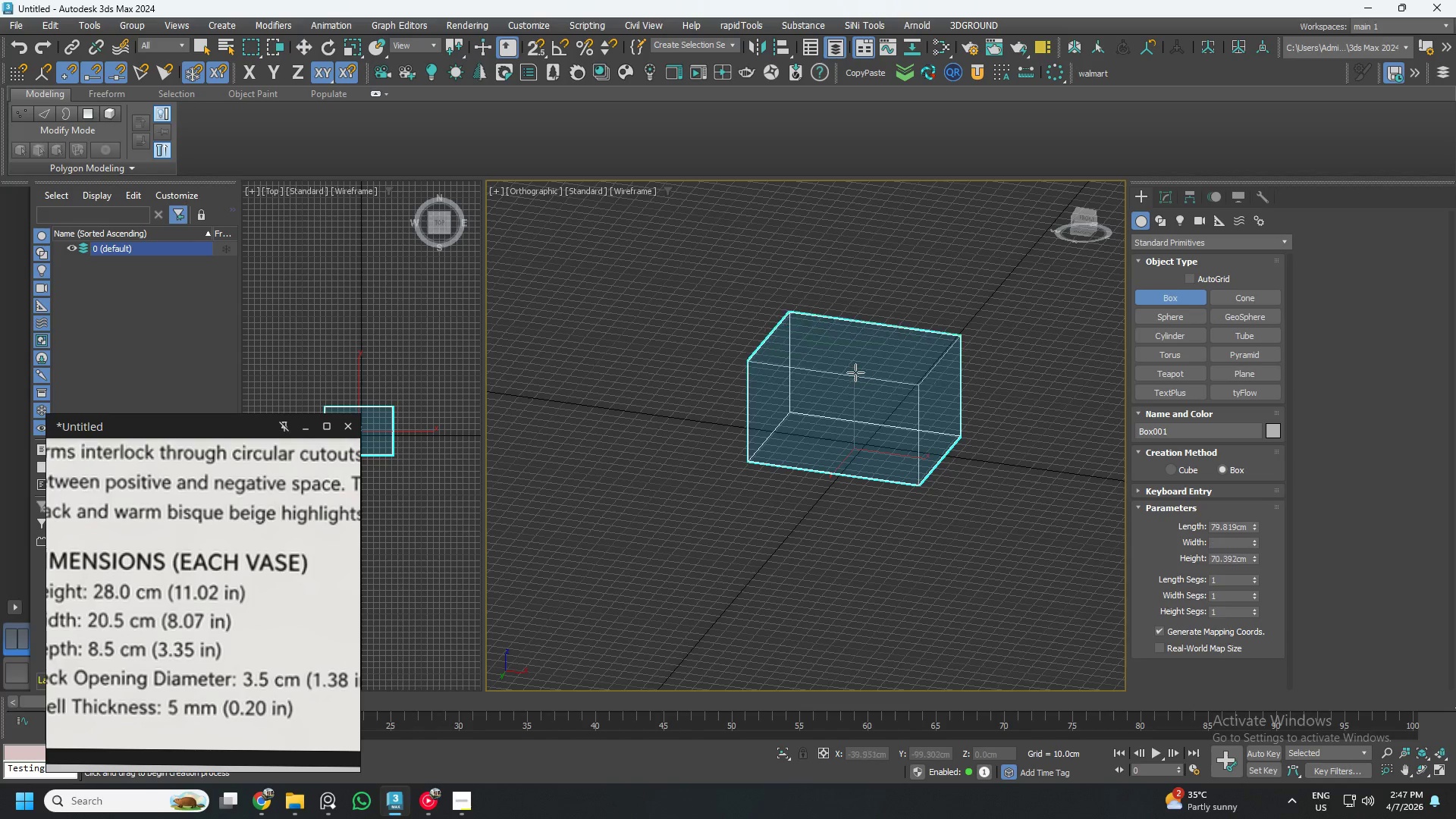 
left_click([854, 369])
 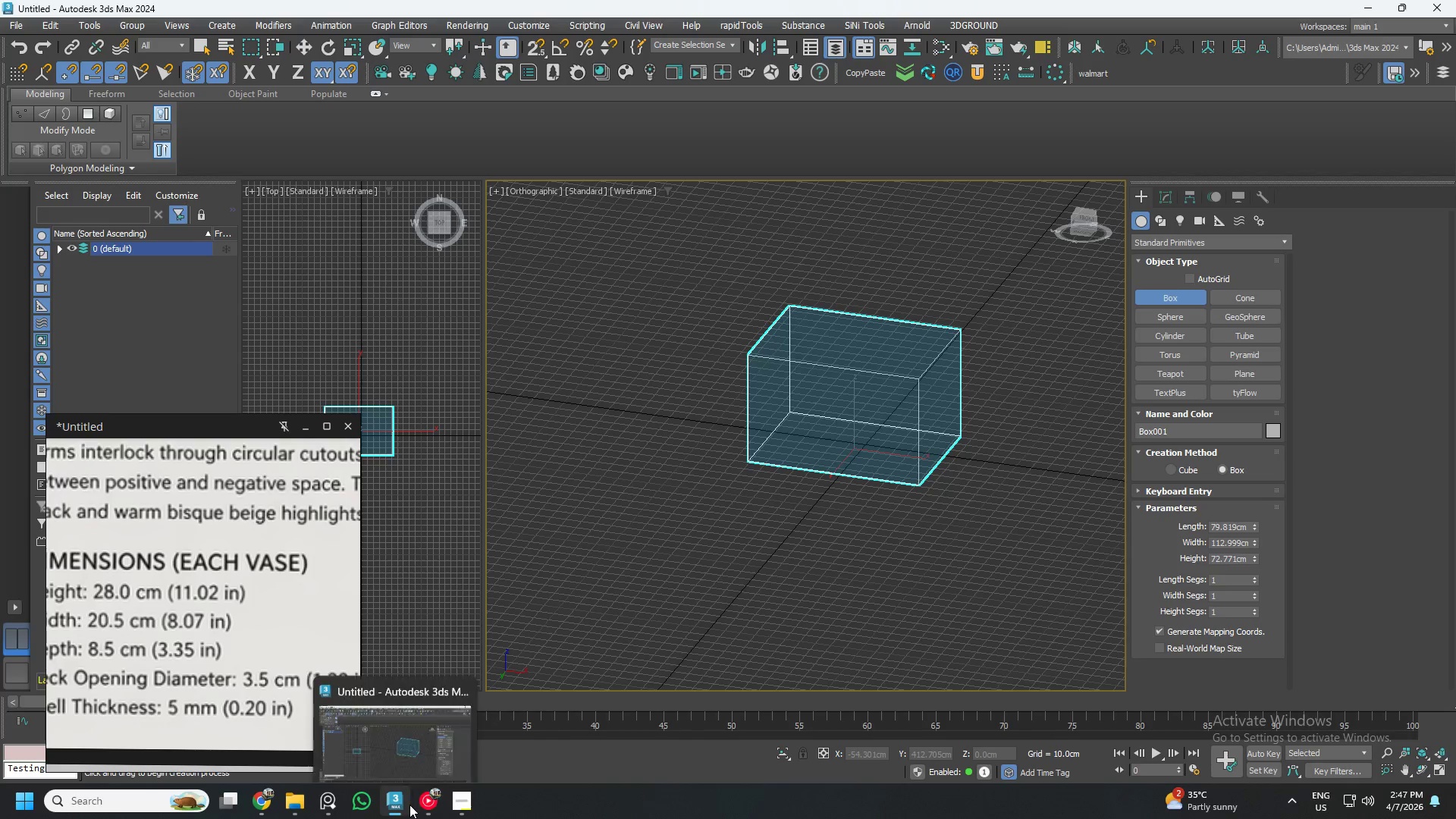 
left_click([430, 802])
 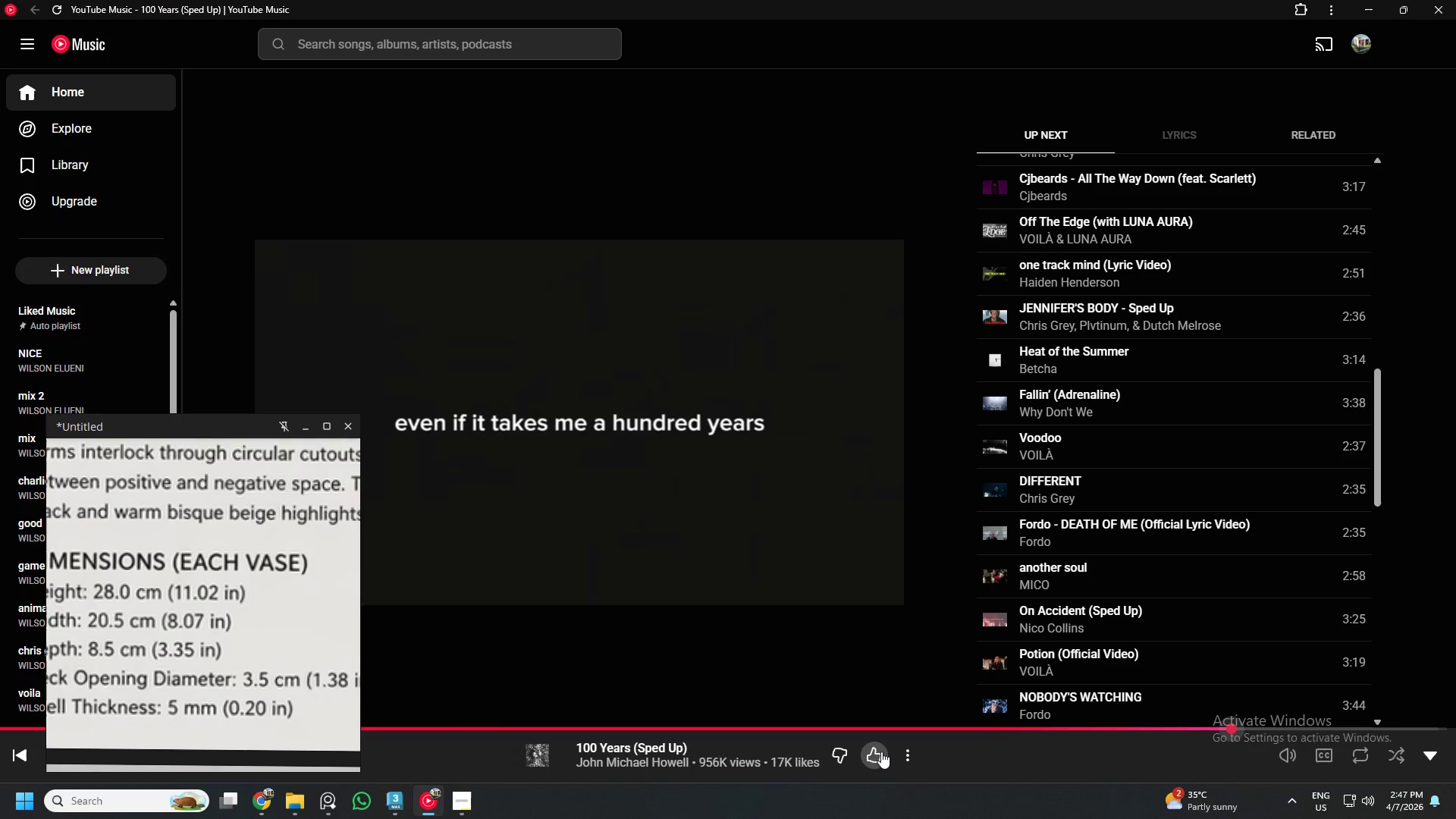 
left_click([880, 752])
 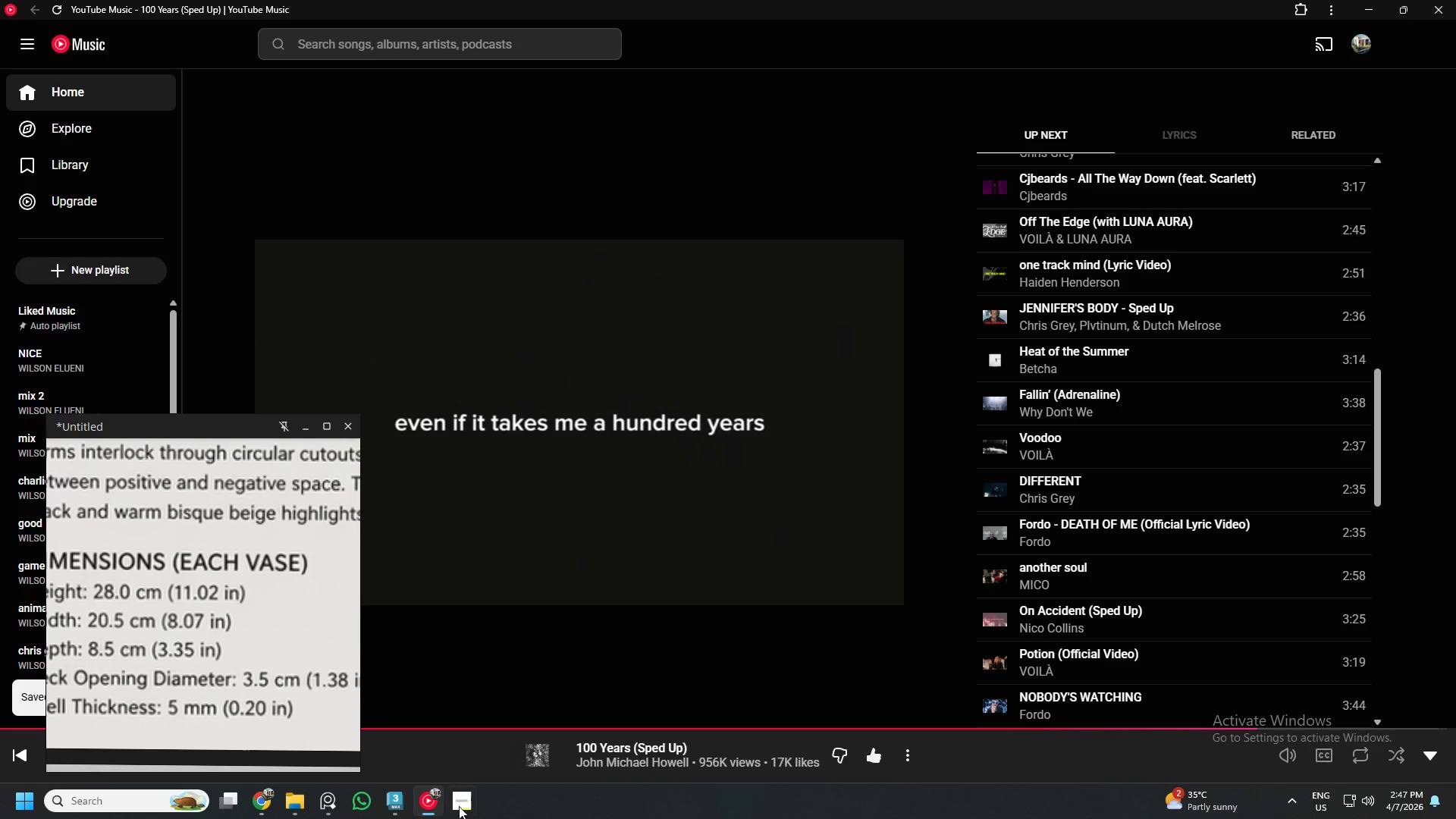 
left_click([7, 726])
 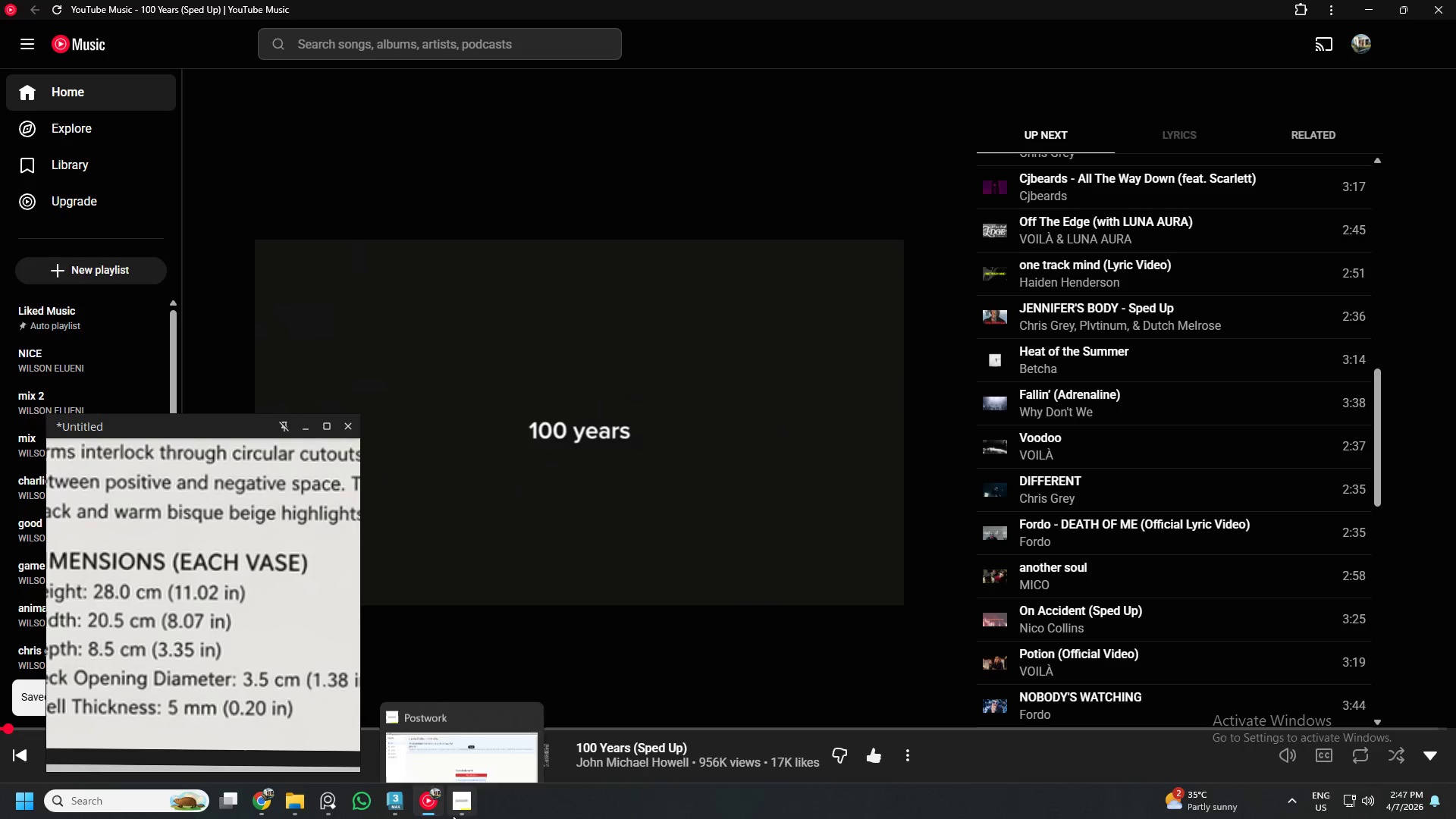 
left_click([401, 814])
 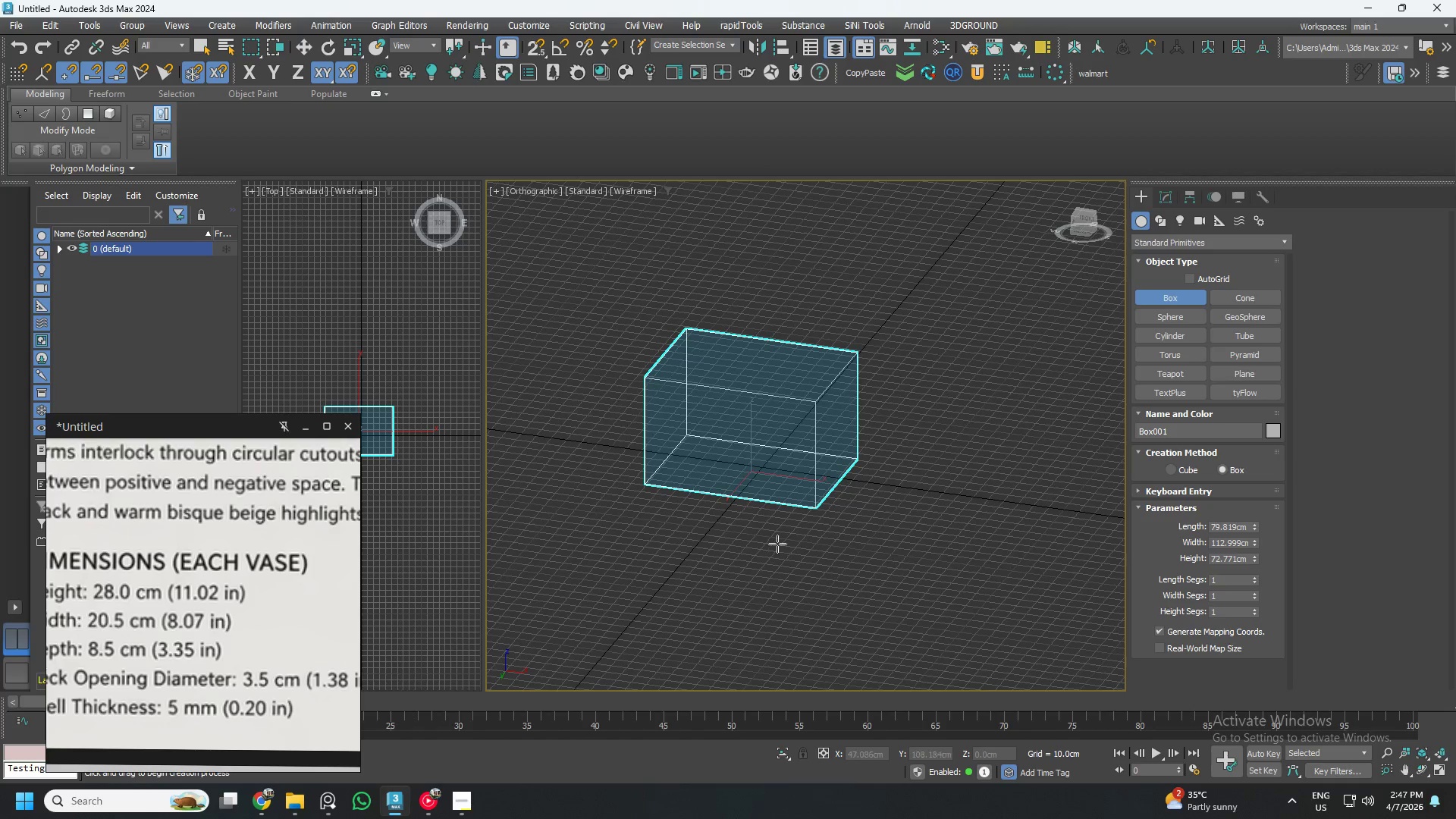 
scroll: coordinate [210, 588], scroll_direction: down, amount: 1.0
 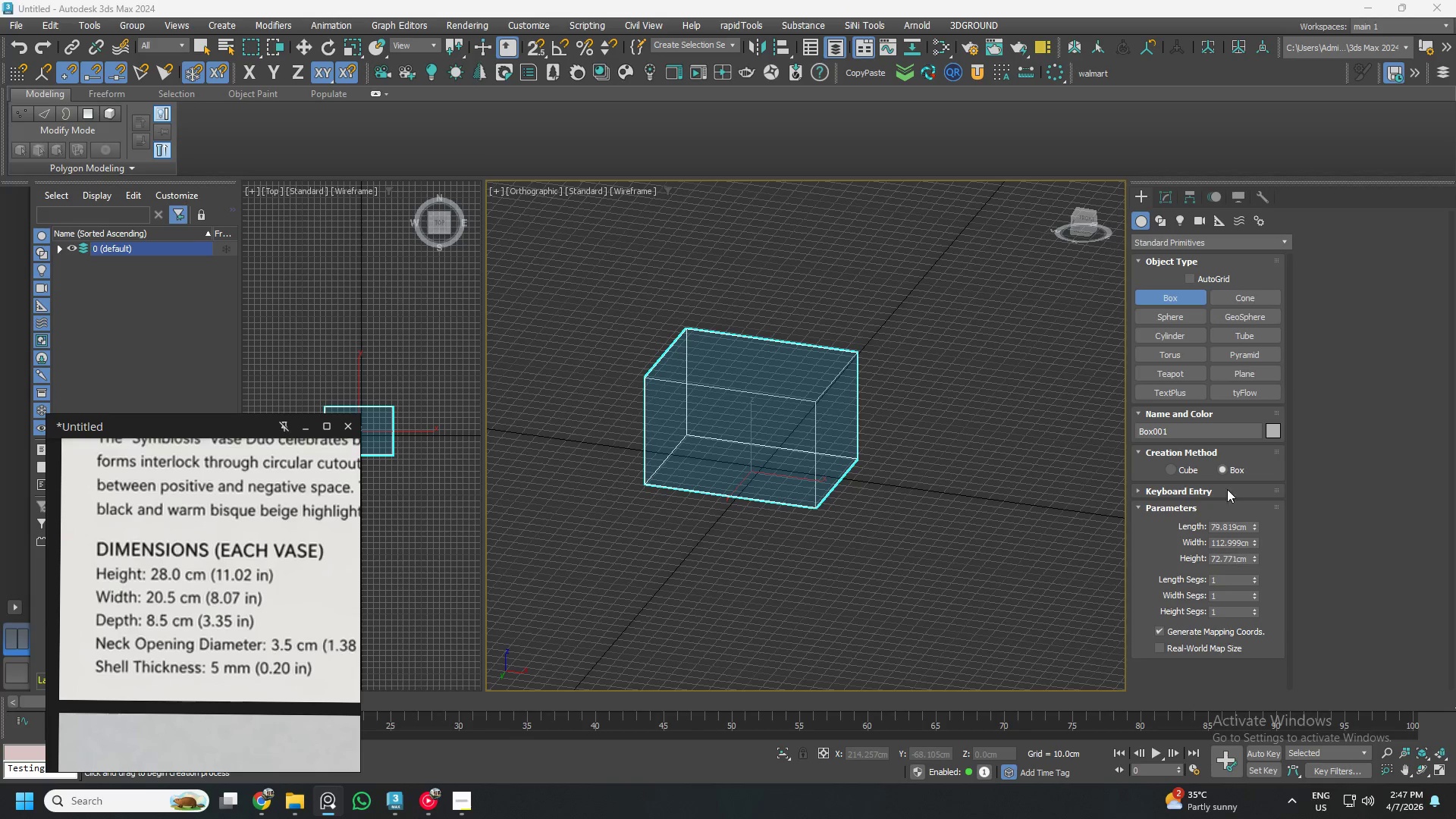 
left_click([1172, 199])
 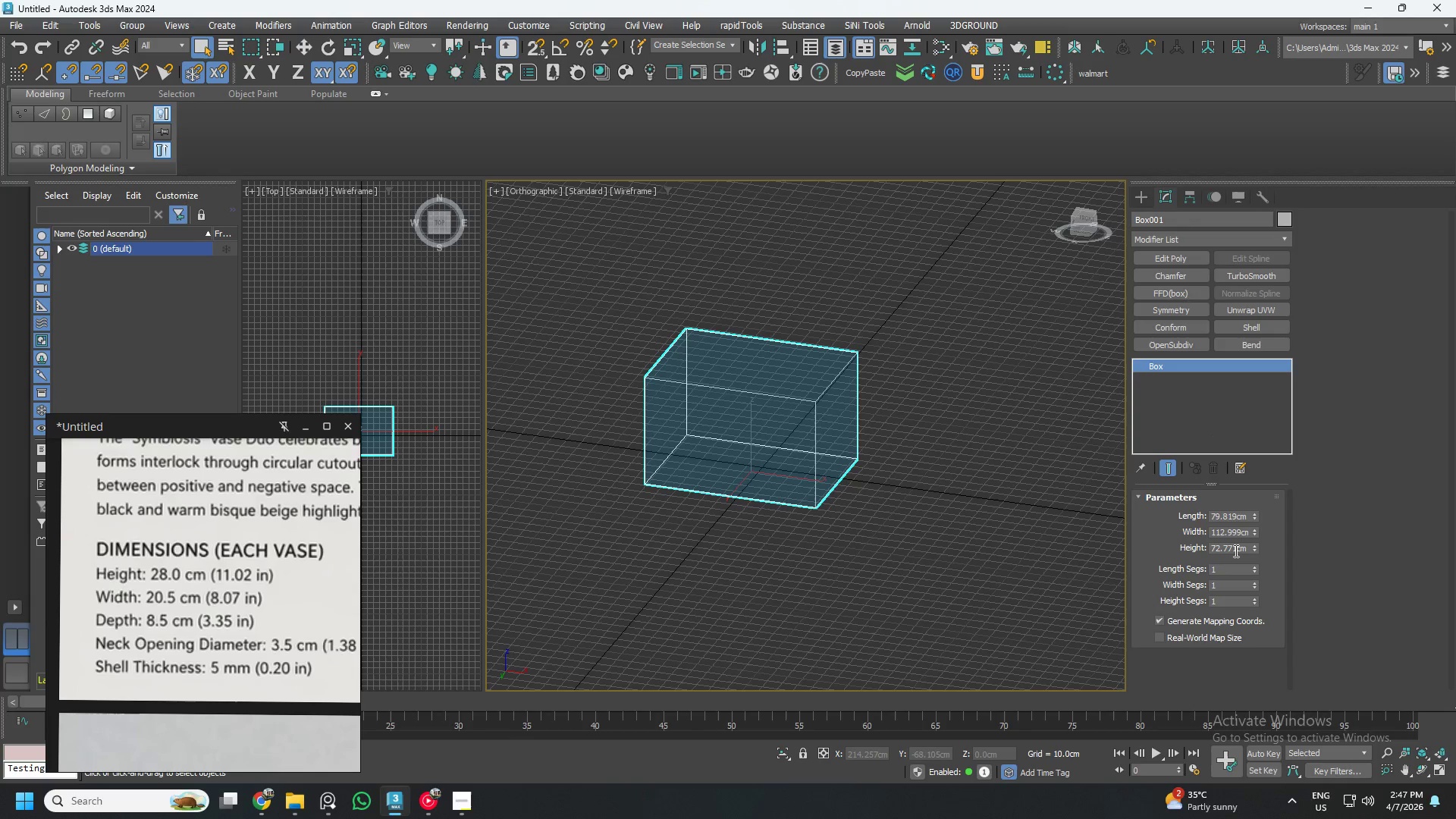 
double_click([1235, 550])
 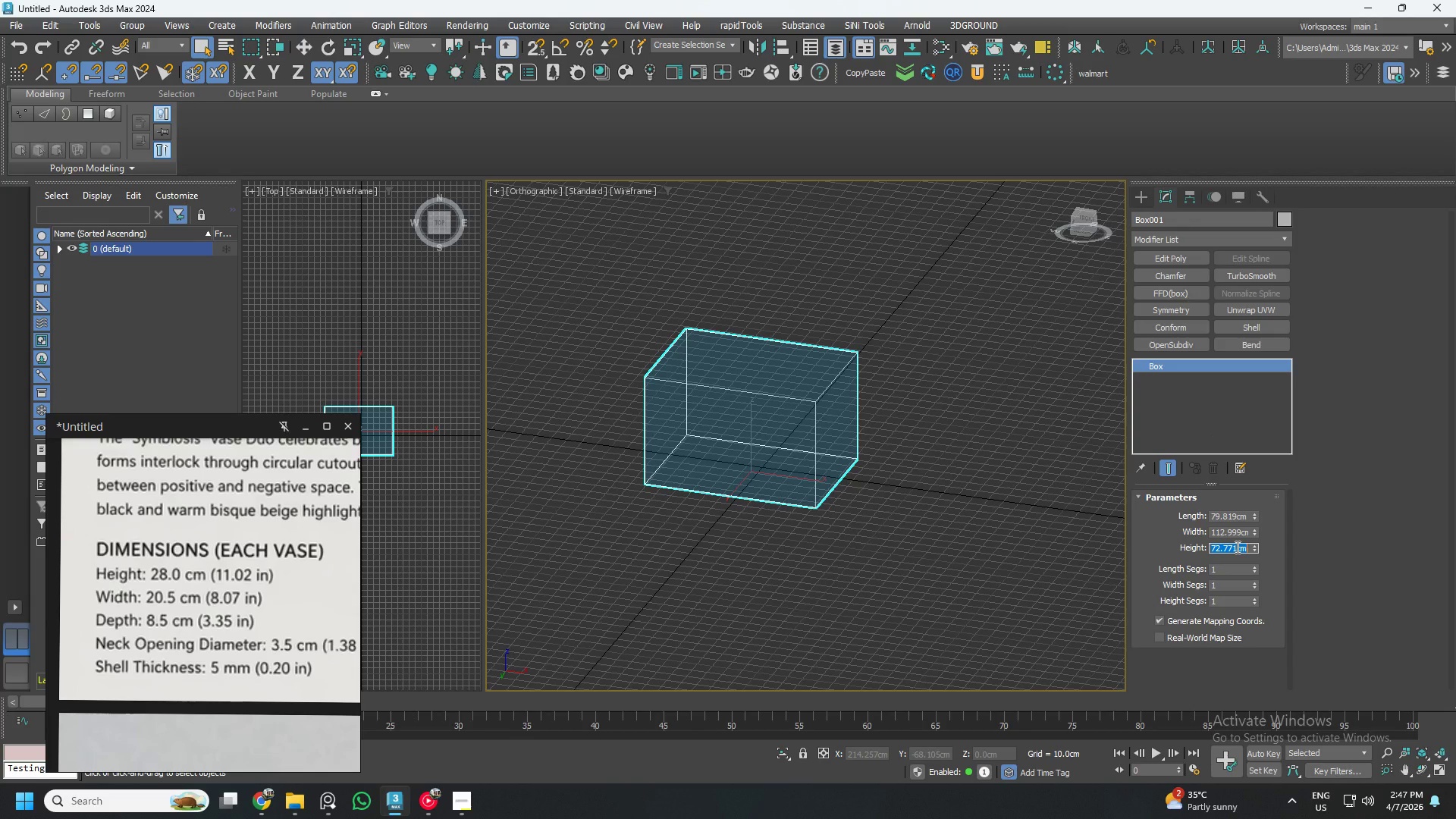 
key(Numpad2)
 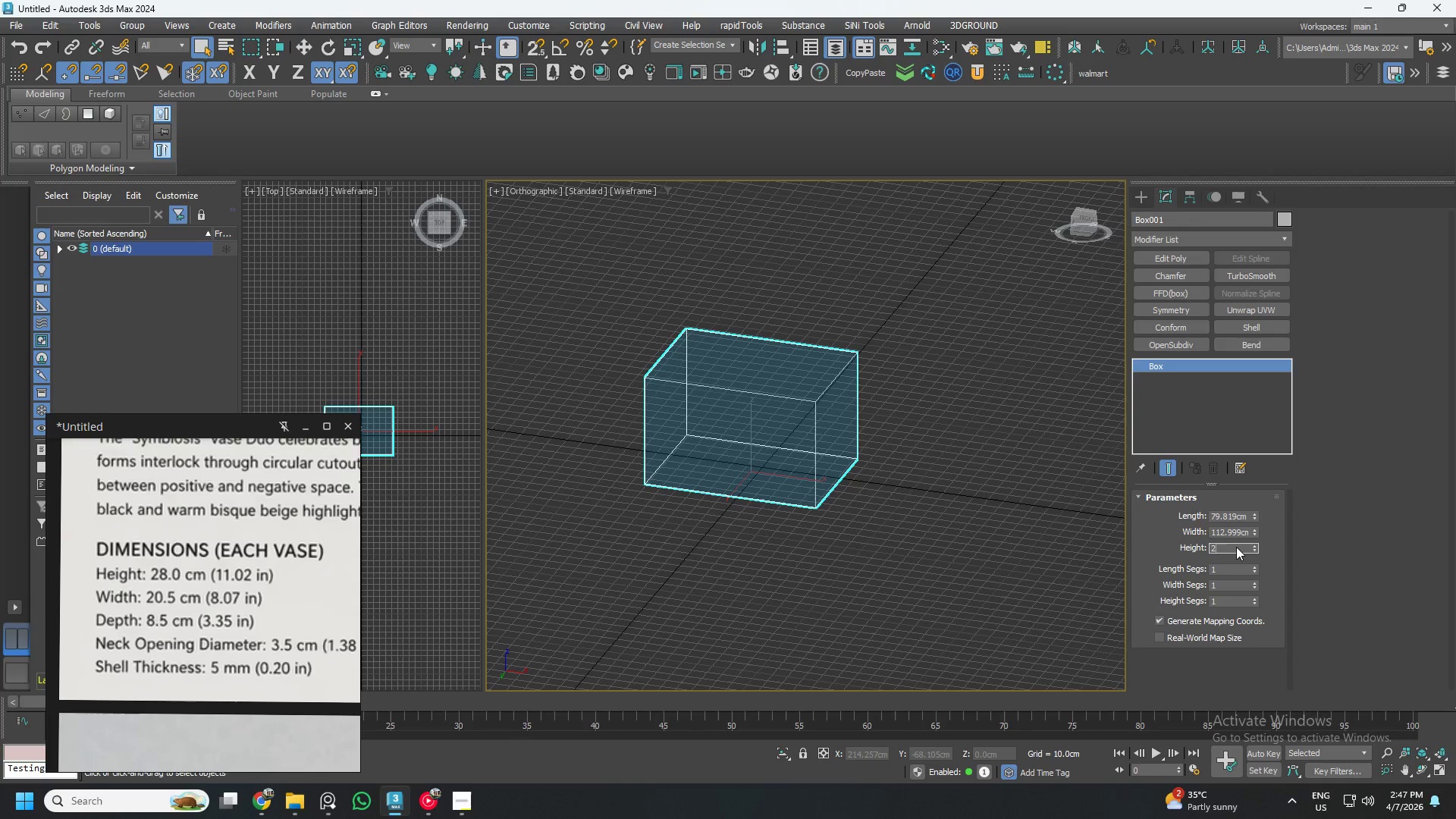 
key(Numpad0)
 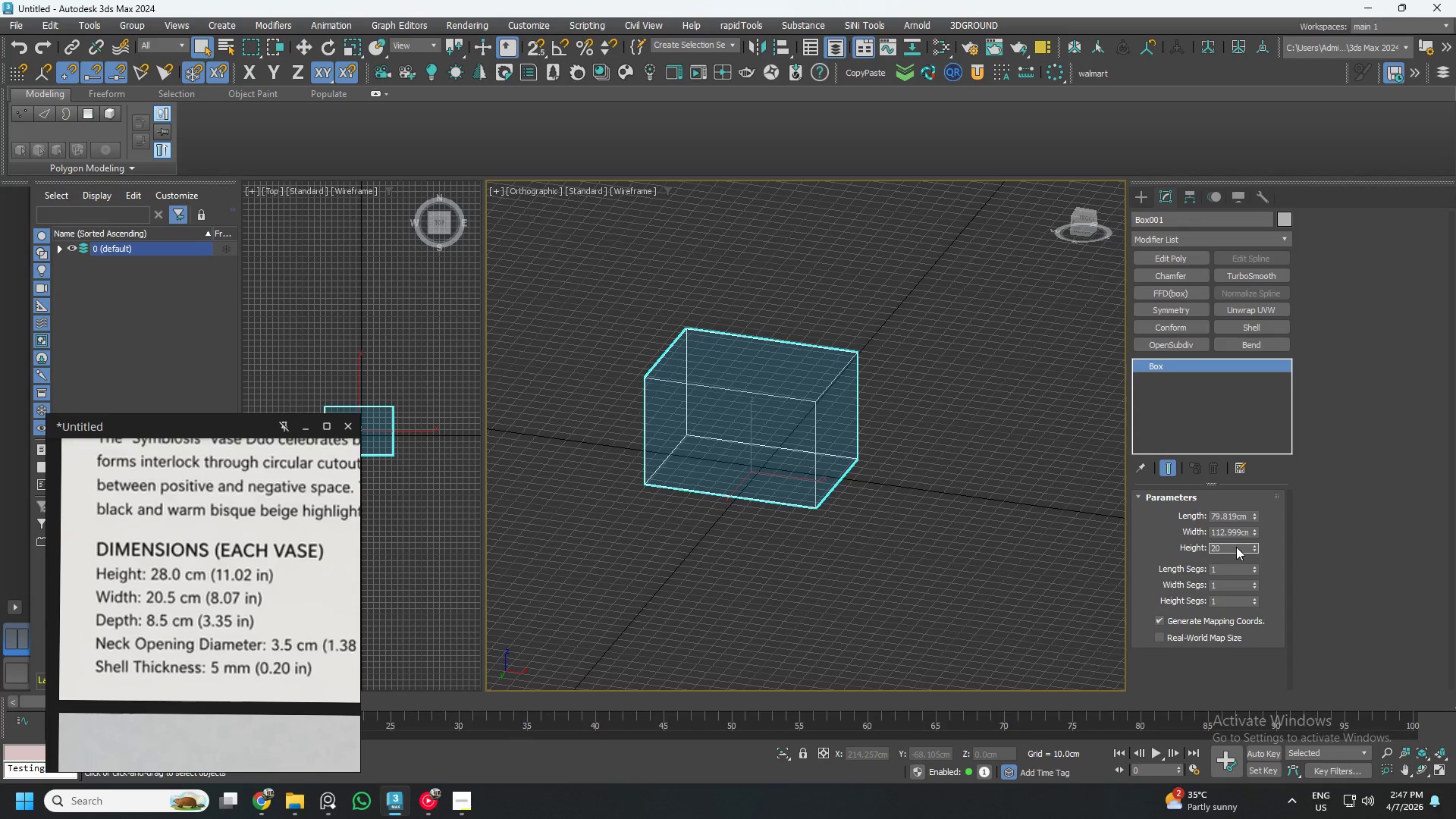 
key(NumpadDecimal)
 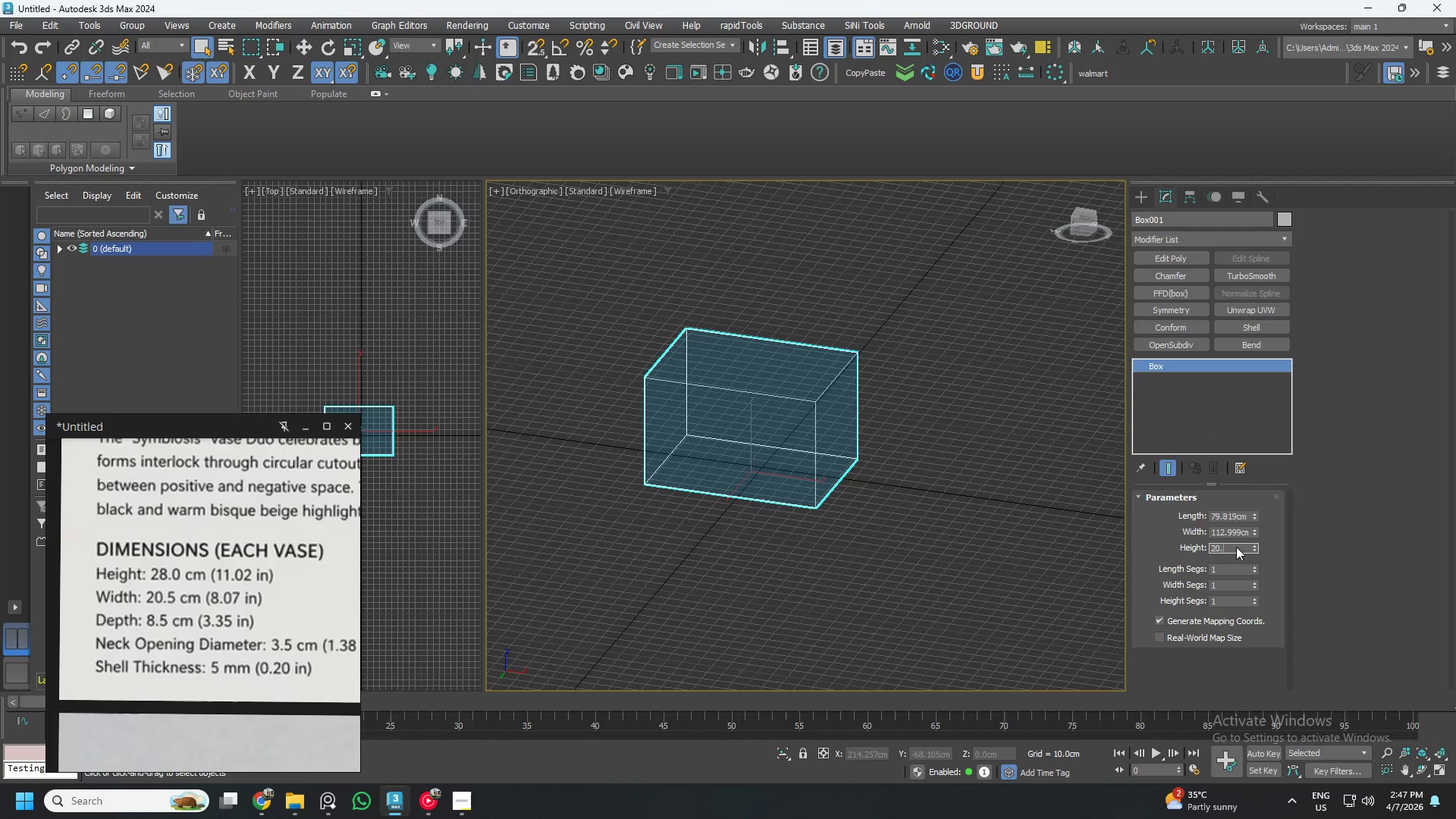 
key(Numpad5)
 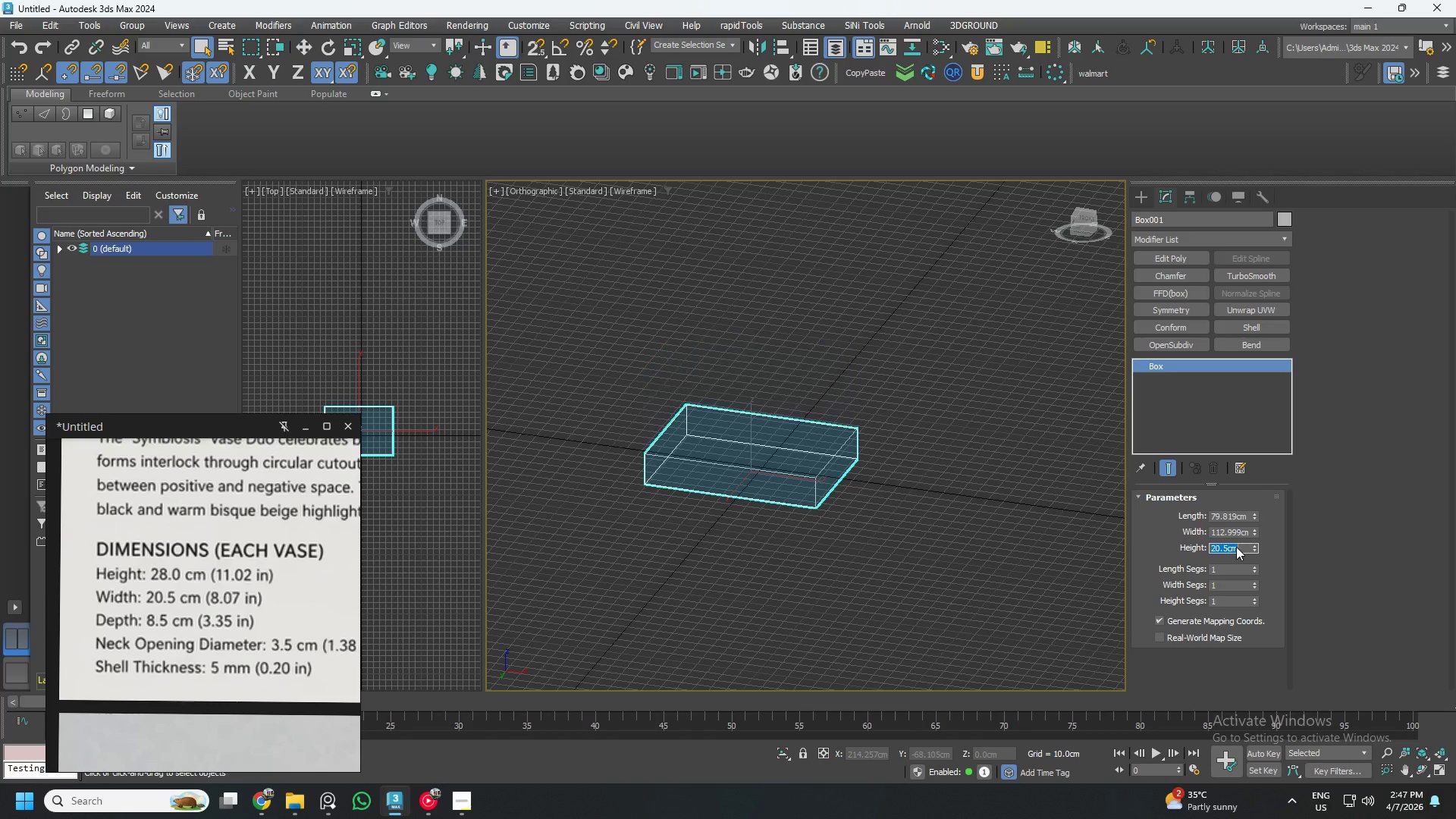 
key(NumpadEnter)
 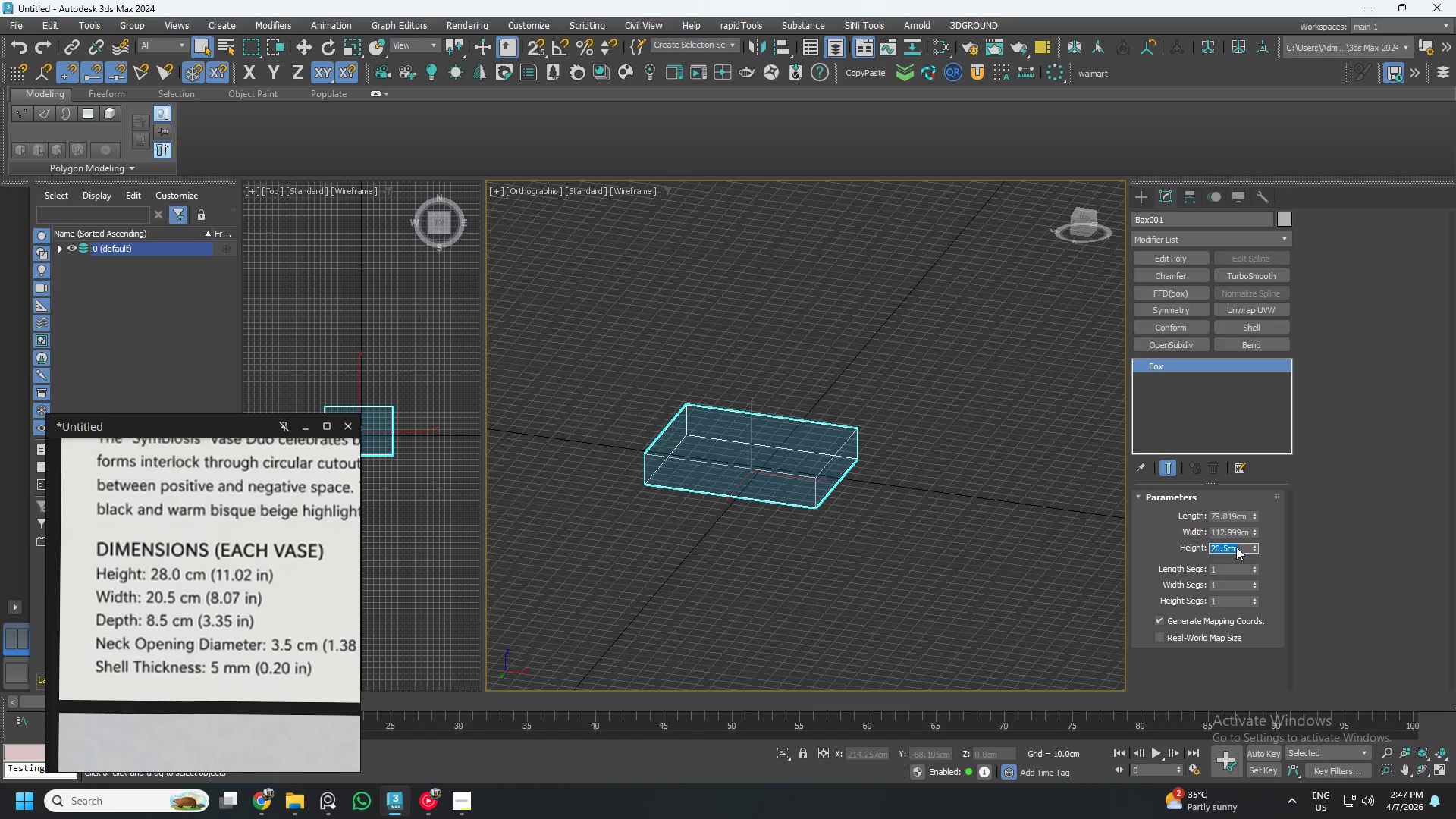 
wait(5.12)
 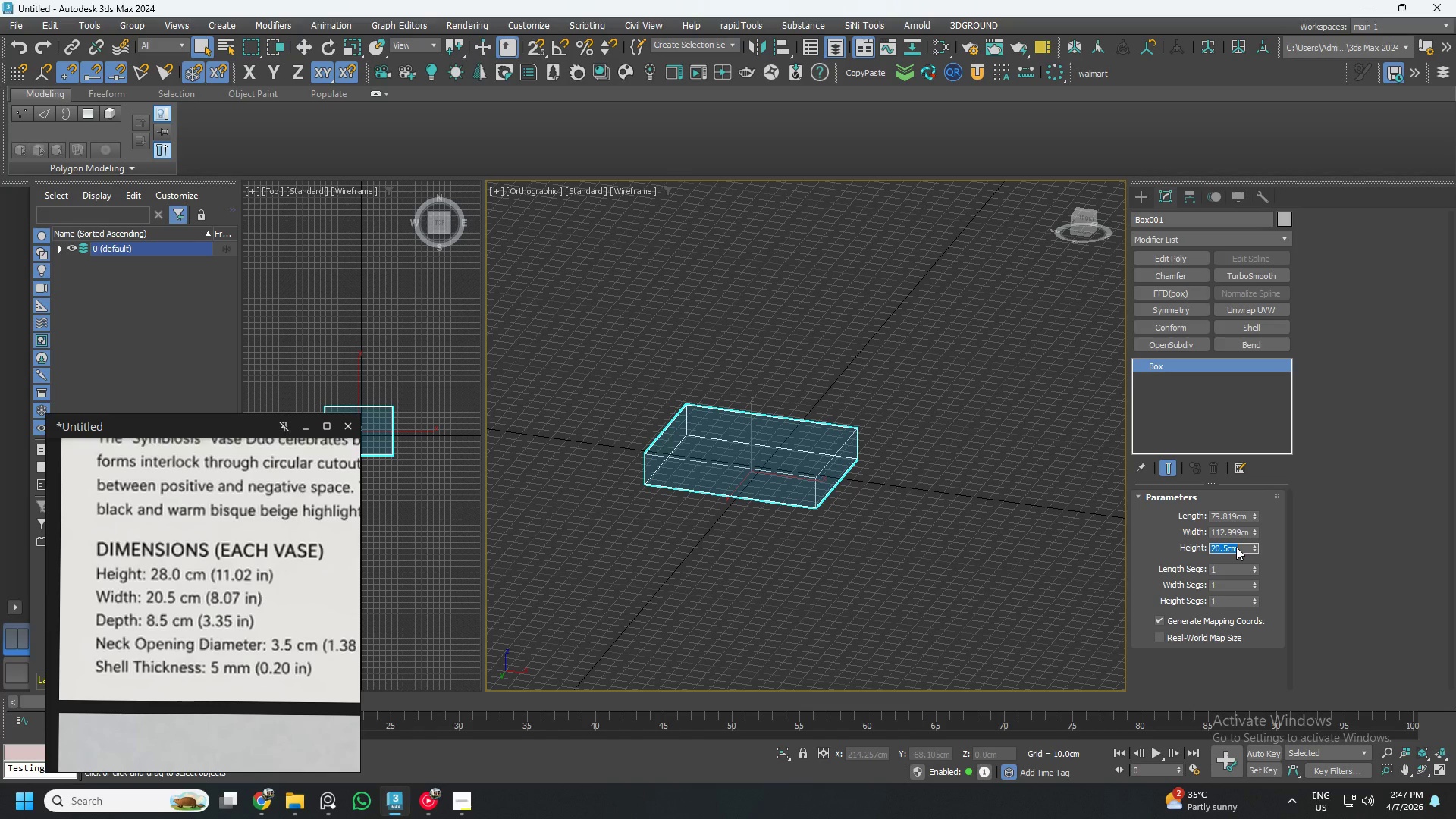 
key(Numpad2)
 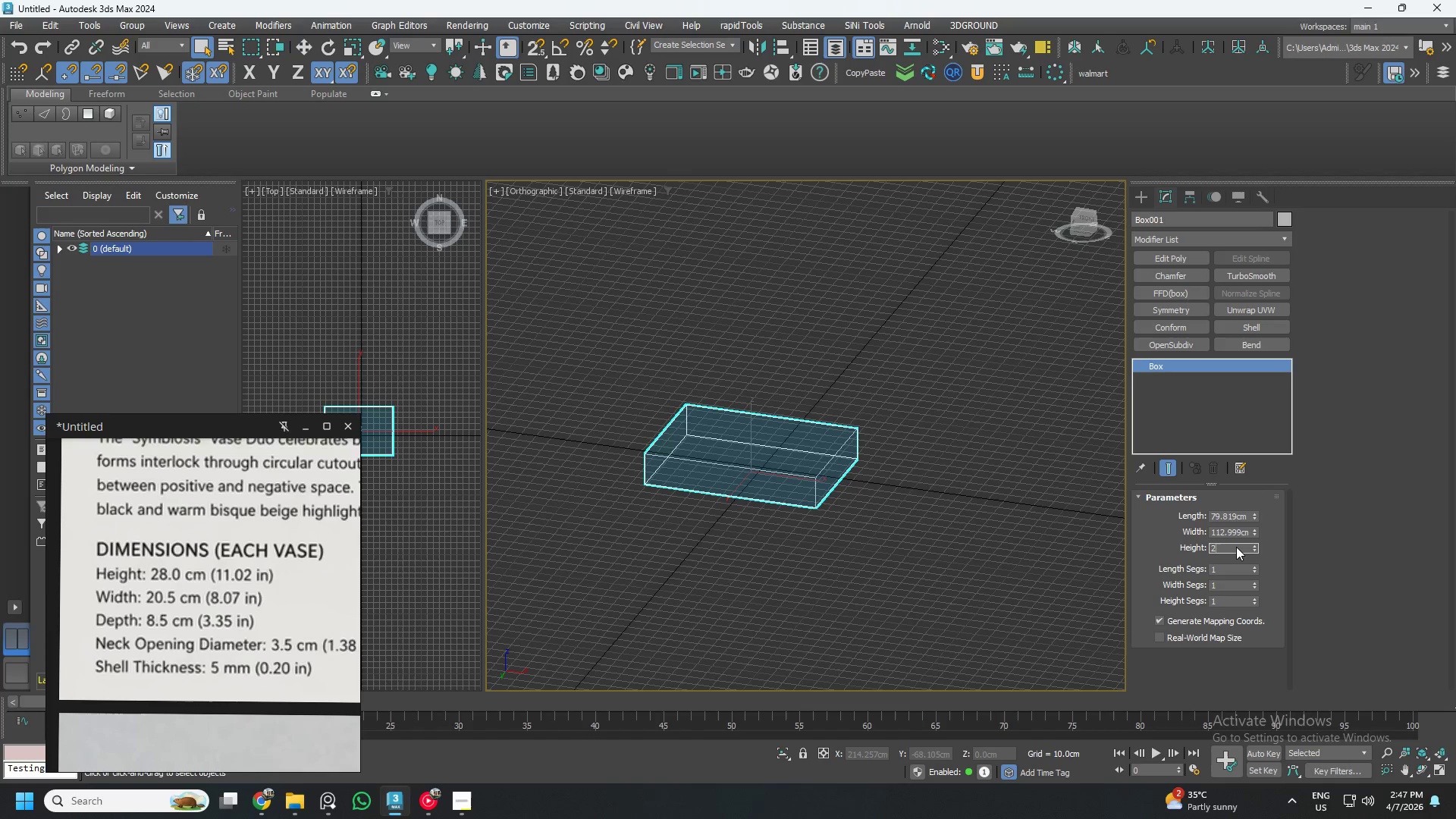 
key(Numpad8)
 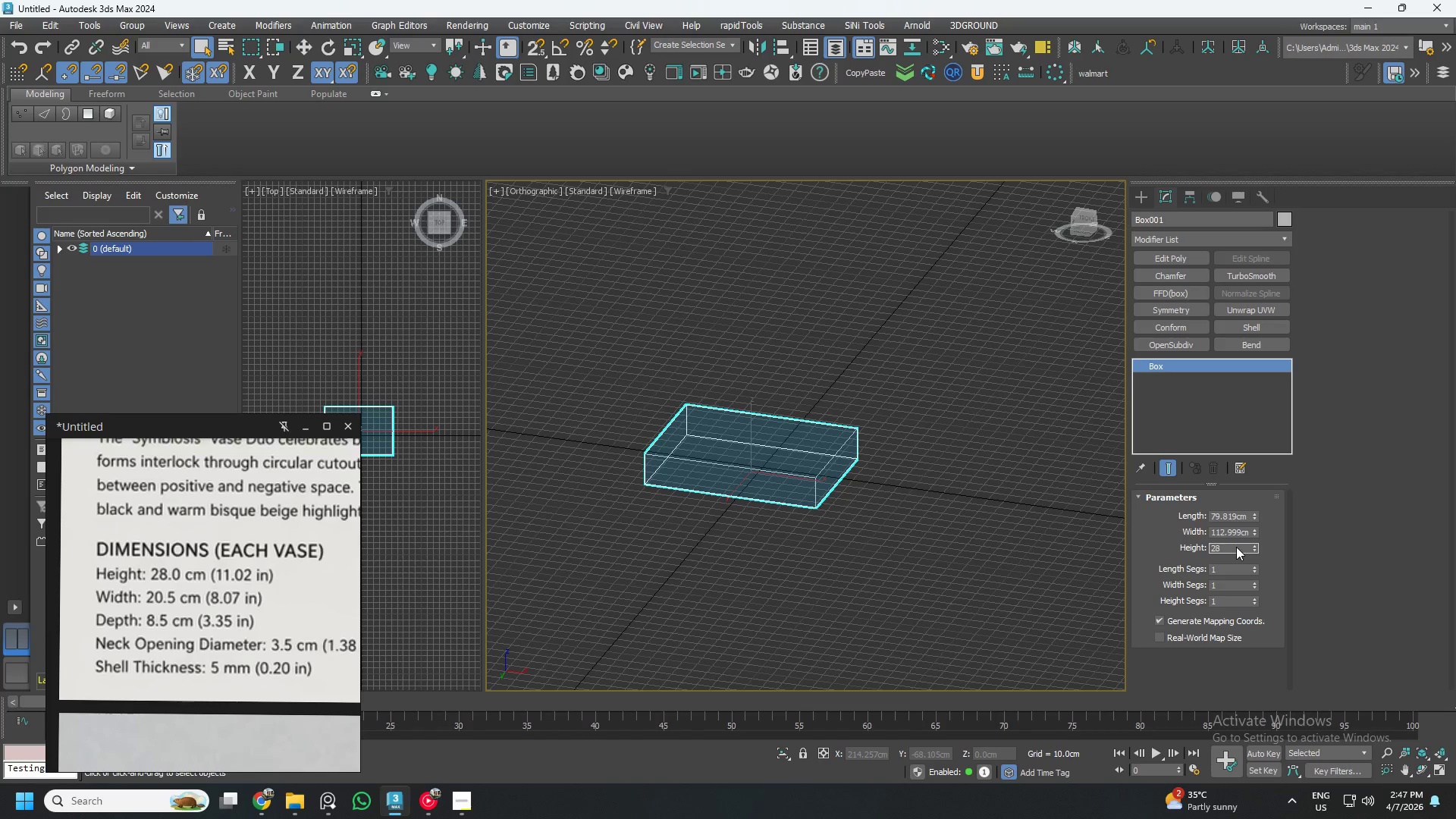 
key(NumpadEnter)
 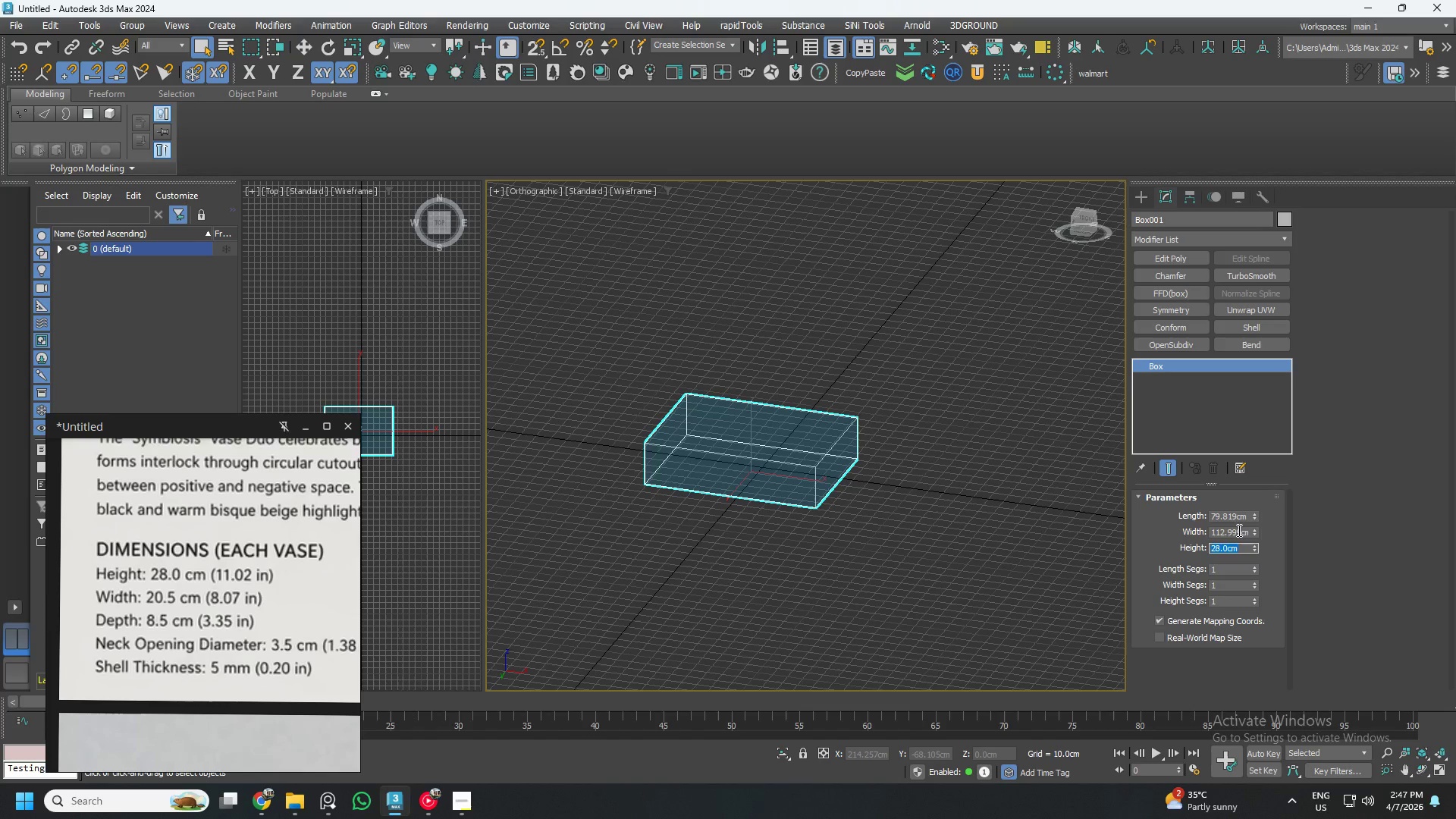 
double_click([1238, 530])
 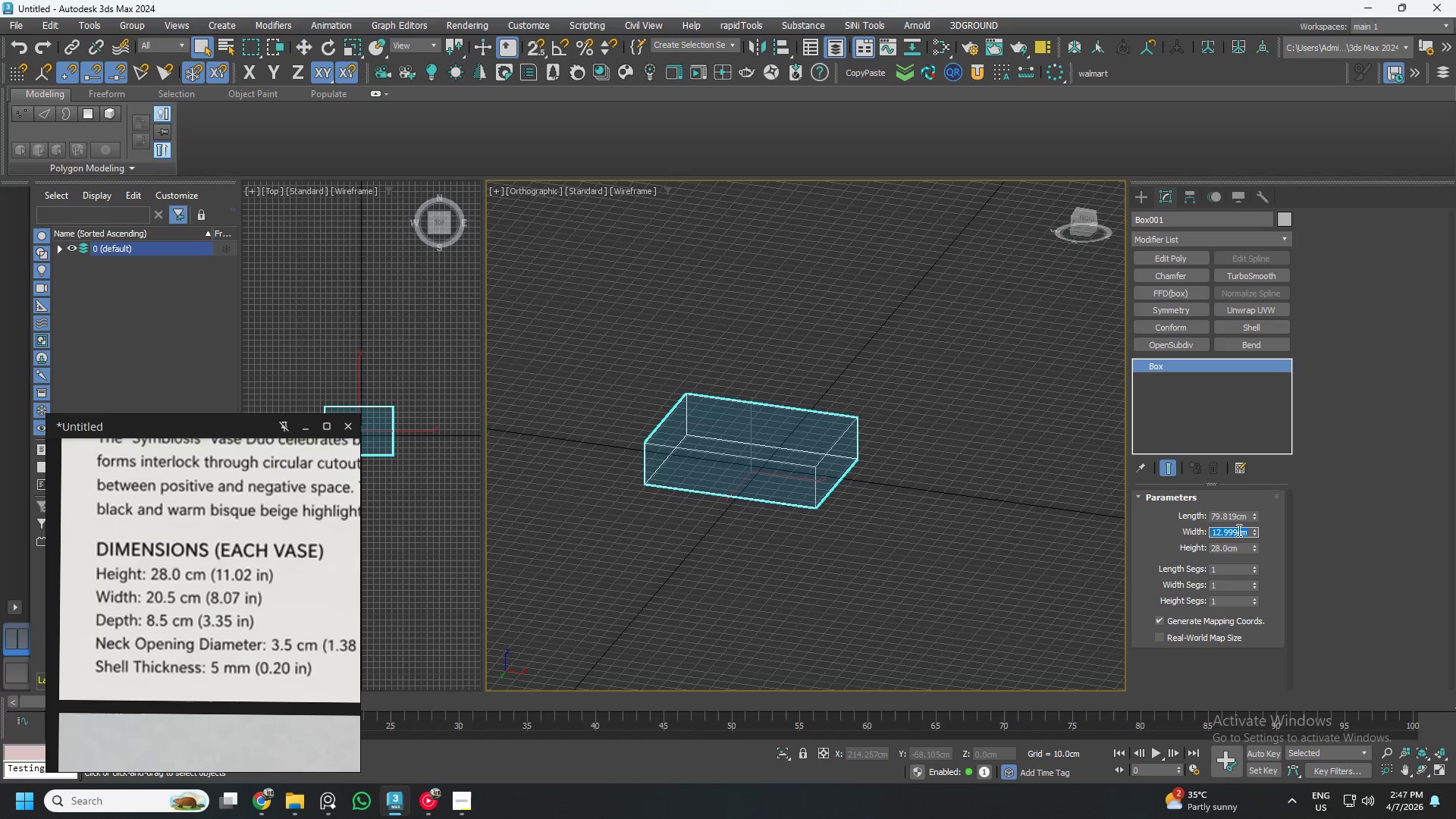 
key(Numpad2)
 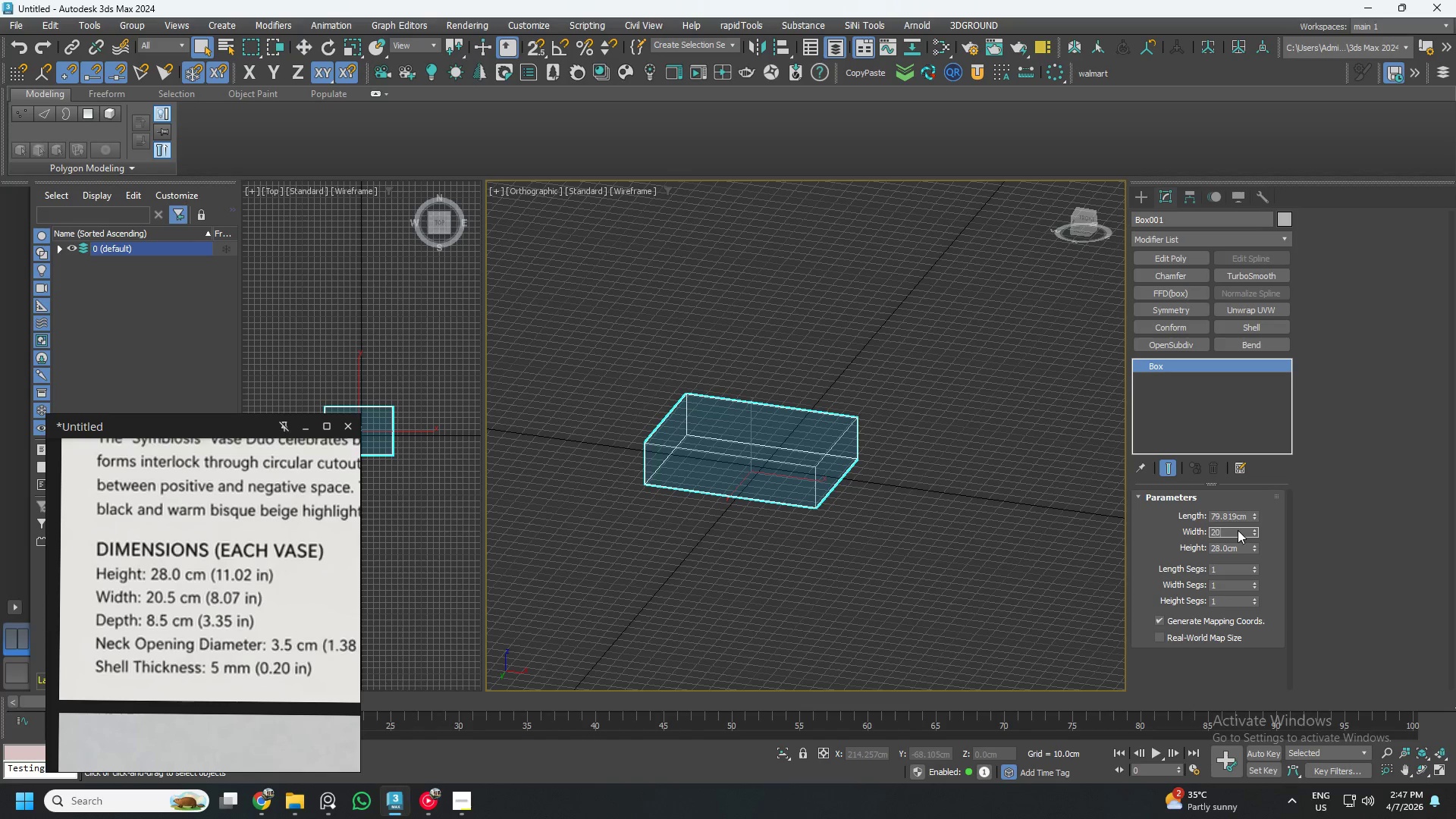 
key(Numpad0)
 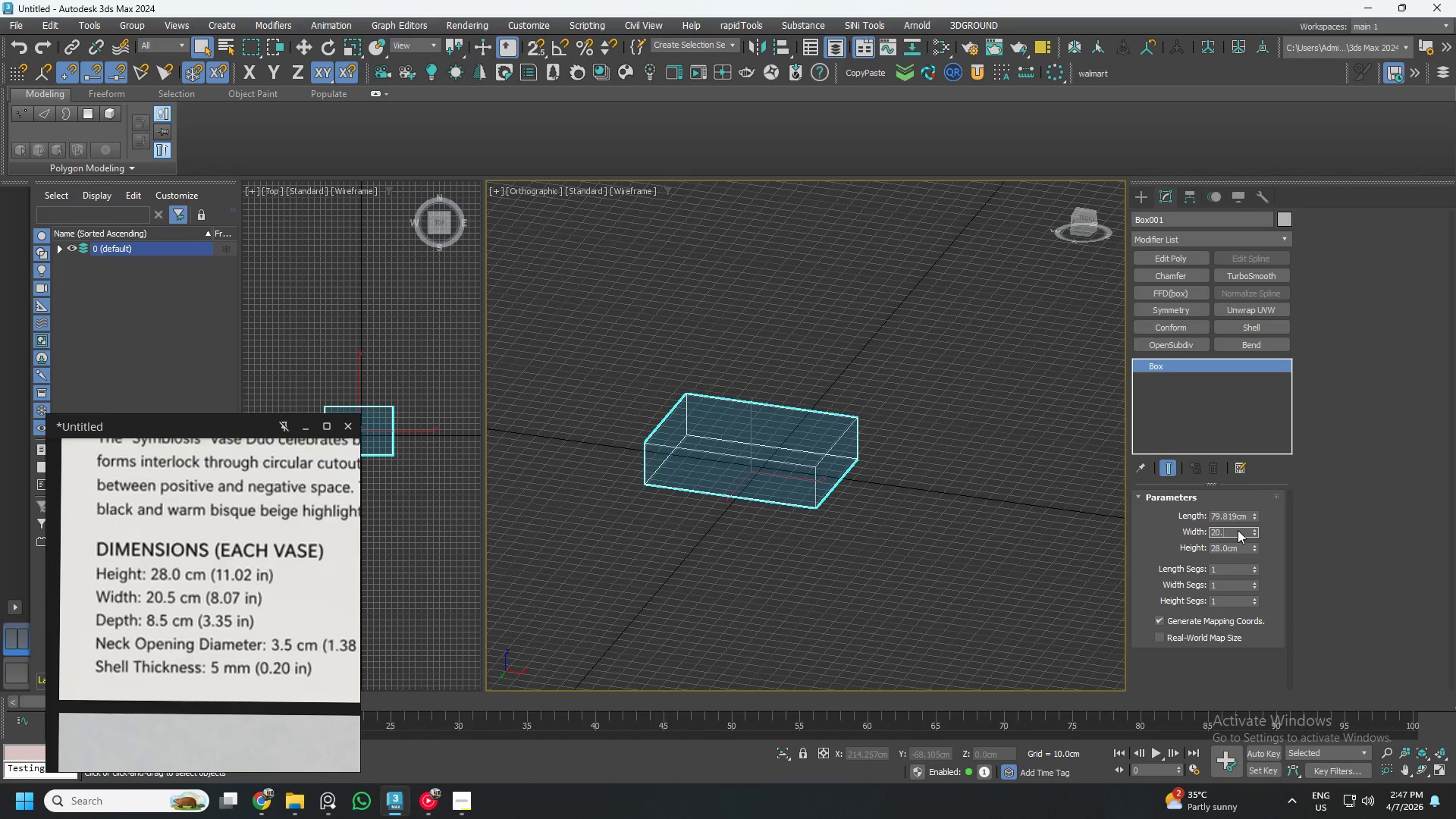 
key(NumpadDecimal)
 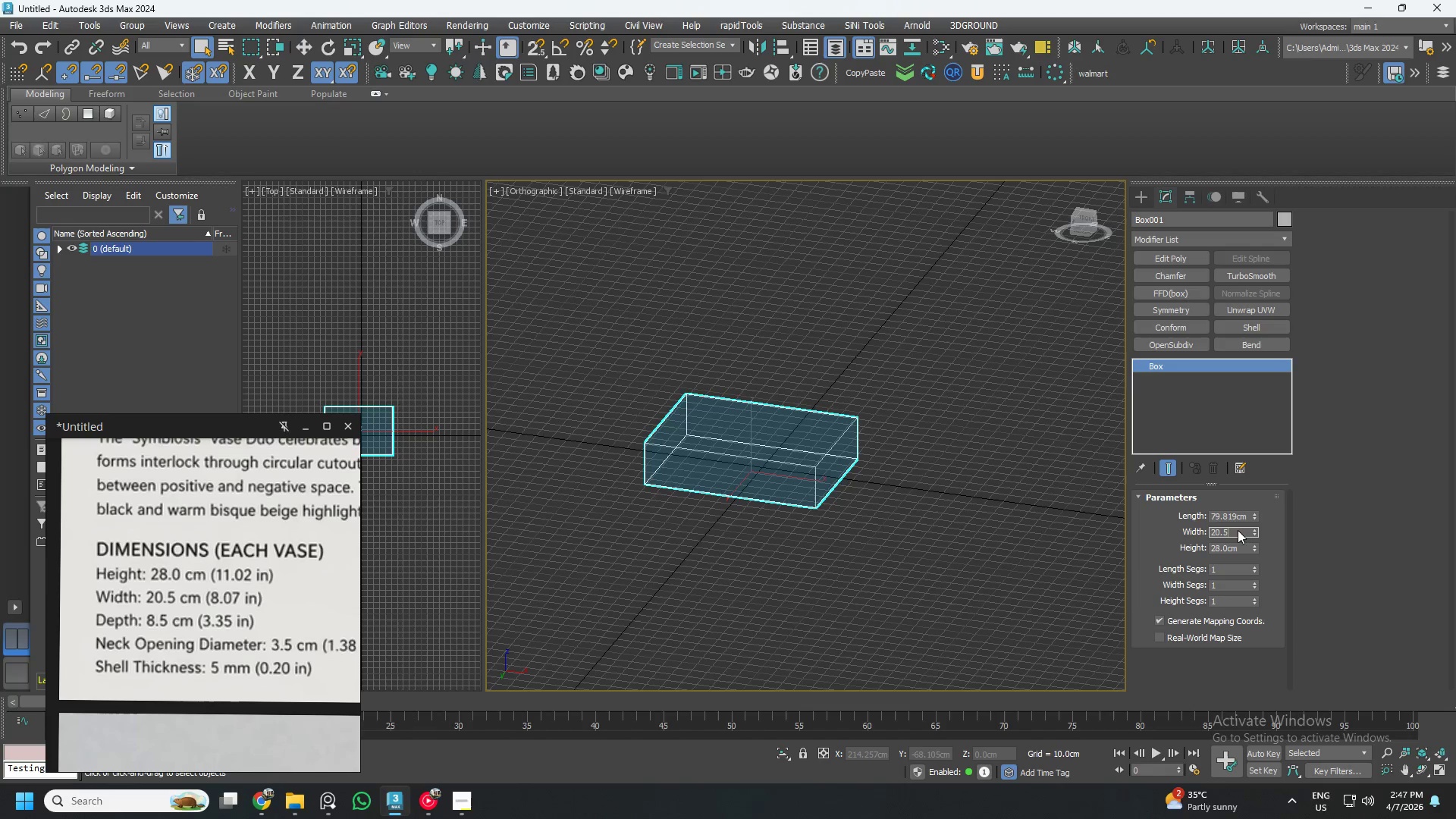 
key(Numpad5)
 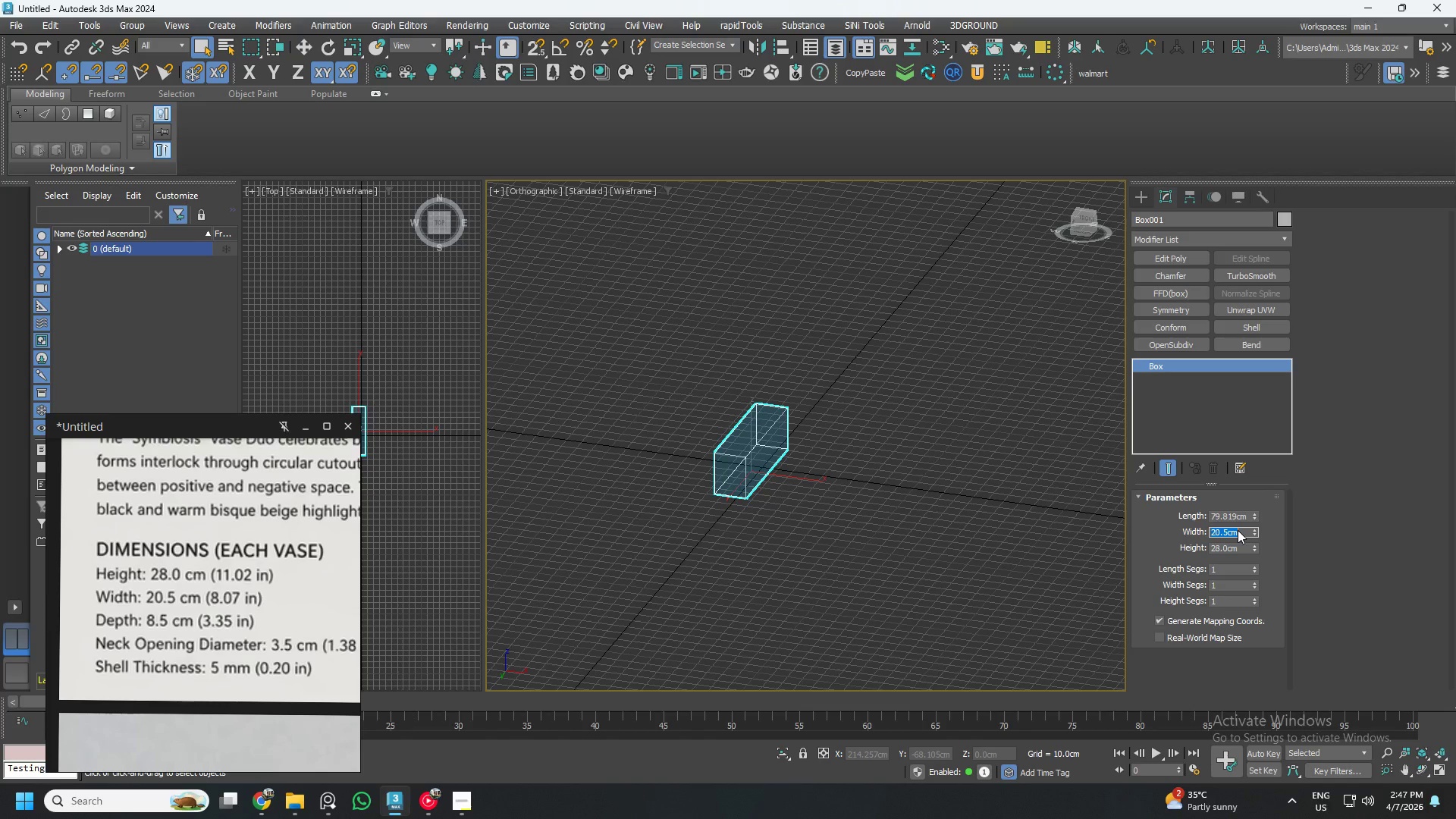 
key(NumpadEnter)
 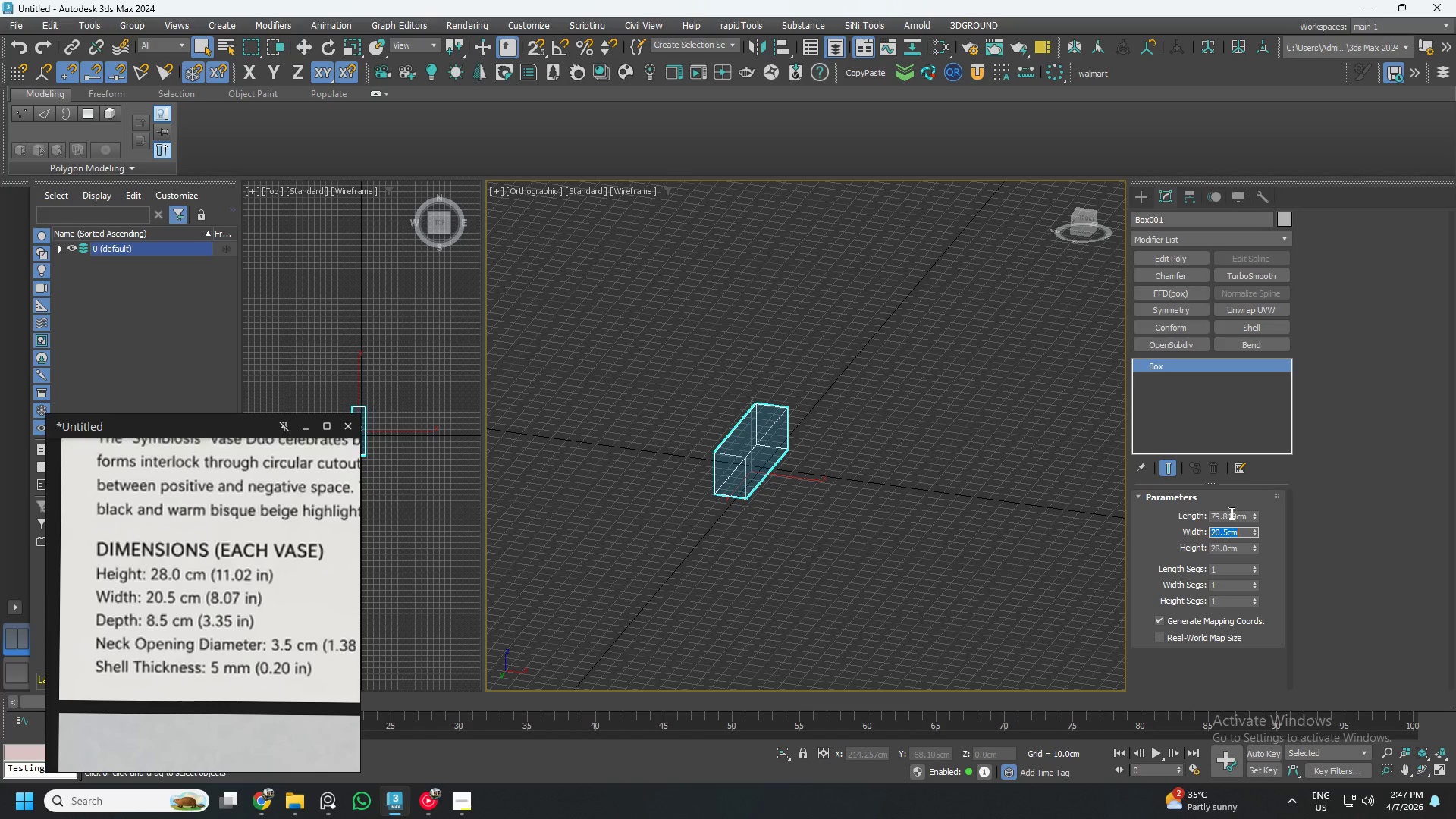 
double_click([1230, 513])
 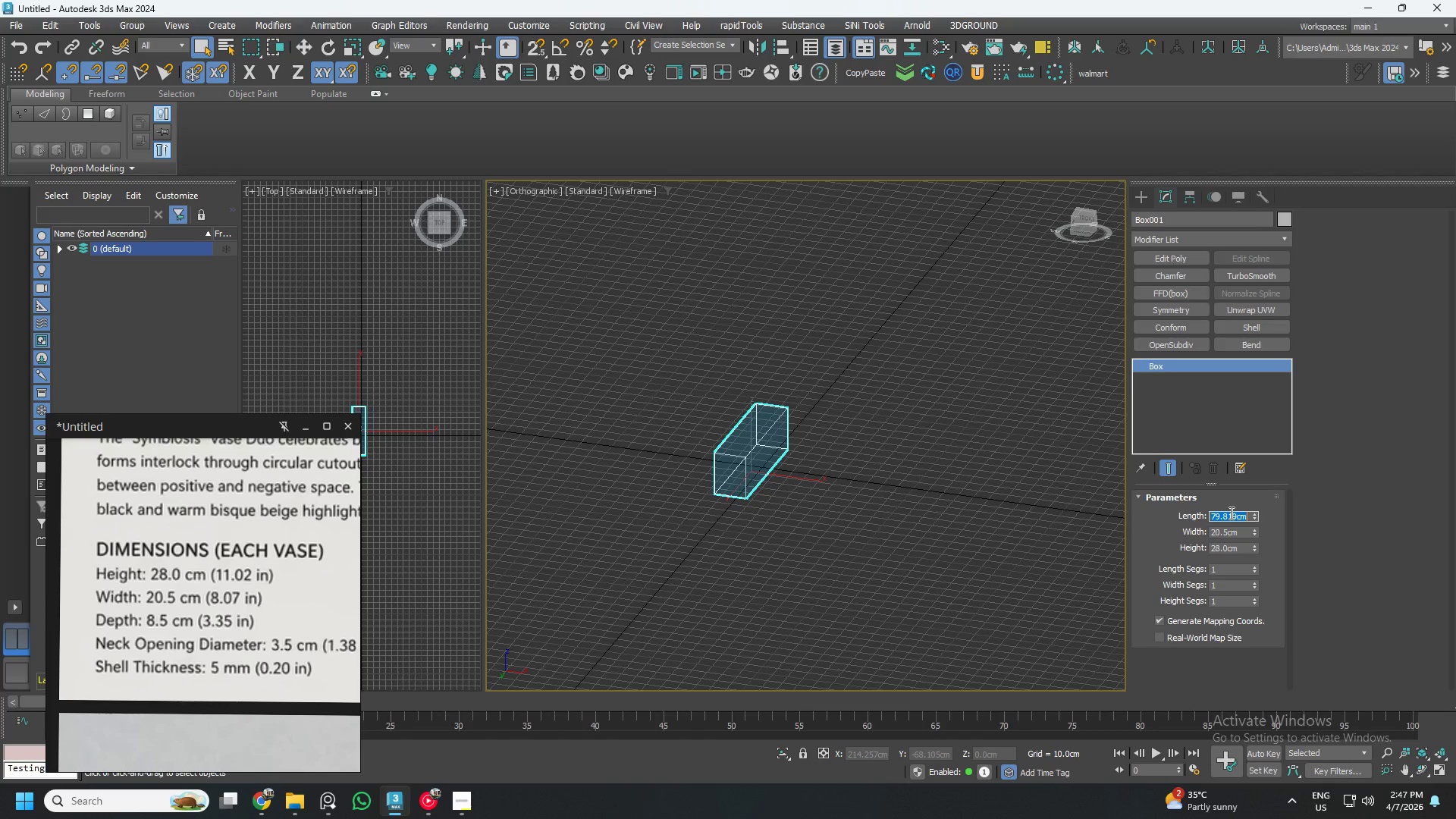 
key(Numpad8)
 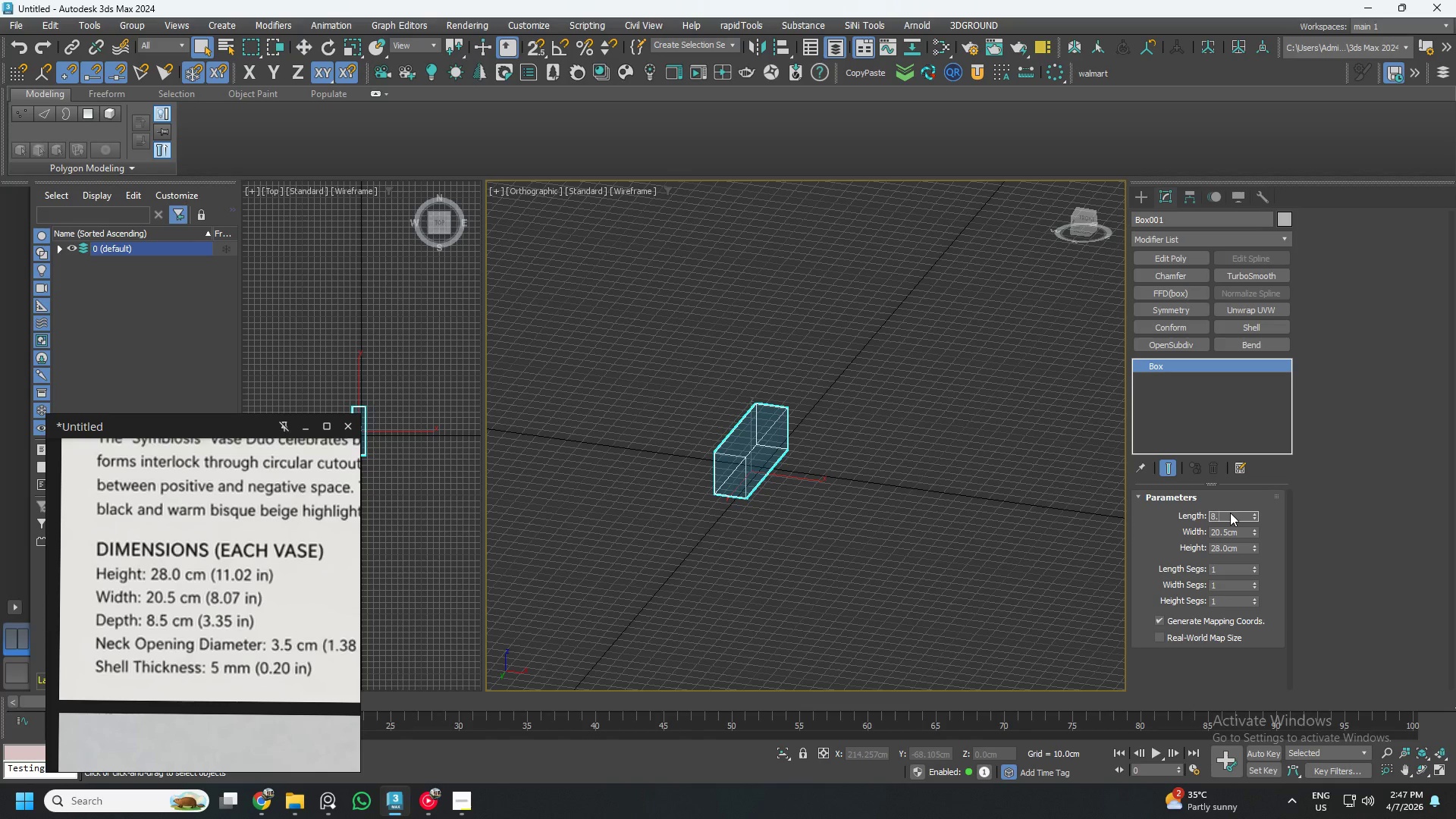 
key(NumpadDecimal)
 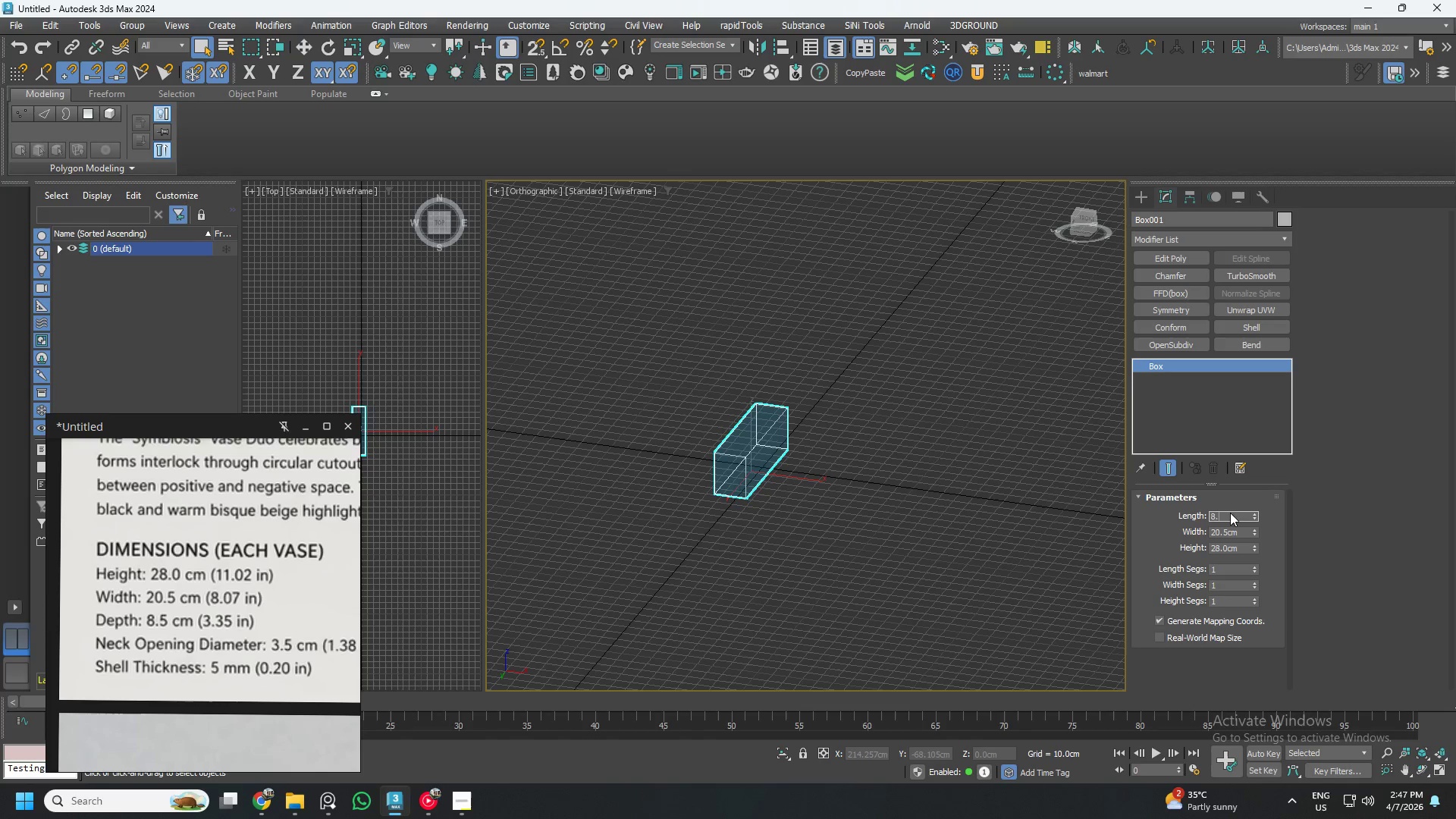 
key(Numpad5)
 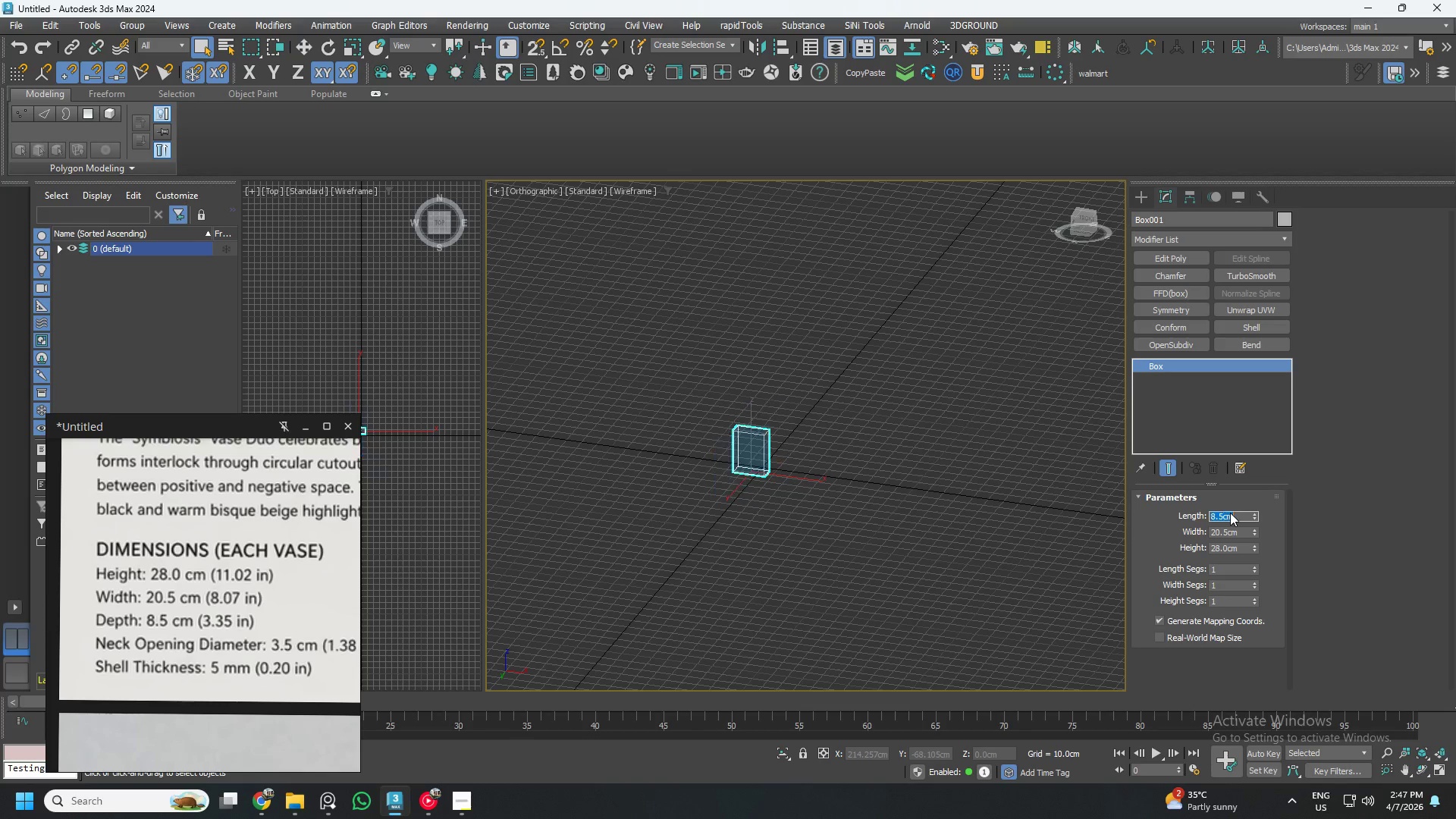 
key(NumpadEnter)
 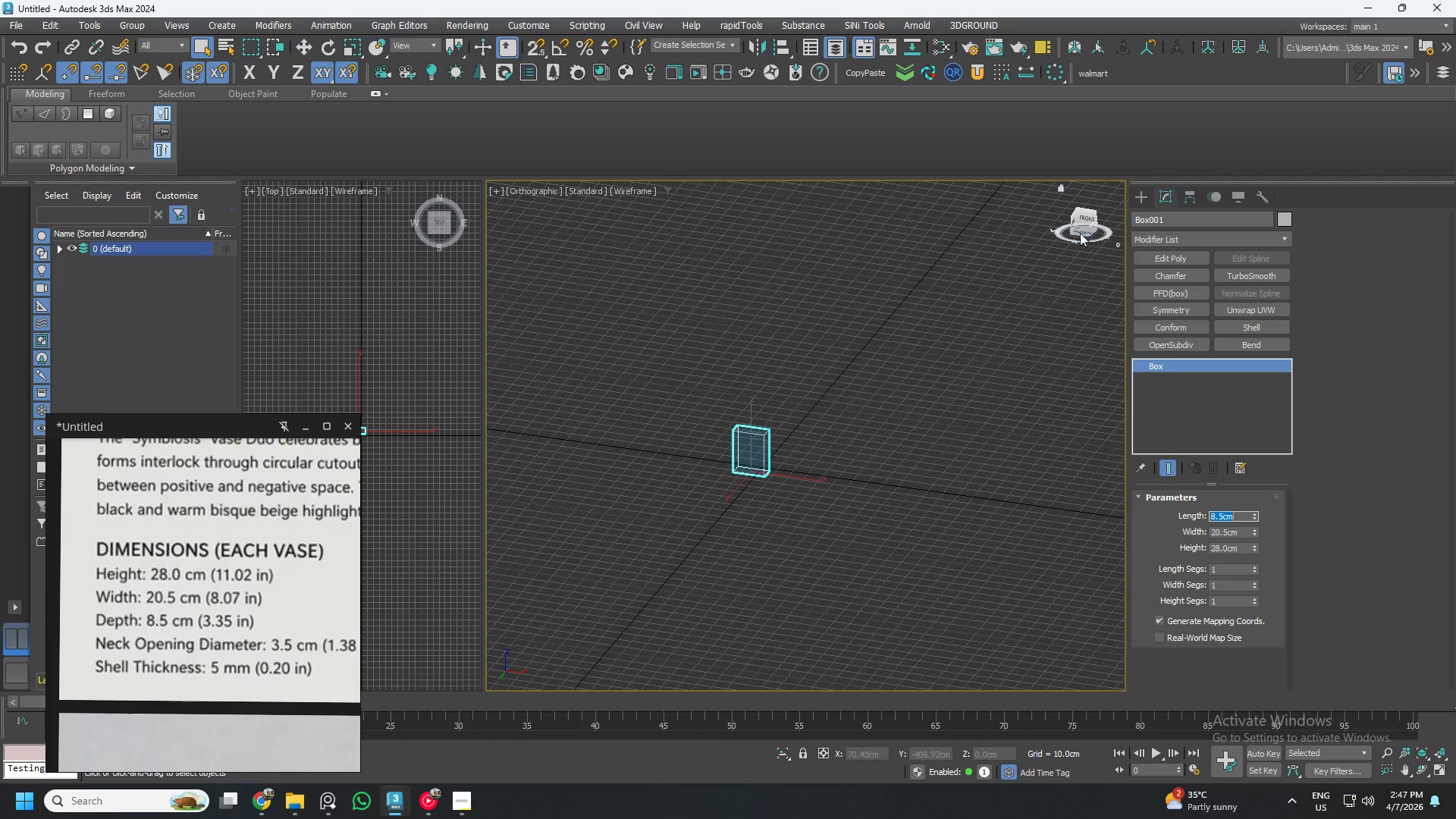 
left_click([1084, 219])
 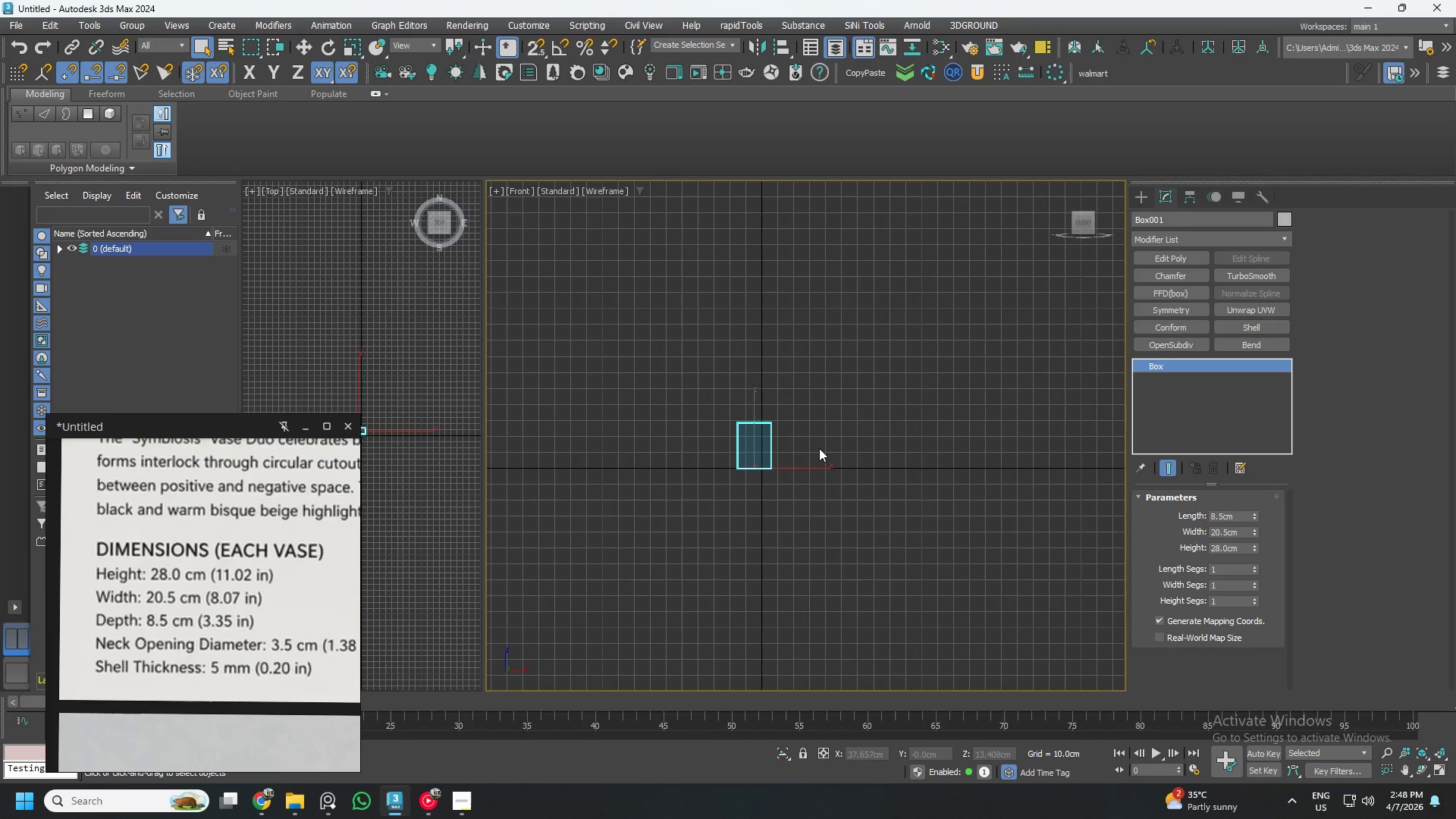 
scroll: coordinate [838, 466], scroll_direction: up, amount: 4.0
 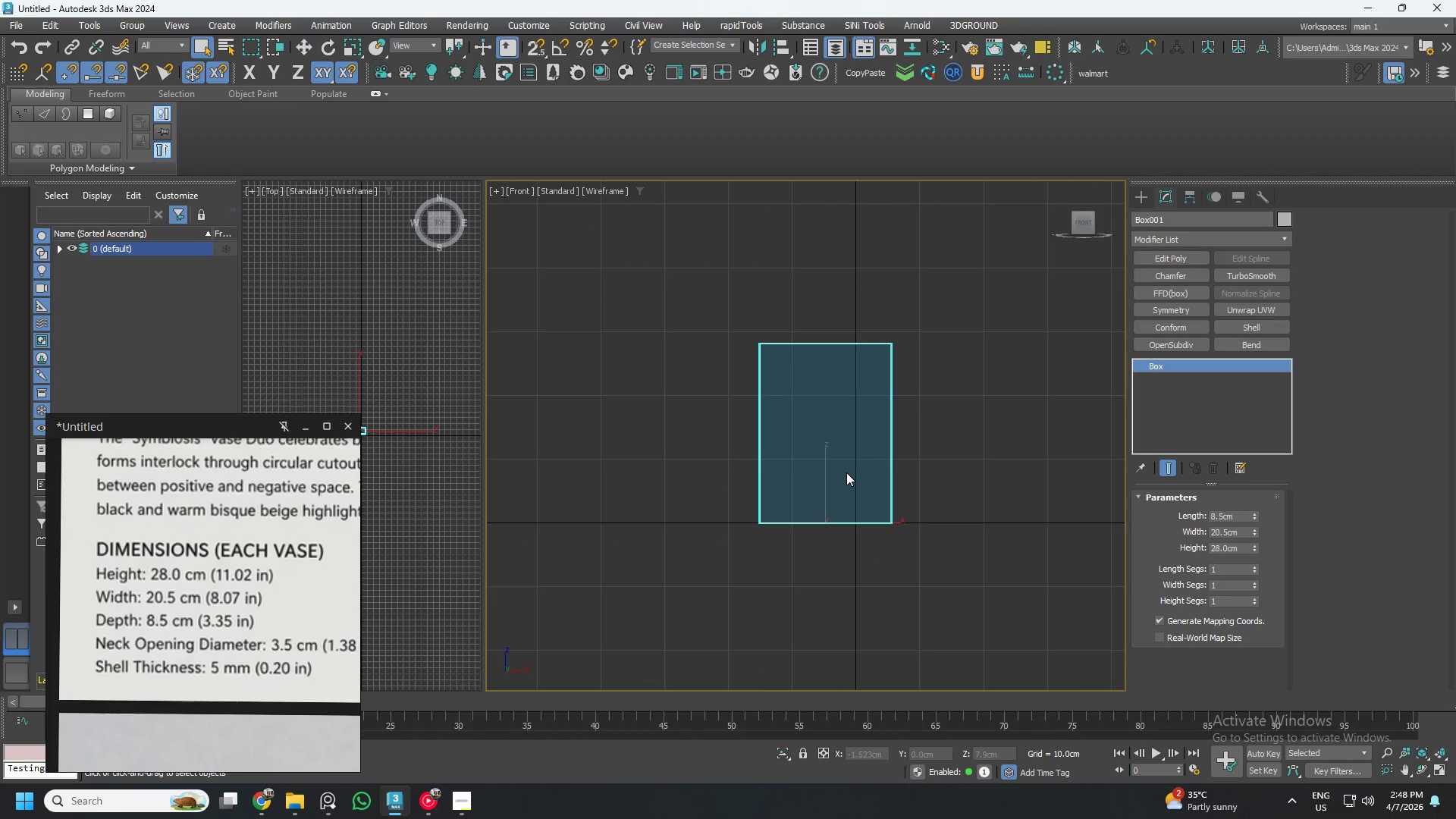 
key(W)
 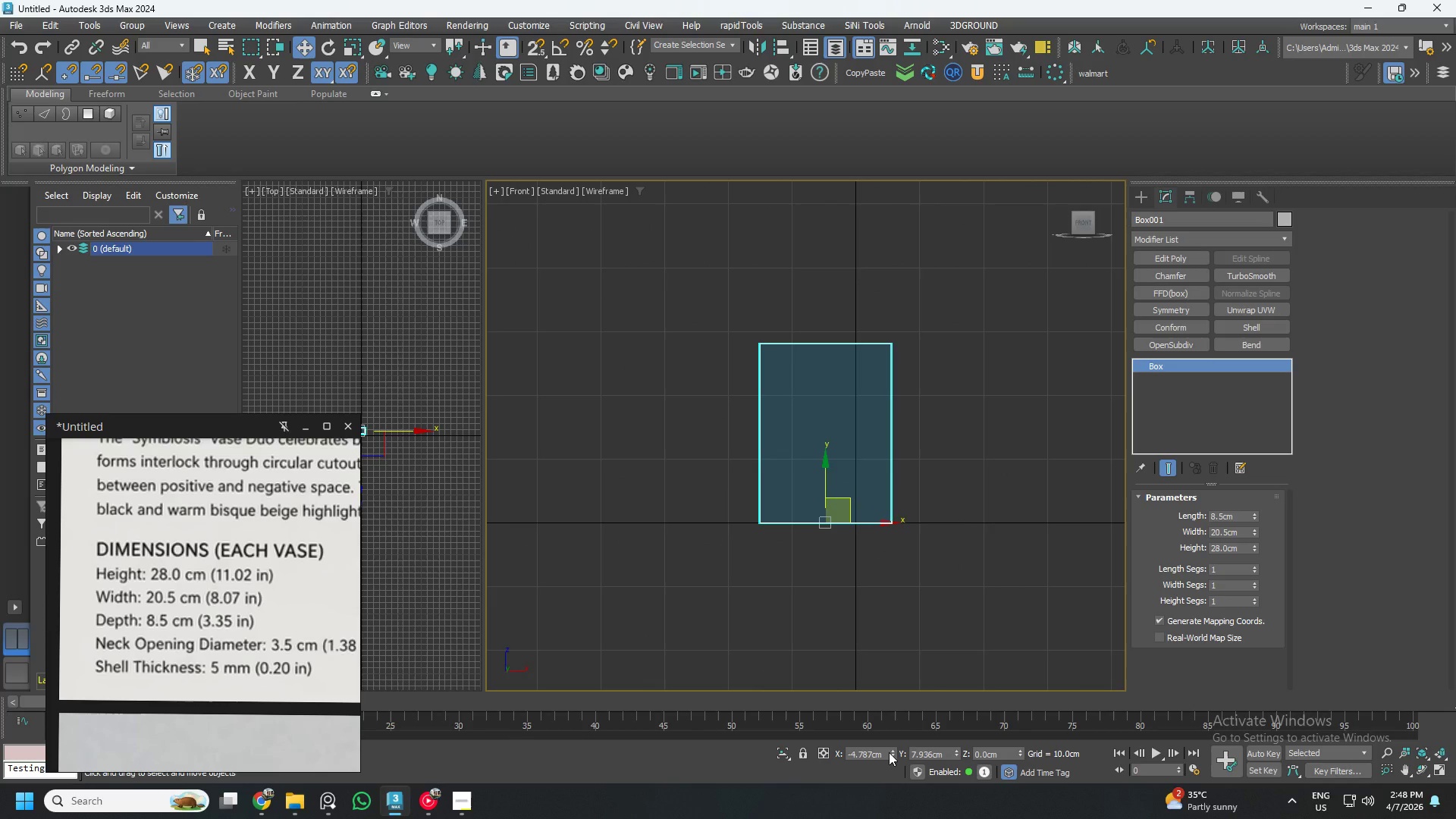 
right_click([889, 752])
 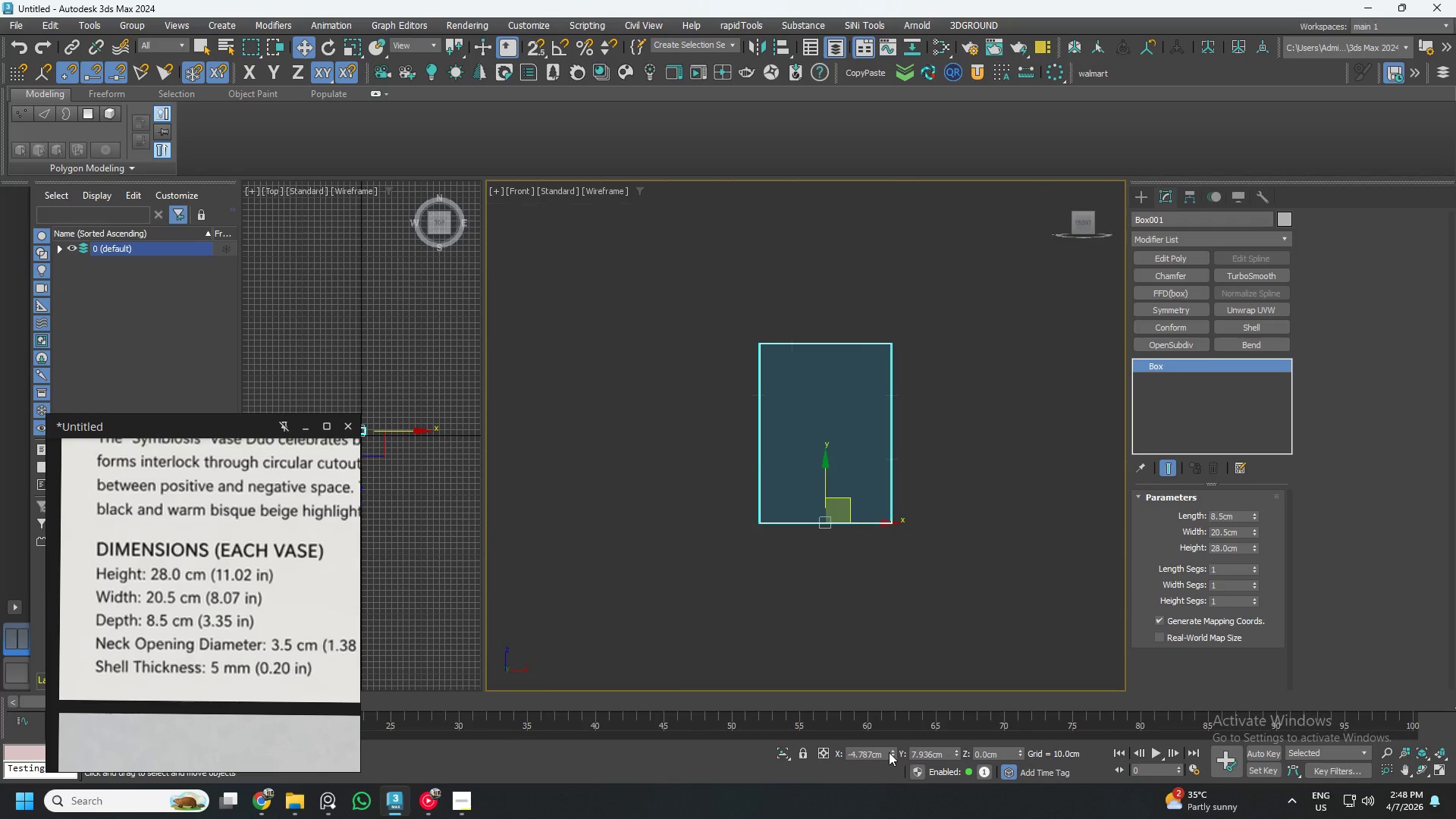 
key(G)
 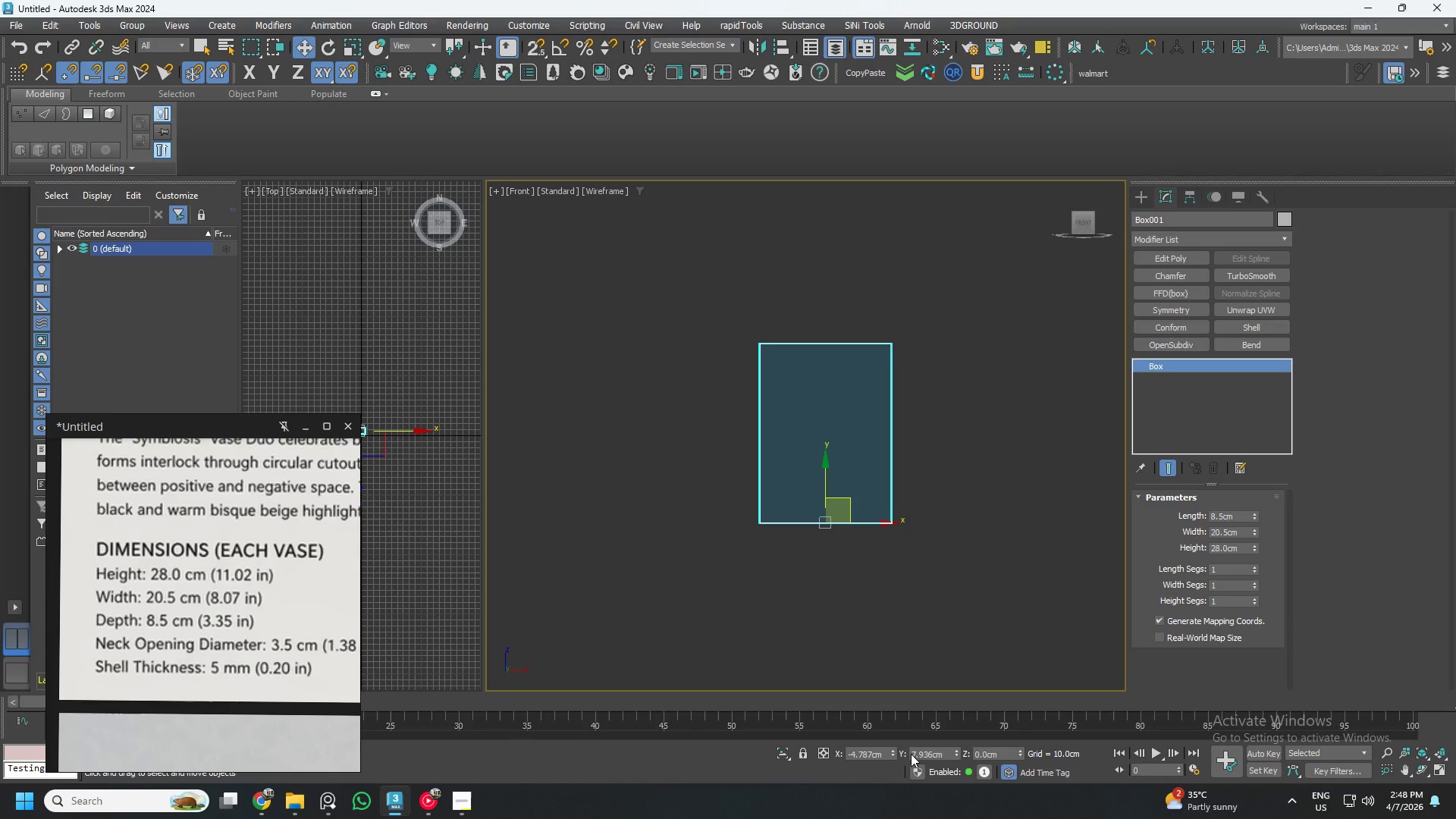 
right_click([896, 752])
 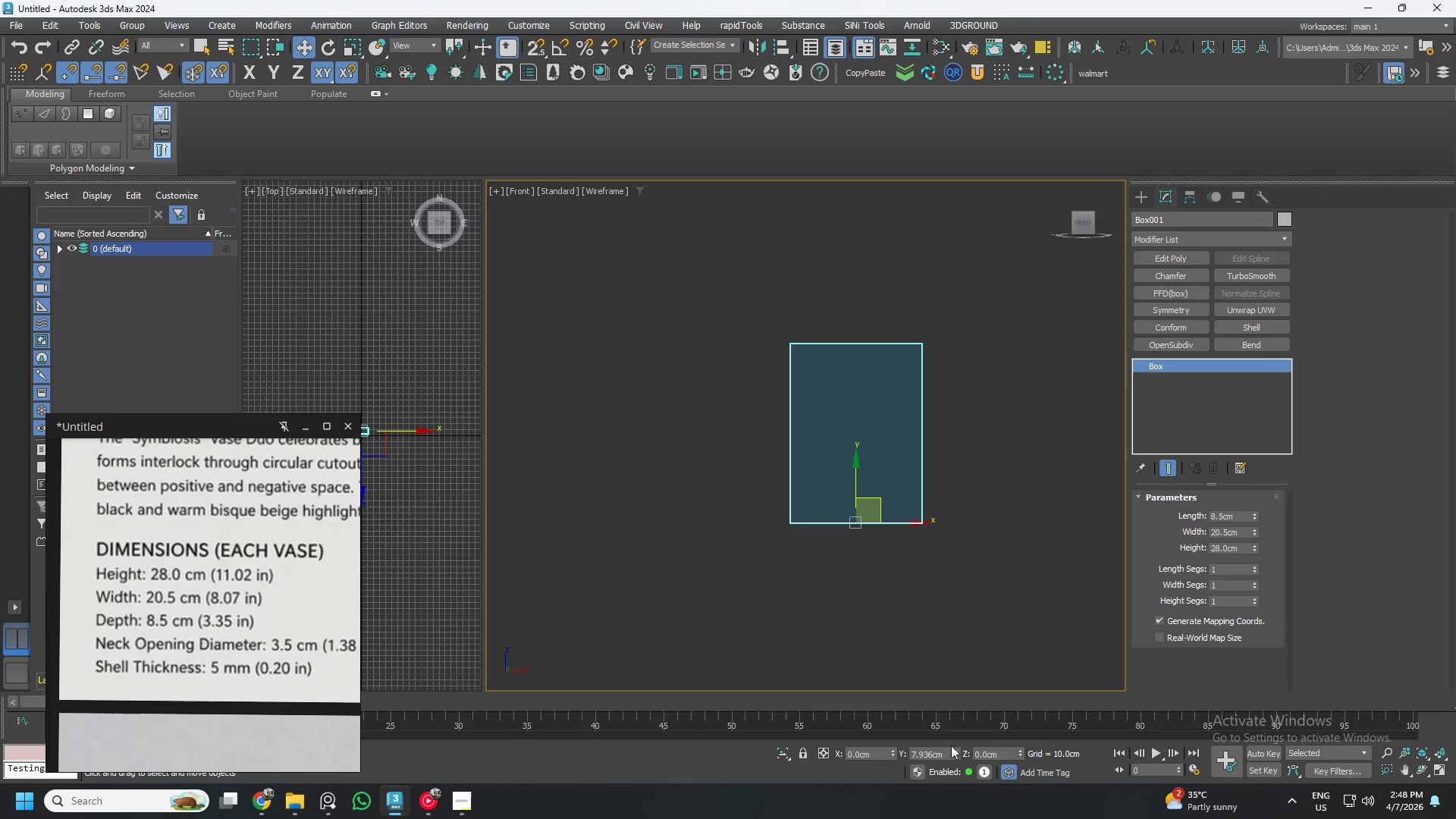 
right_click([955, 754])
 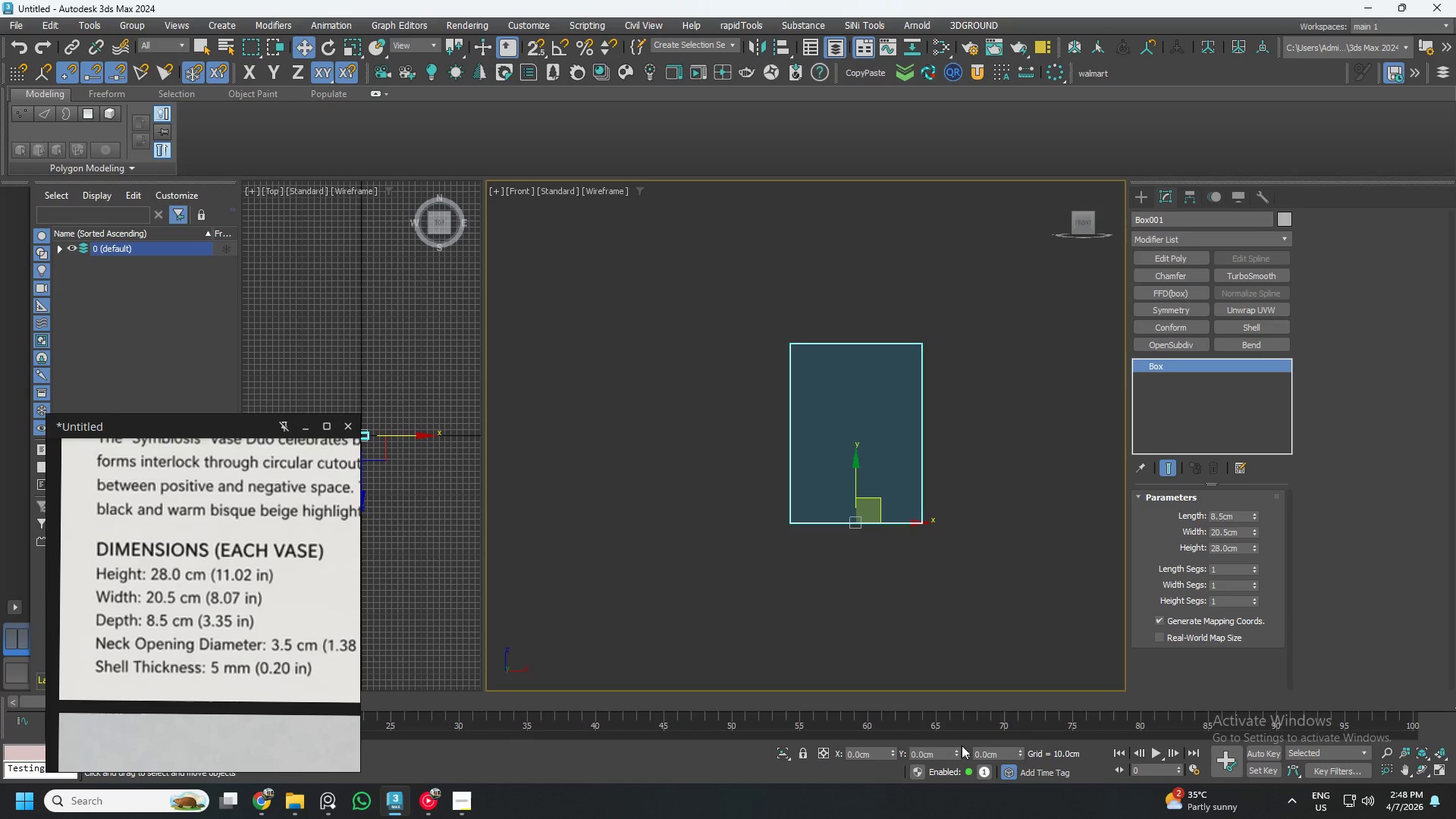 
key(F4)
 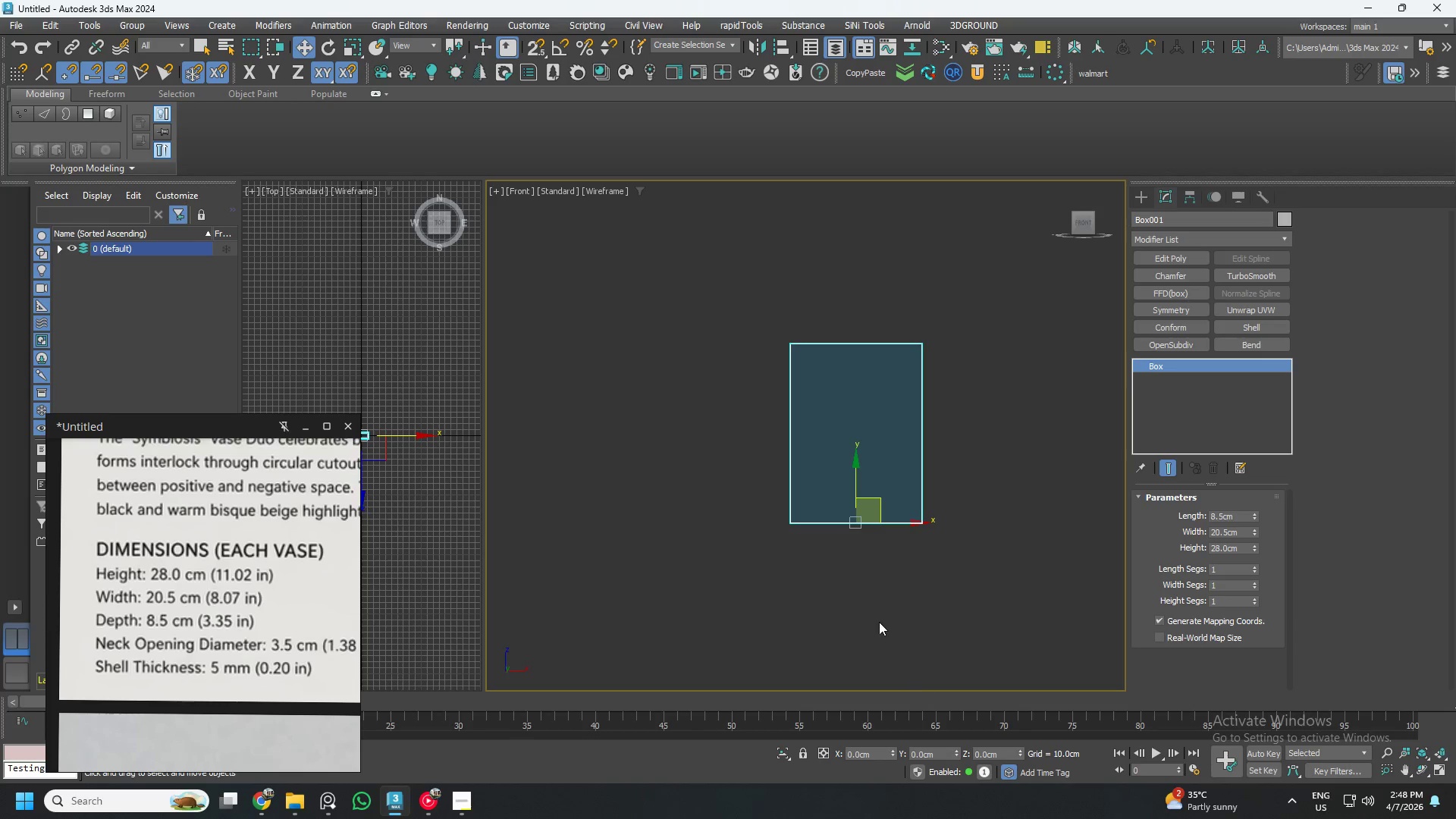 
key(F3)
 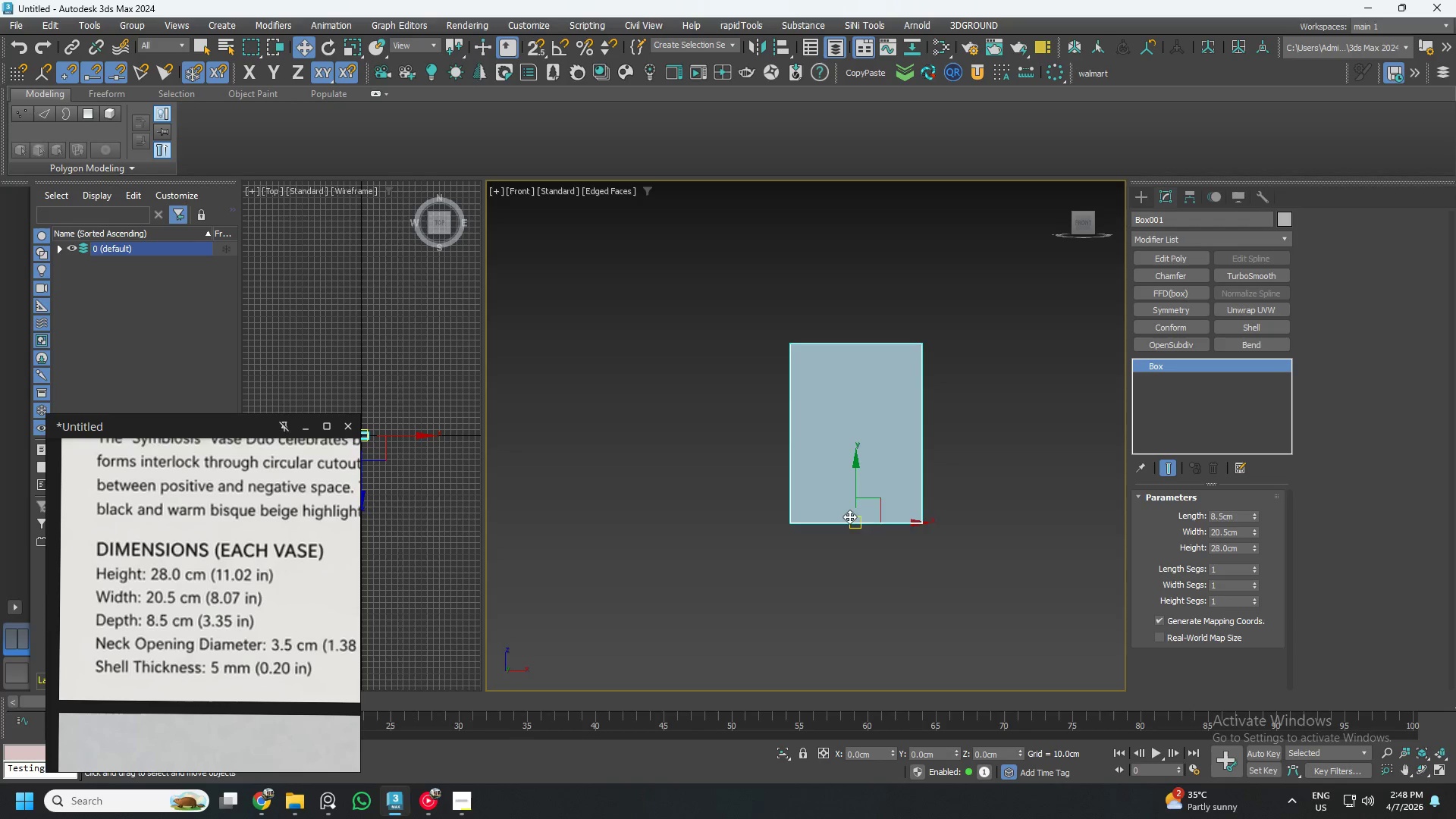 
hold_key(key=AltLeft, duration=0.52)
 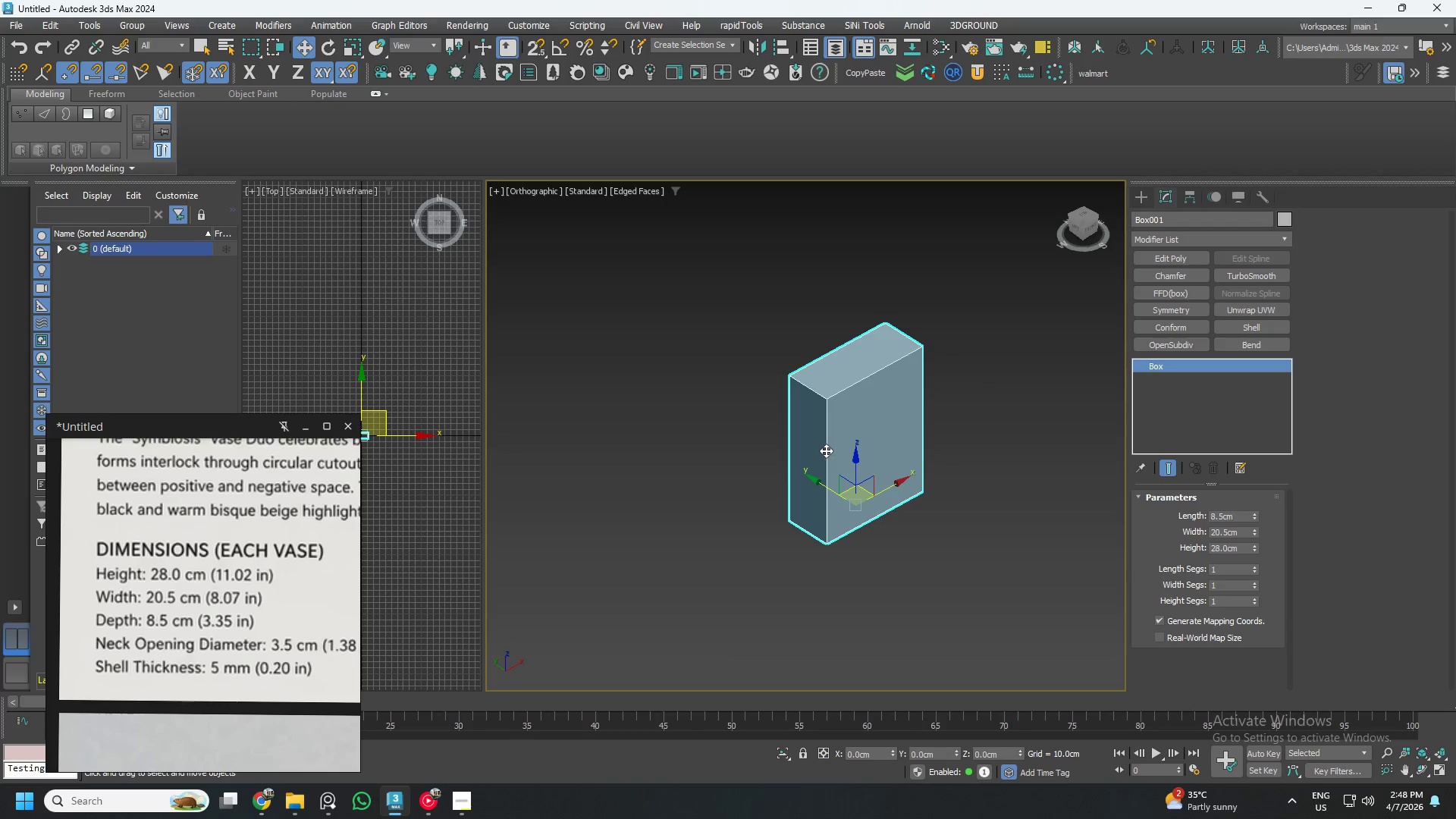 
scroll: coordinate [837, 469], scroll_direction: up, amount: 3.0
 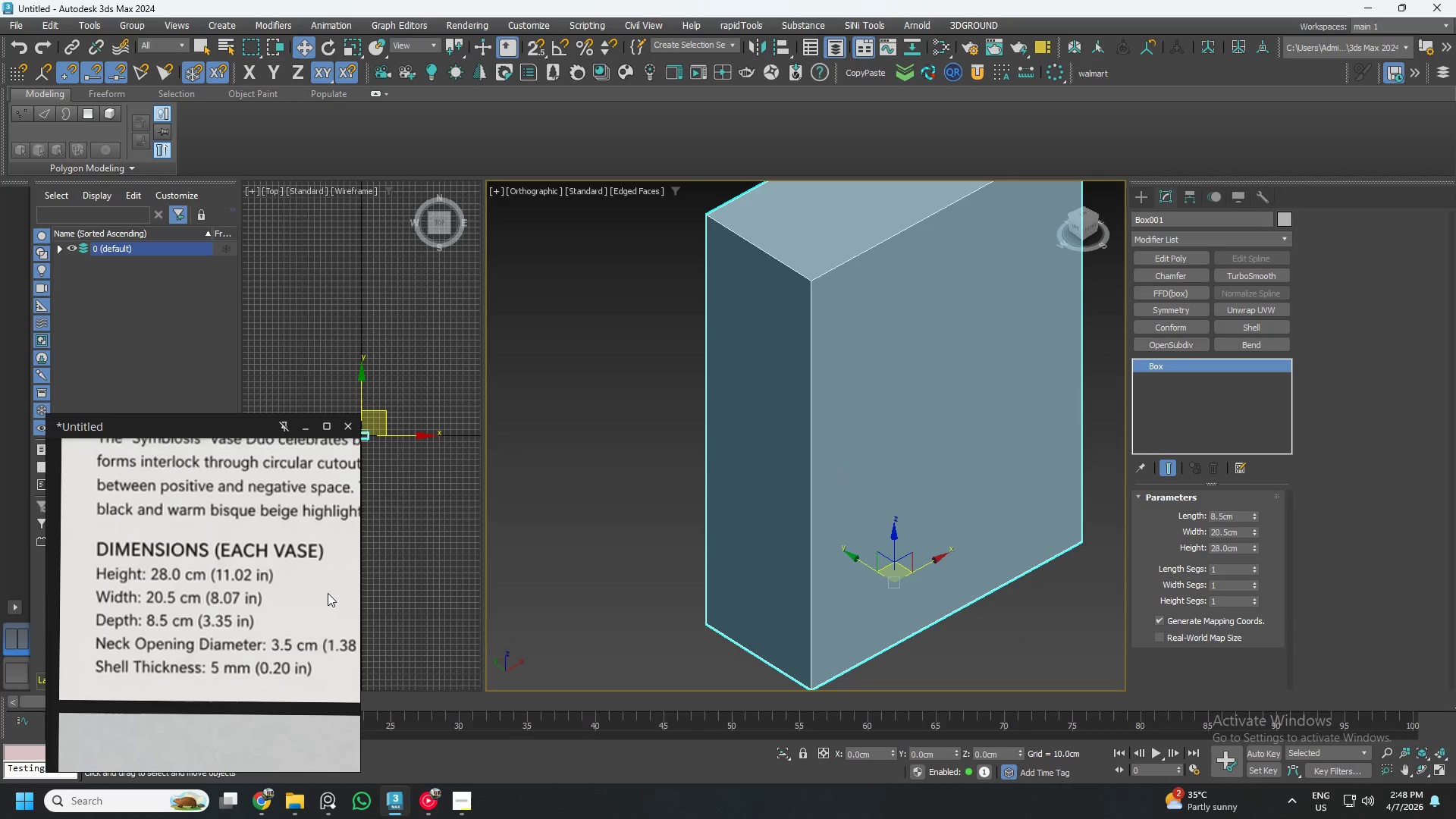 
scroll: coordinate [223, 632], scroll_direction: down, amount: 3.0
 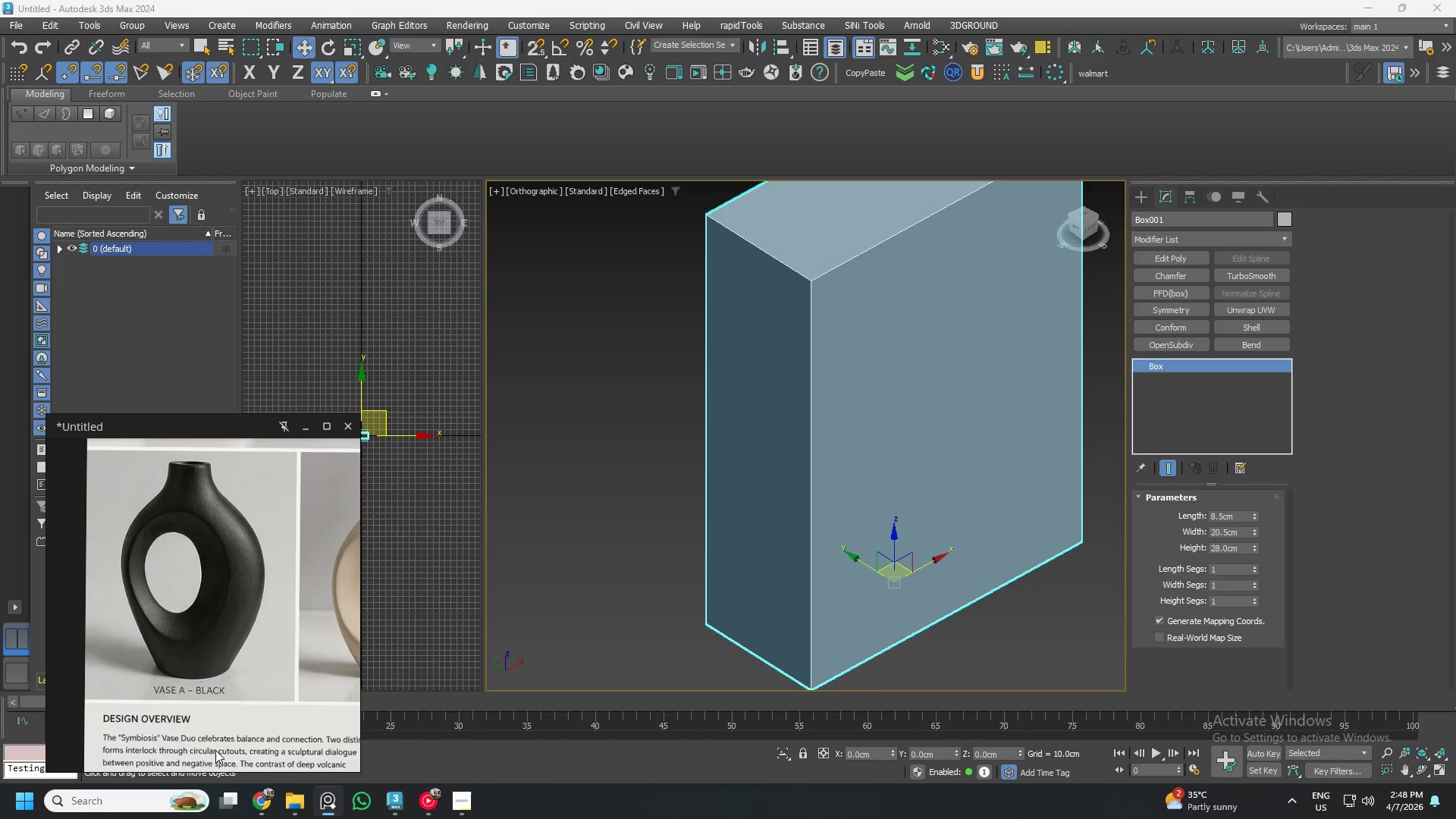 
scroll: coordinate [224, 635], scroll_direction: up, amount: 1.0
 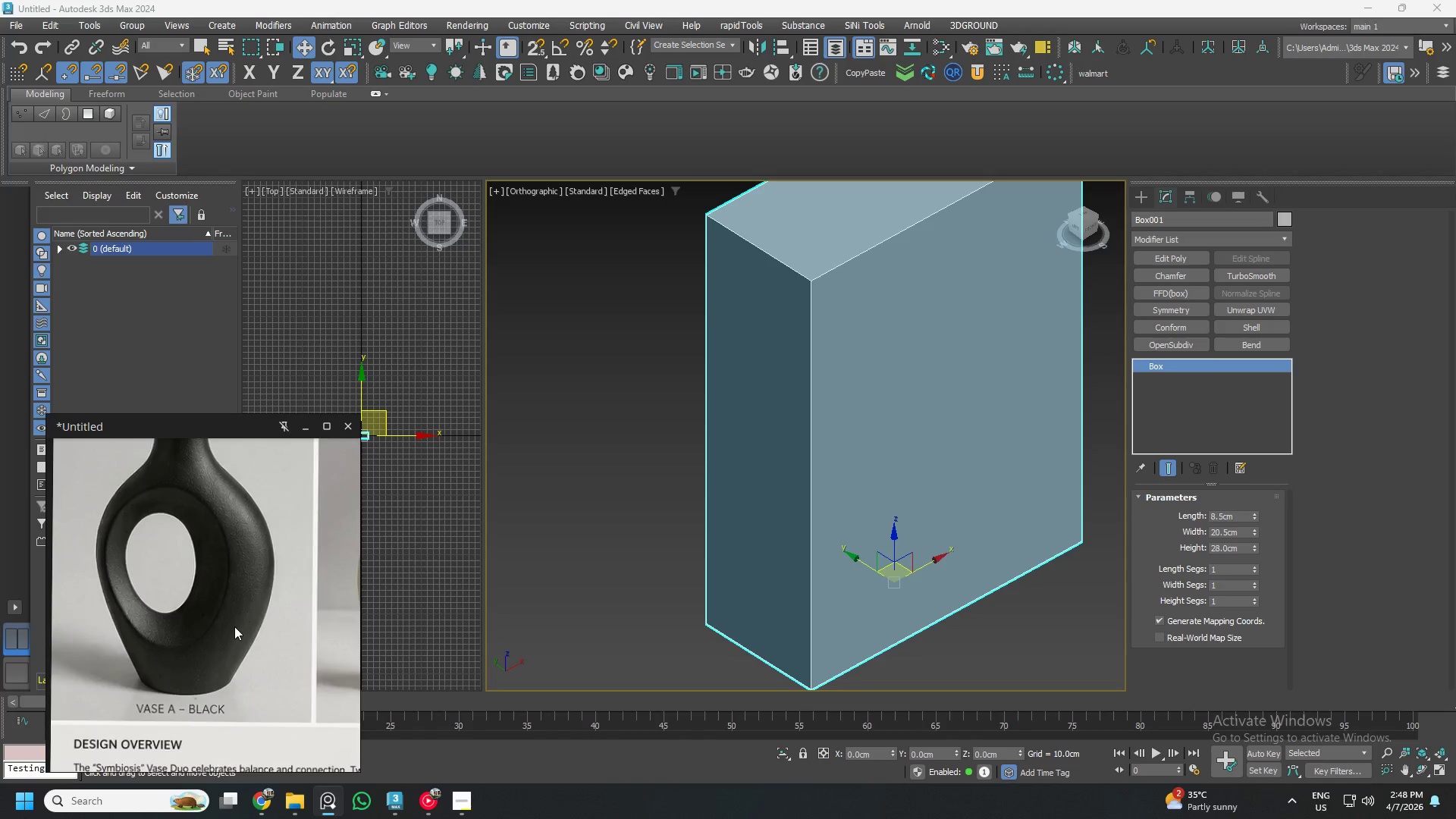 
scroll: coordinate [237, 624], scroll_direction: down, amount: 4.0
 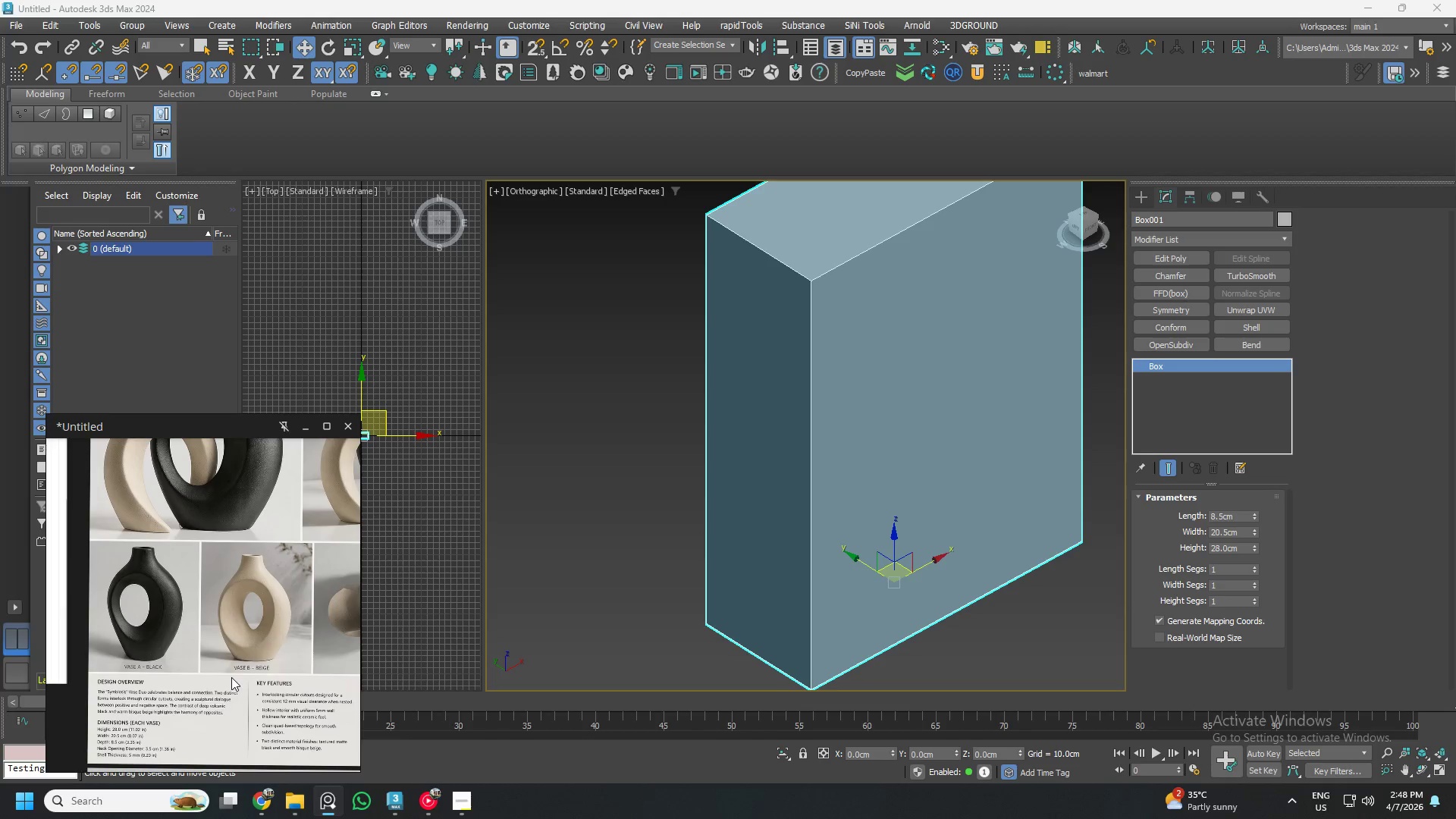 
left_click([297, 810])
 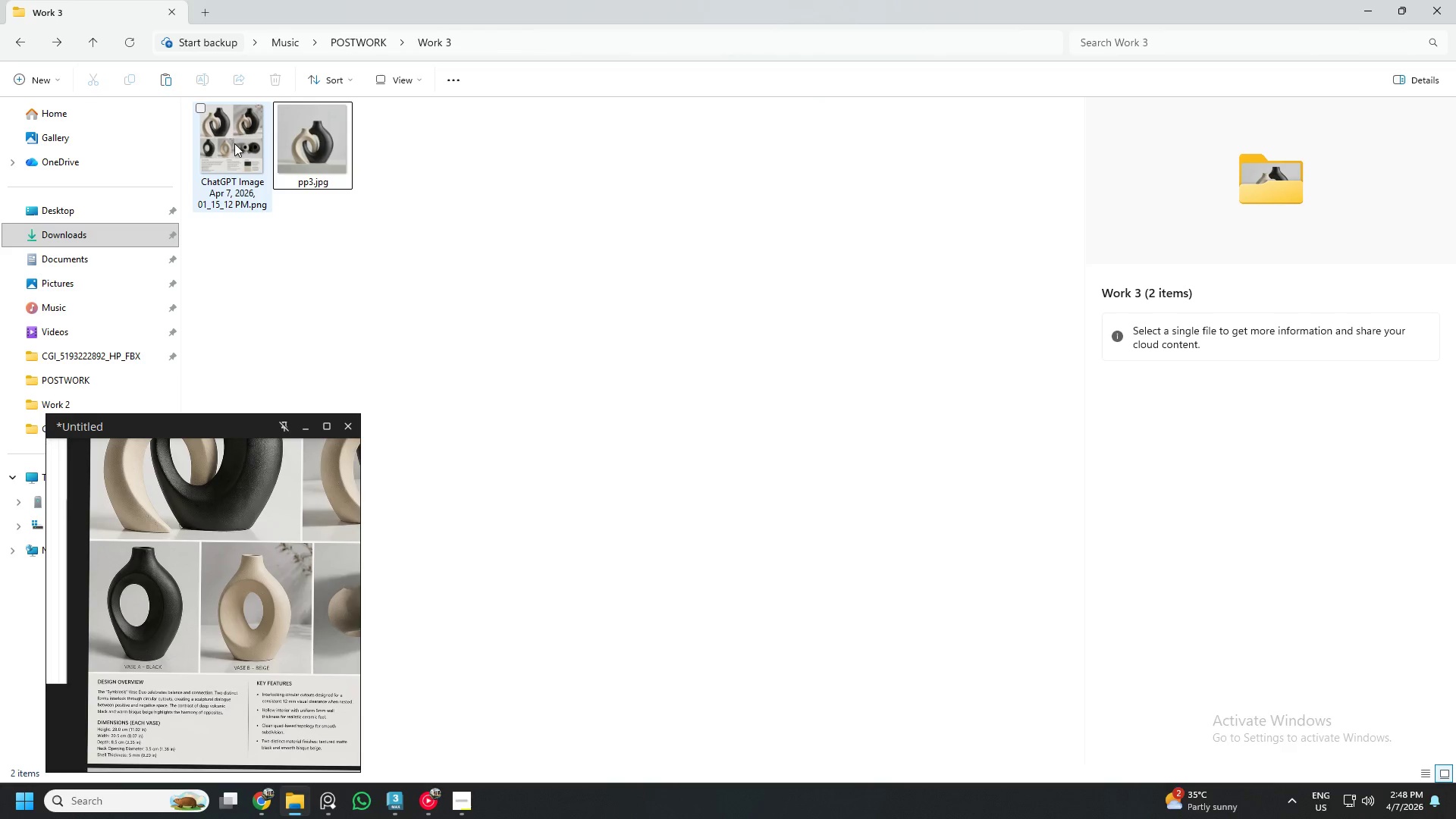 
double_click([234, 143])
 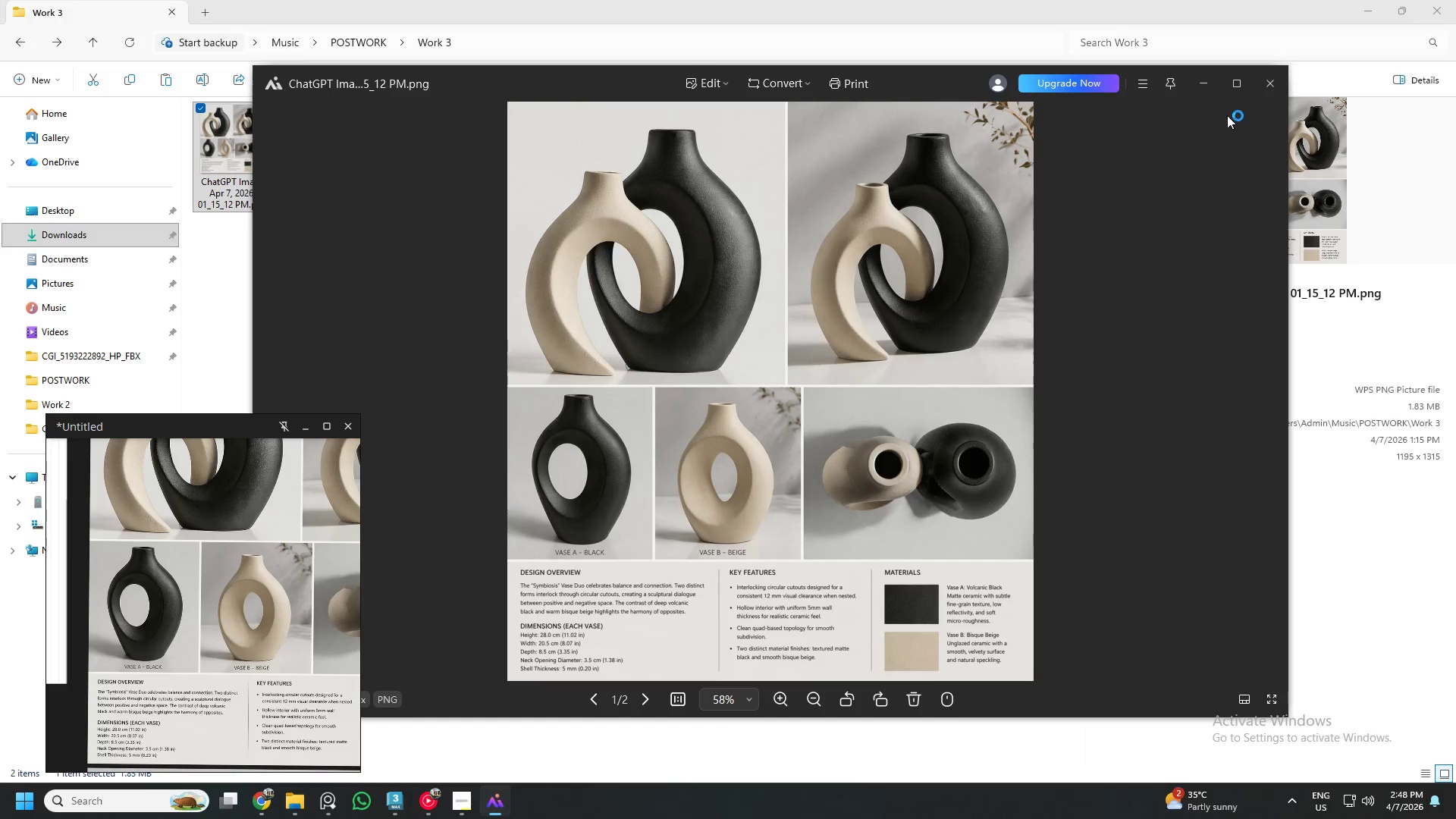 
left_click([1268, 85])
 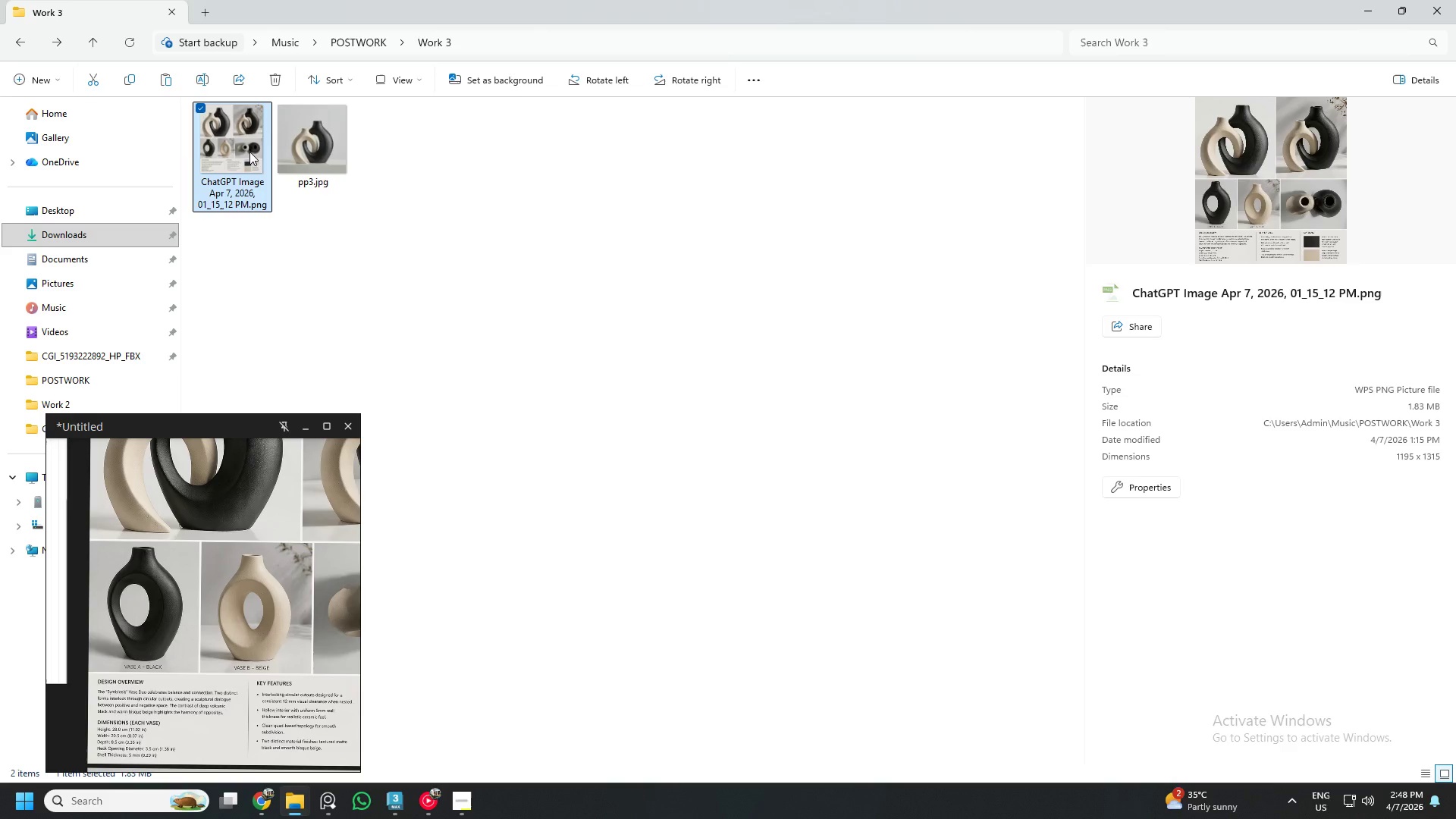 
right_click([259, 152])
 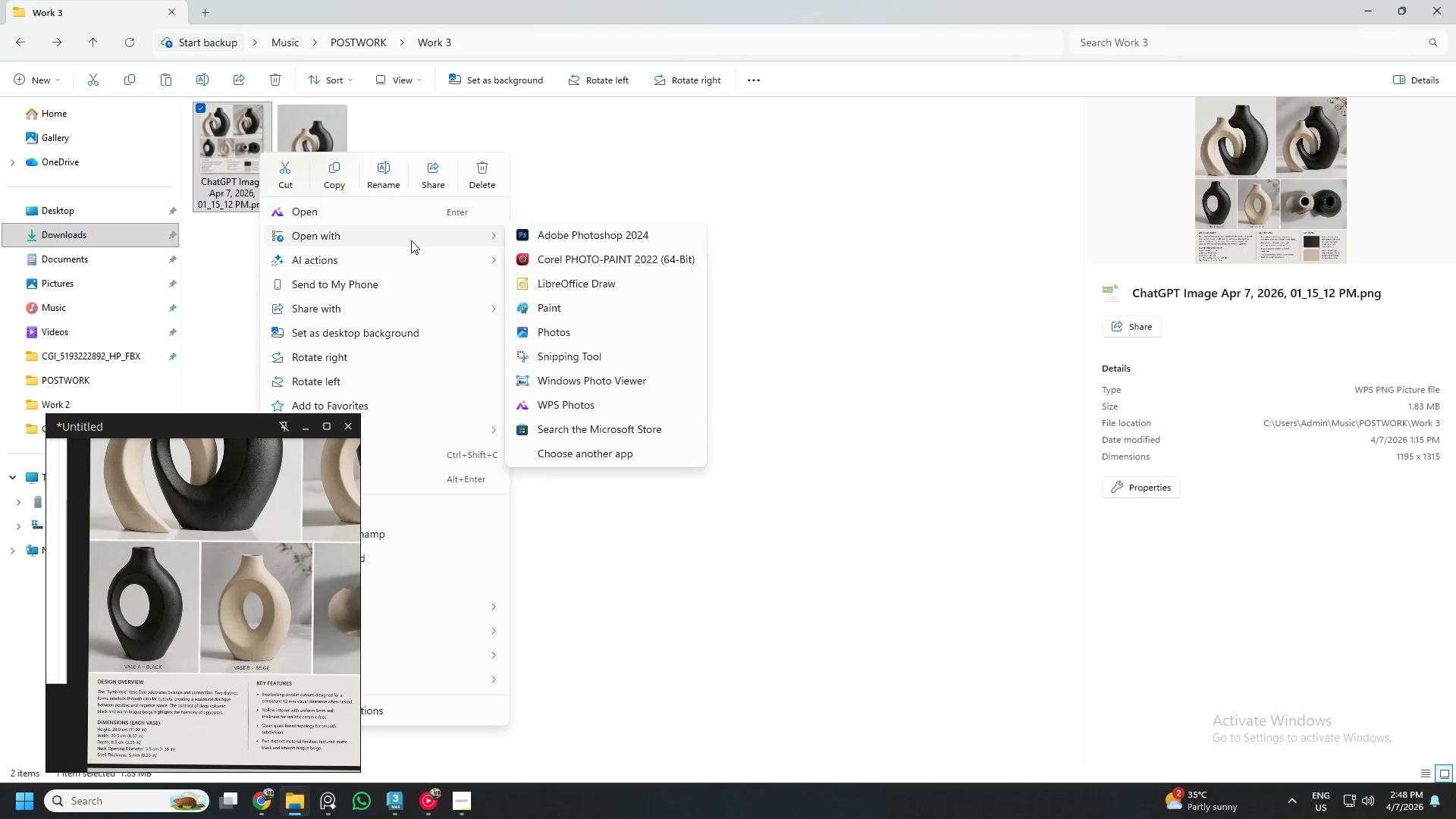 
left_click([554, 239])
 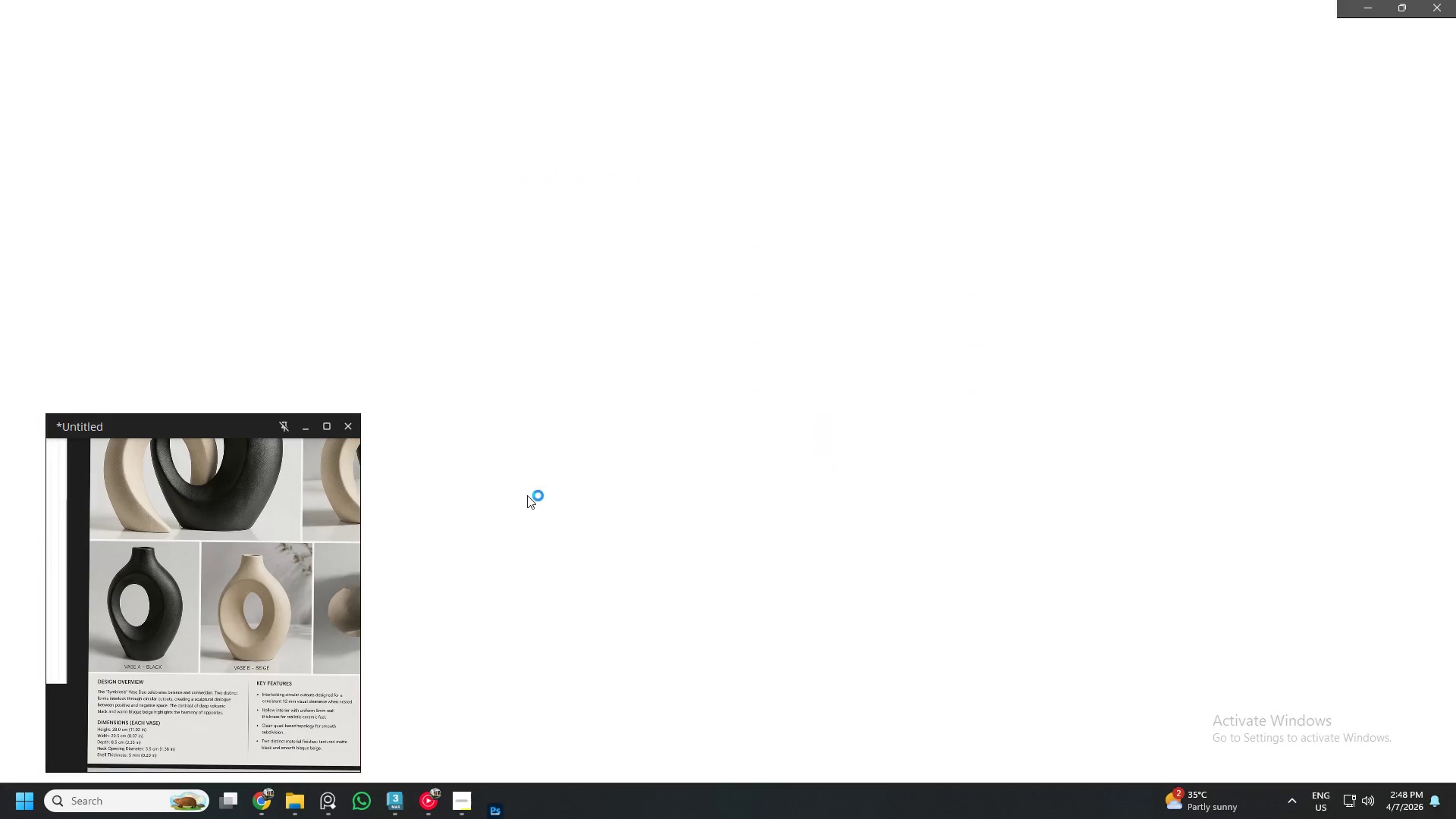 
wait(7.14)
 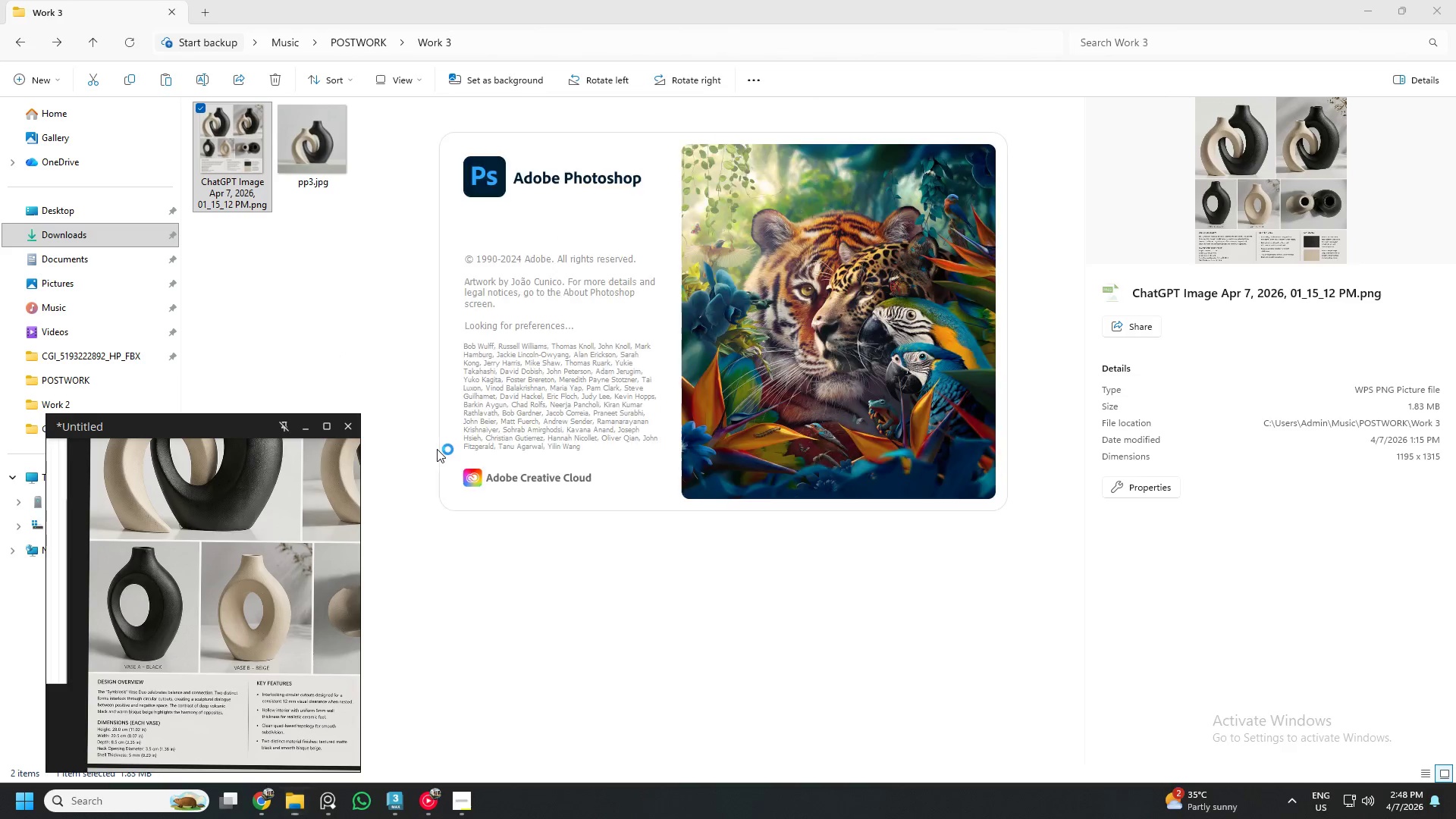 
left_click([305, 425])
 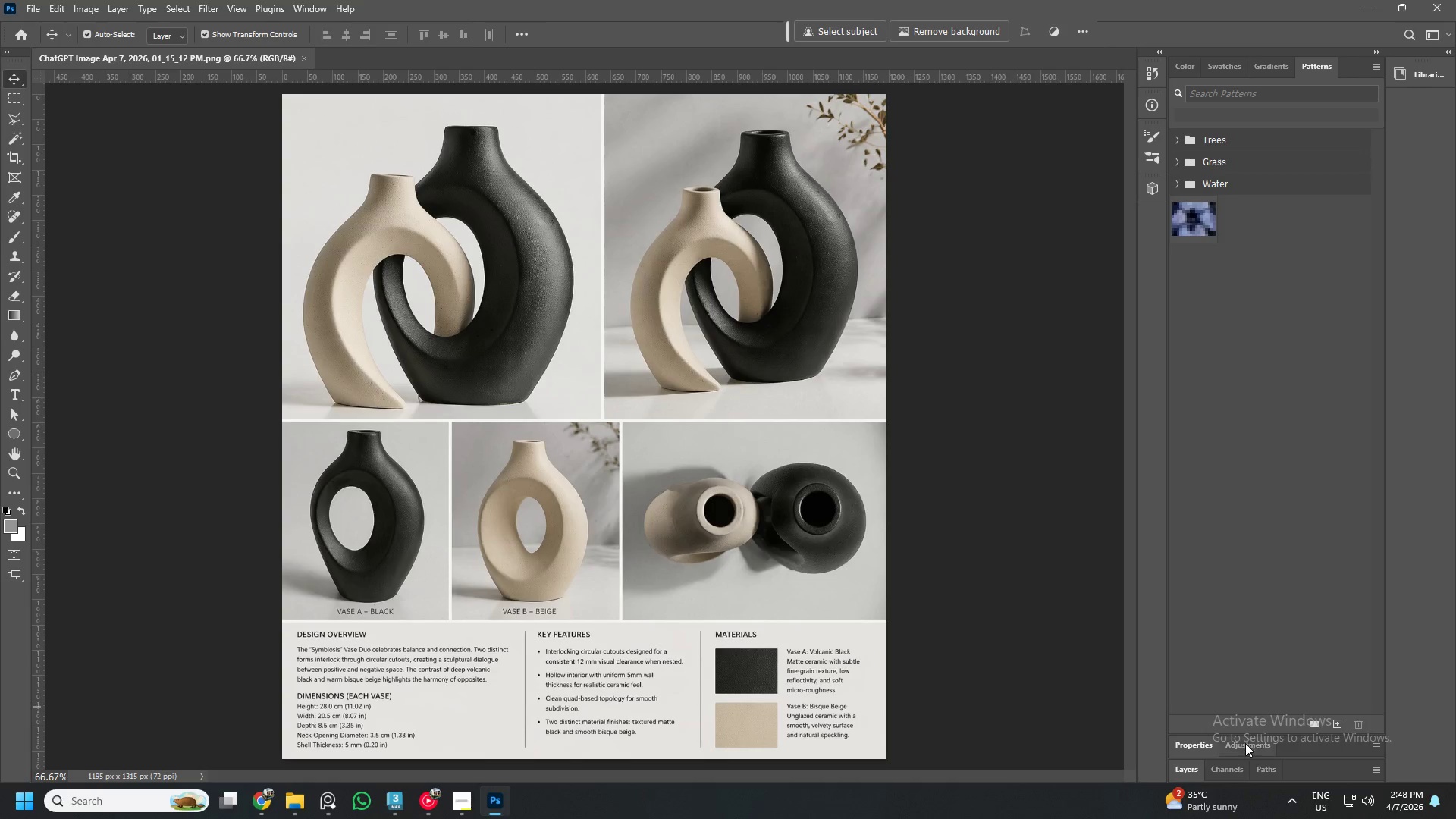 
left_click([1180, 765])
 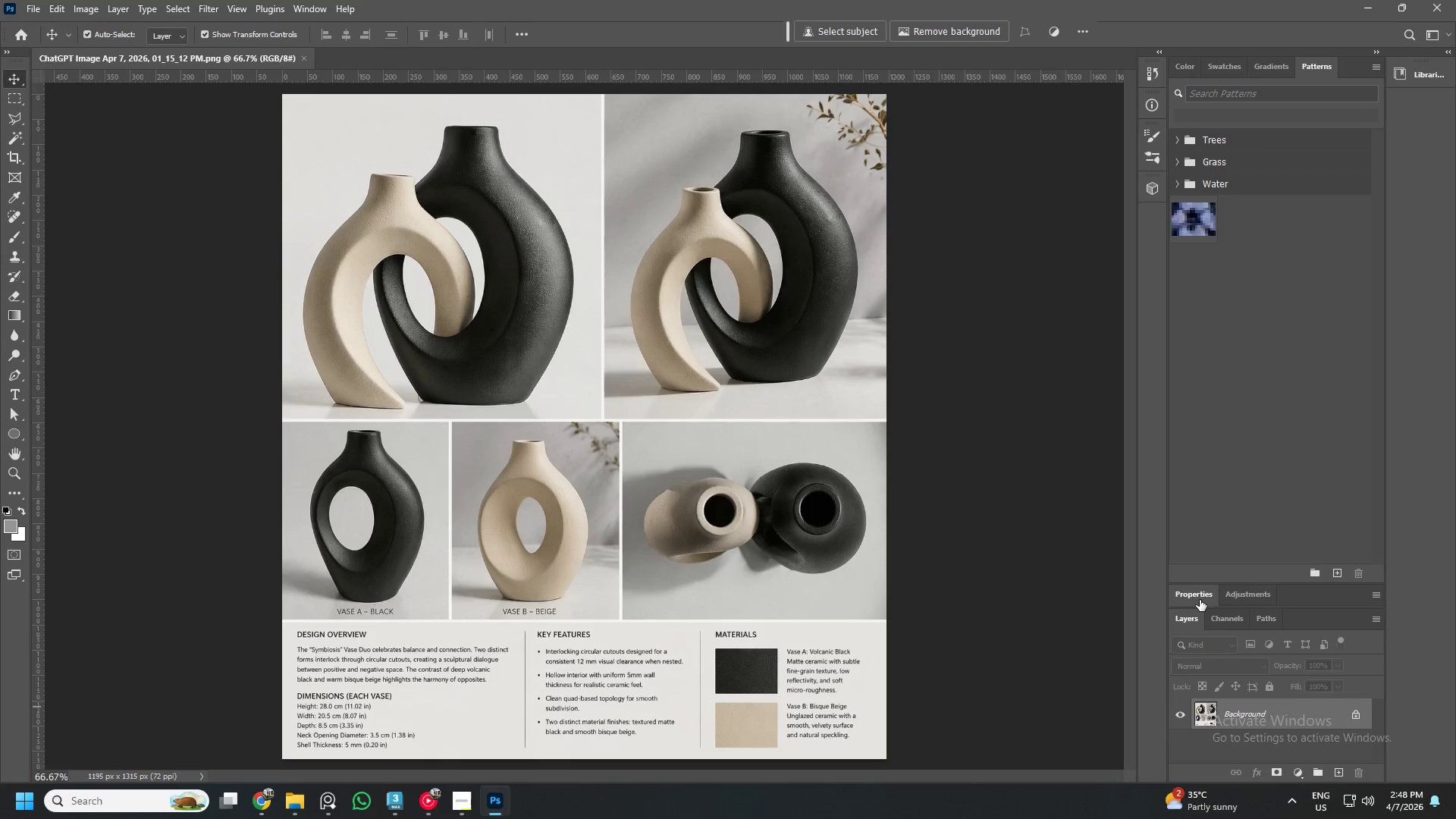 
left_click([1206, 587])
 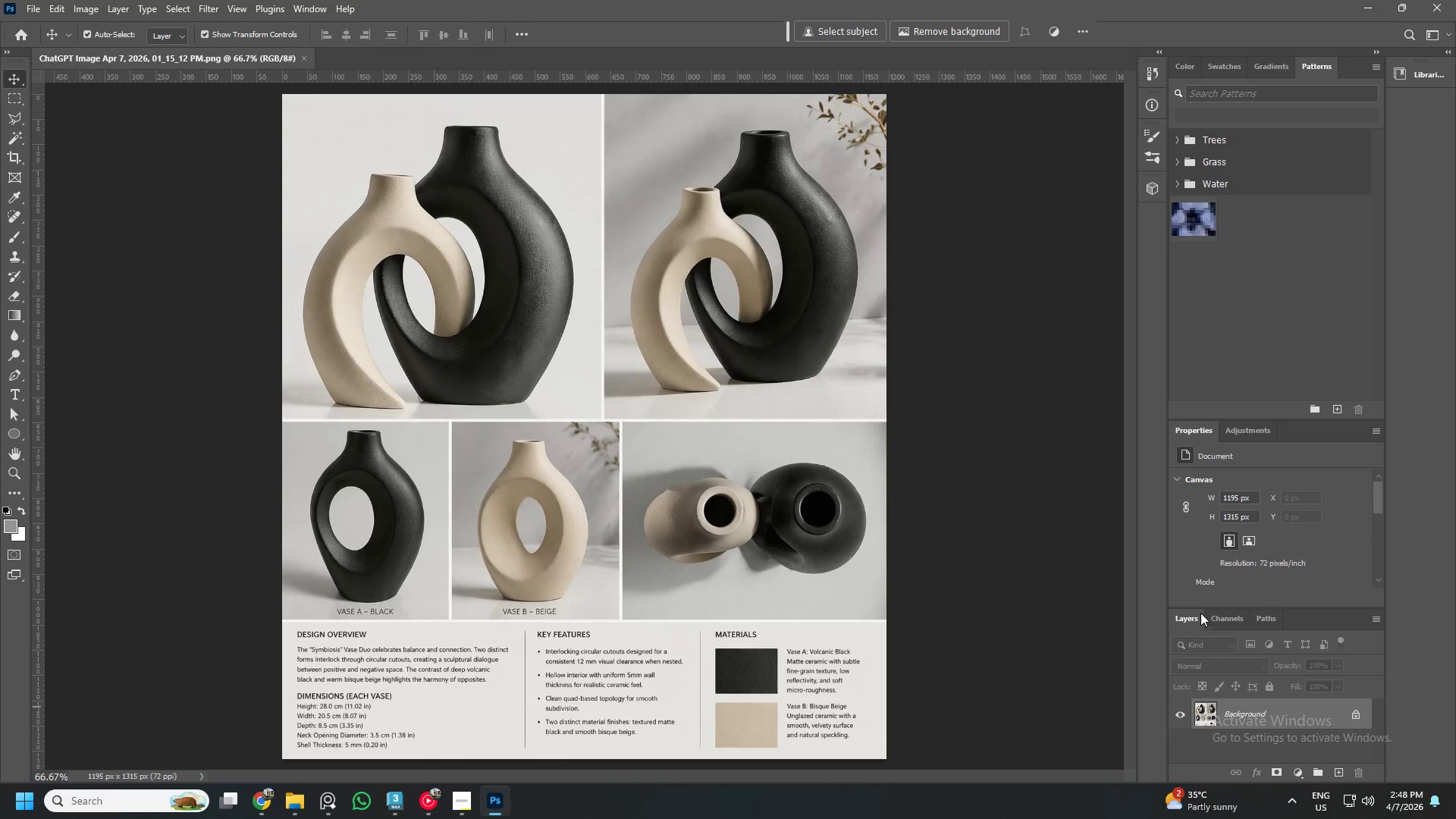 
left_click_drag(start_coordinate=[1206, 607], to_coordinate=[1216, 440])
 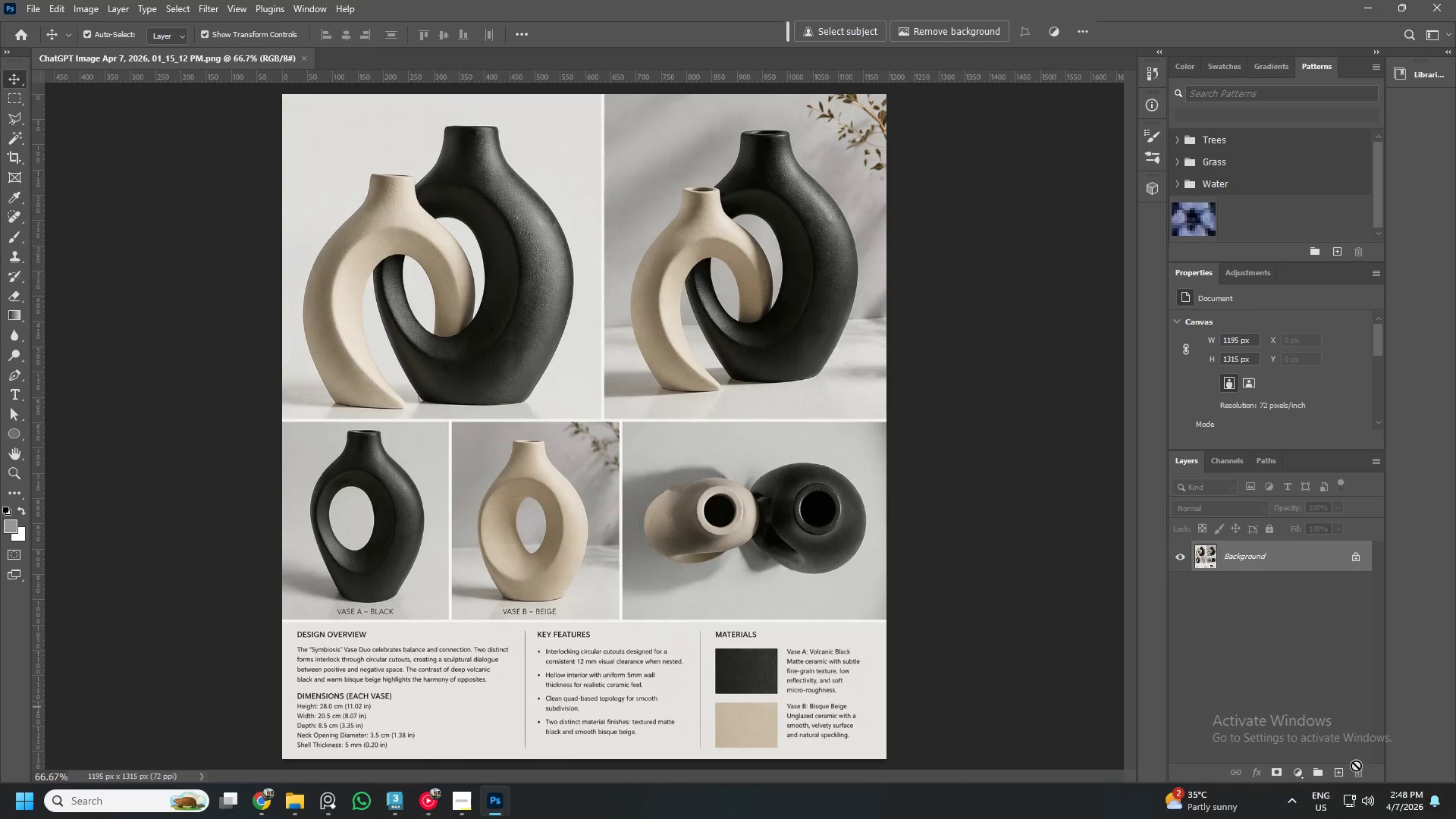 
left_click([1355, 774])
 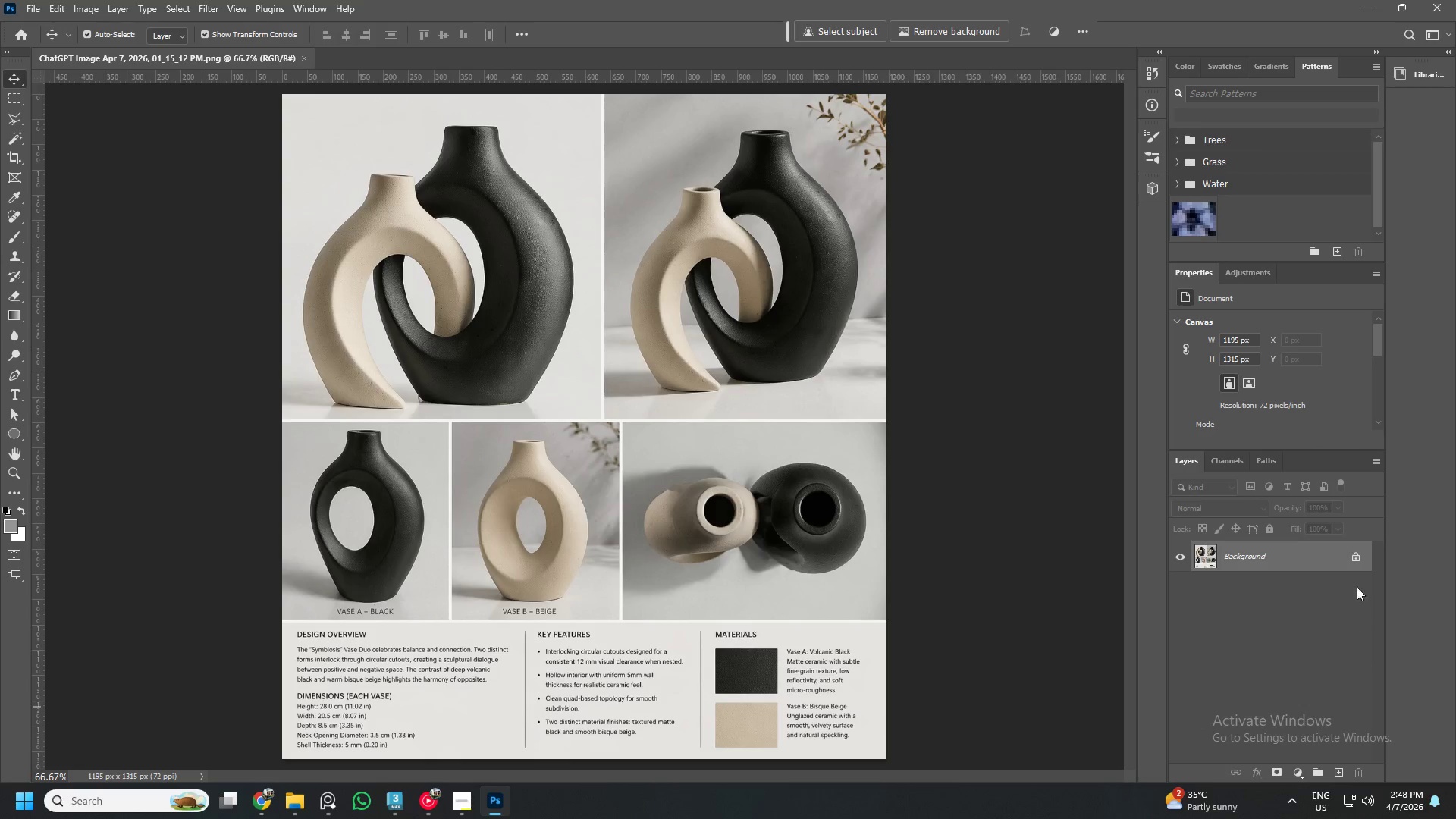 
left_click([1355, 557])
 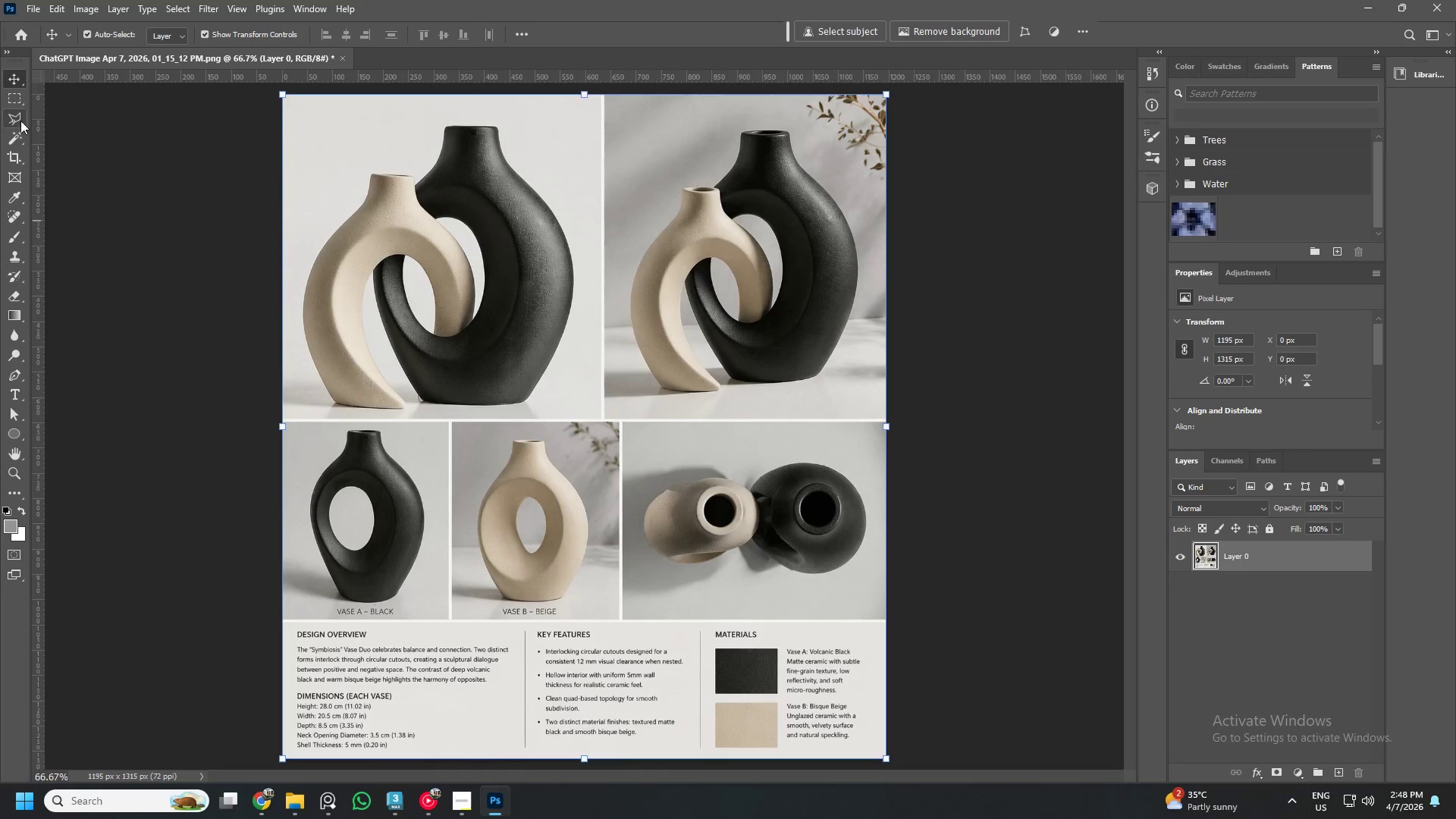 
left_click([12, 155])
 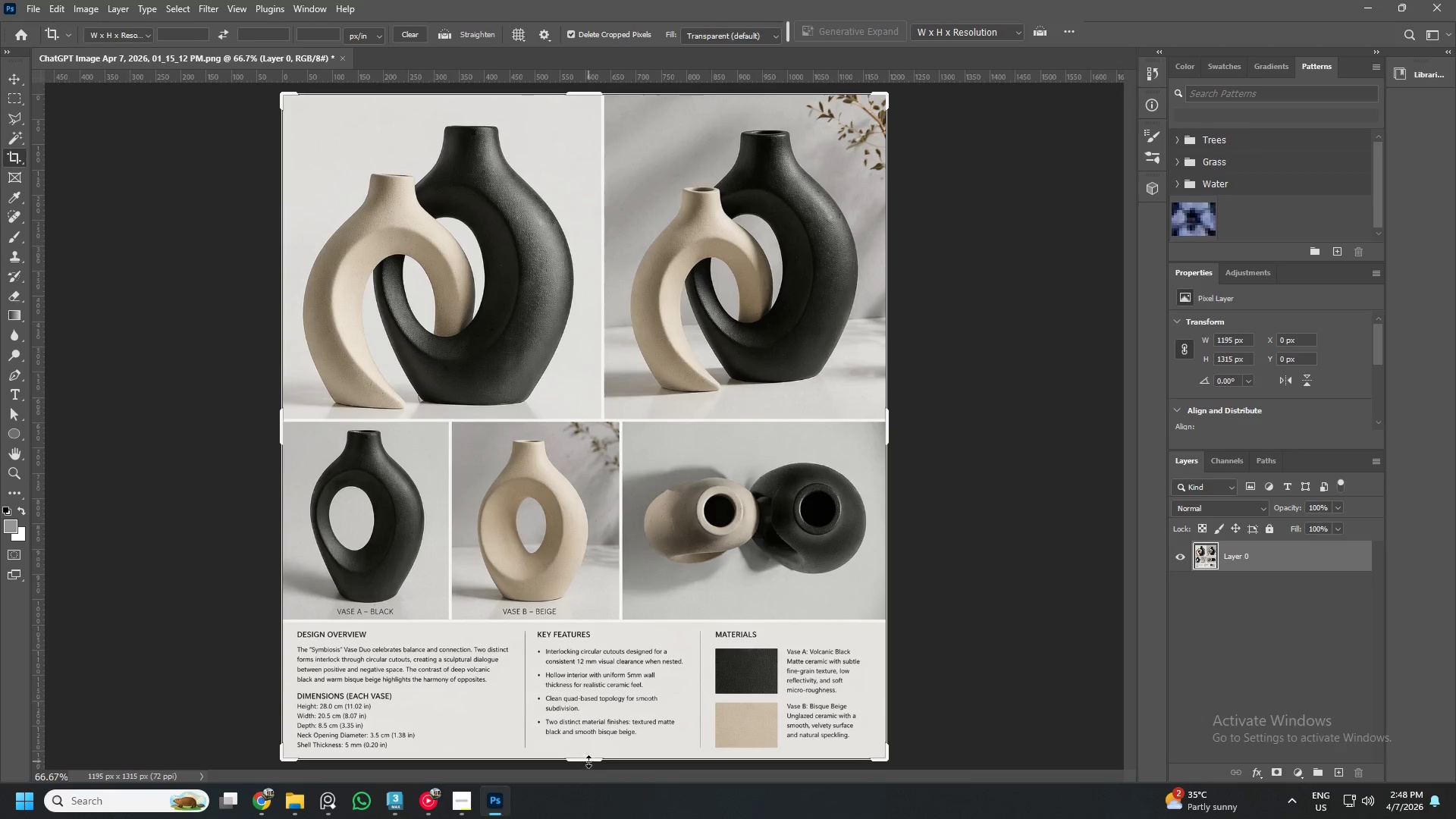 
left_click_drag(start_coordinate=[588, 761], to_coordinate=[613, 693])
 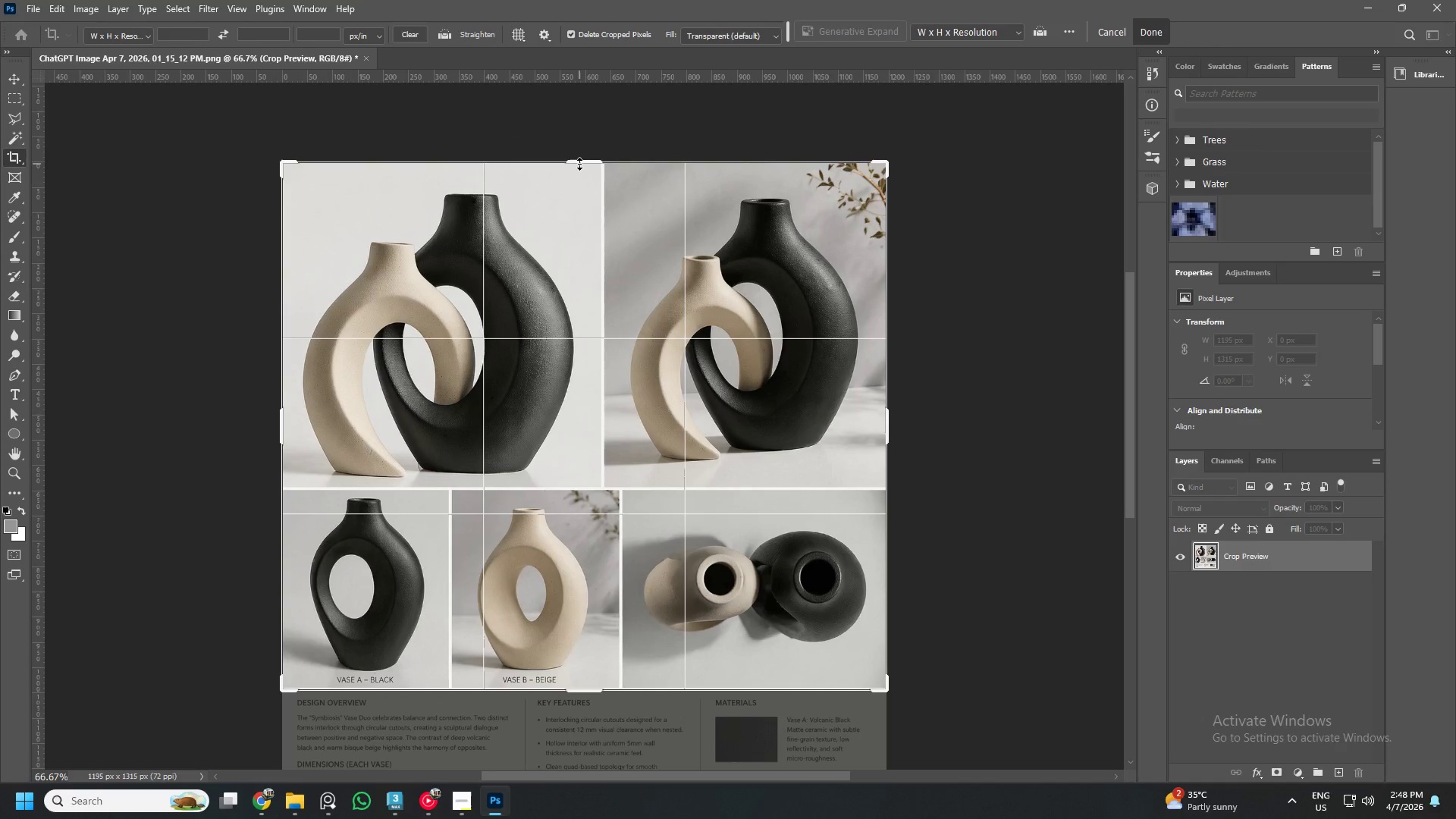 
left_click_drag(start_coordinate=[579, 164], to_coordinate=[620, 326])
 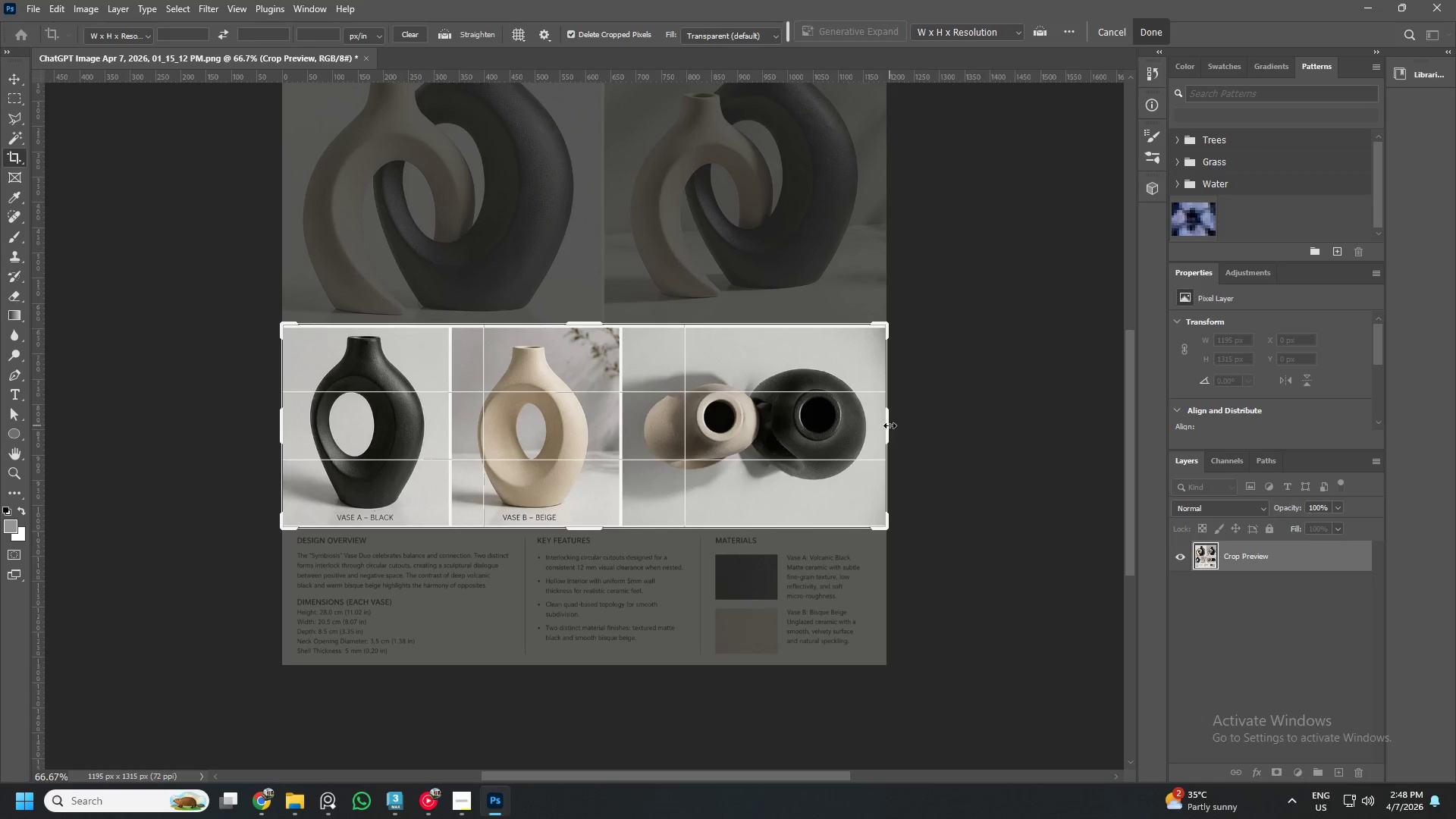 
left_click_drag(start_coordinate=[890, 426], to_coordinate=[757, 444])
 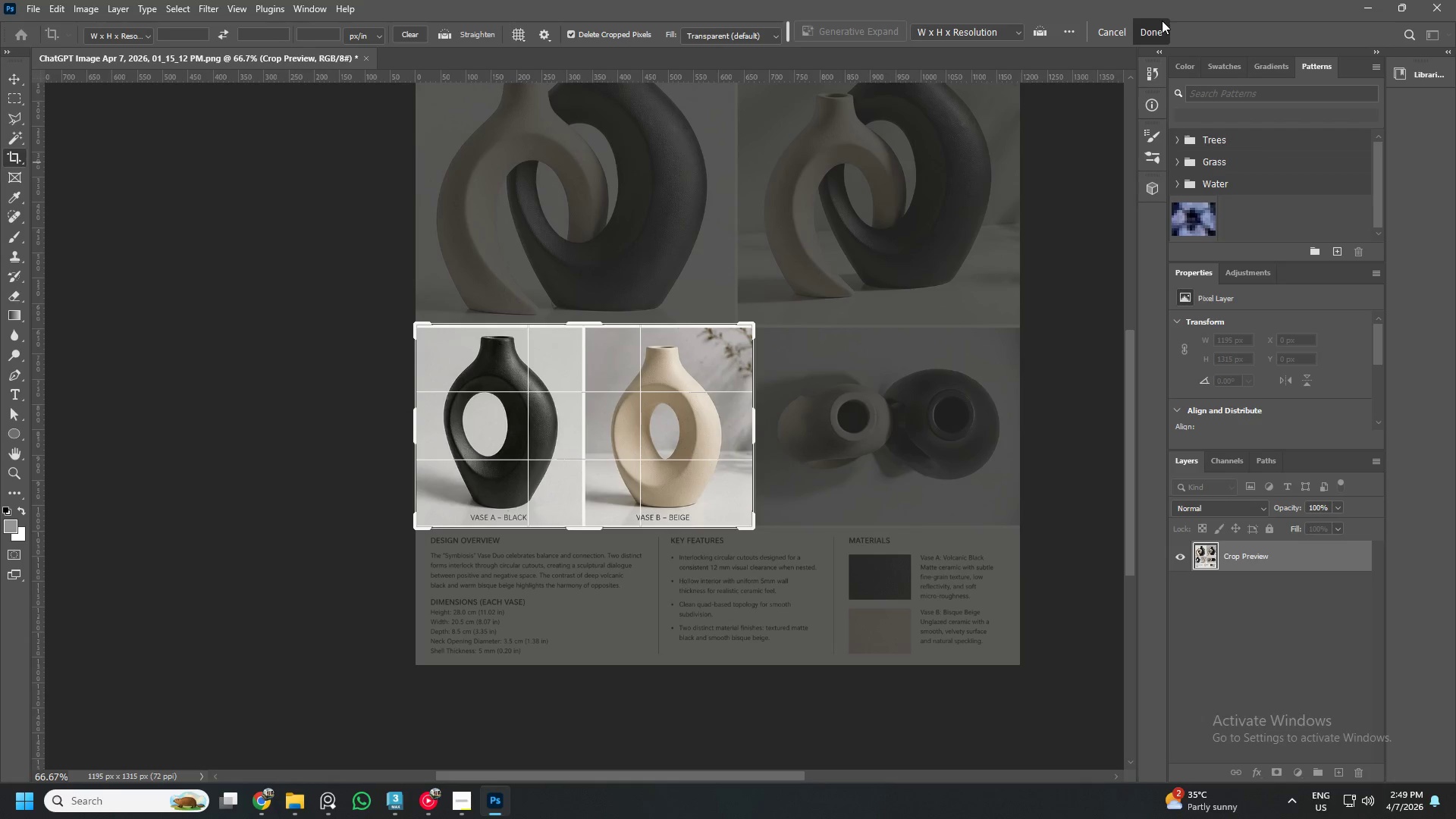 
left_click([1158, 27])
 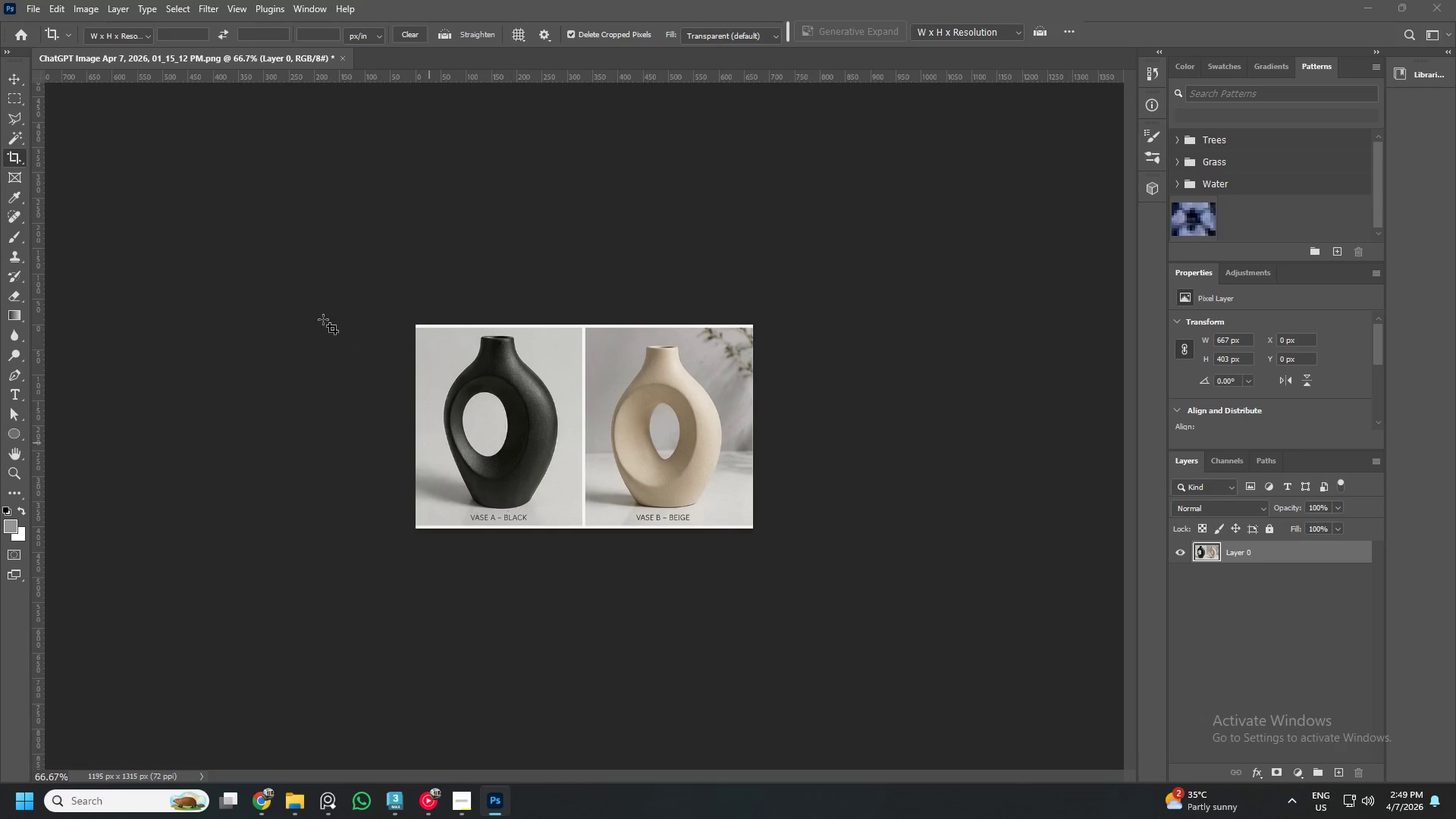 
left_click([13, 76])
 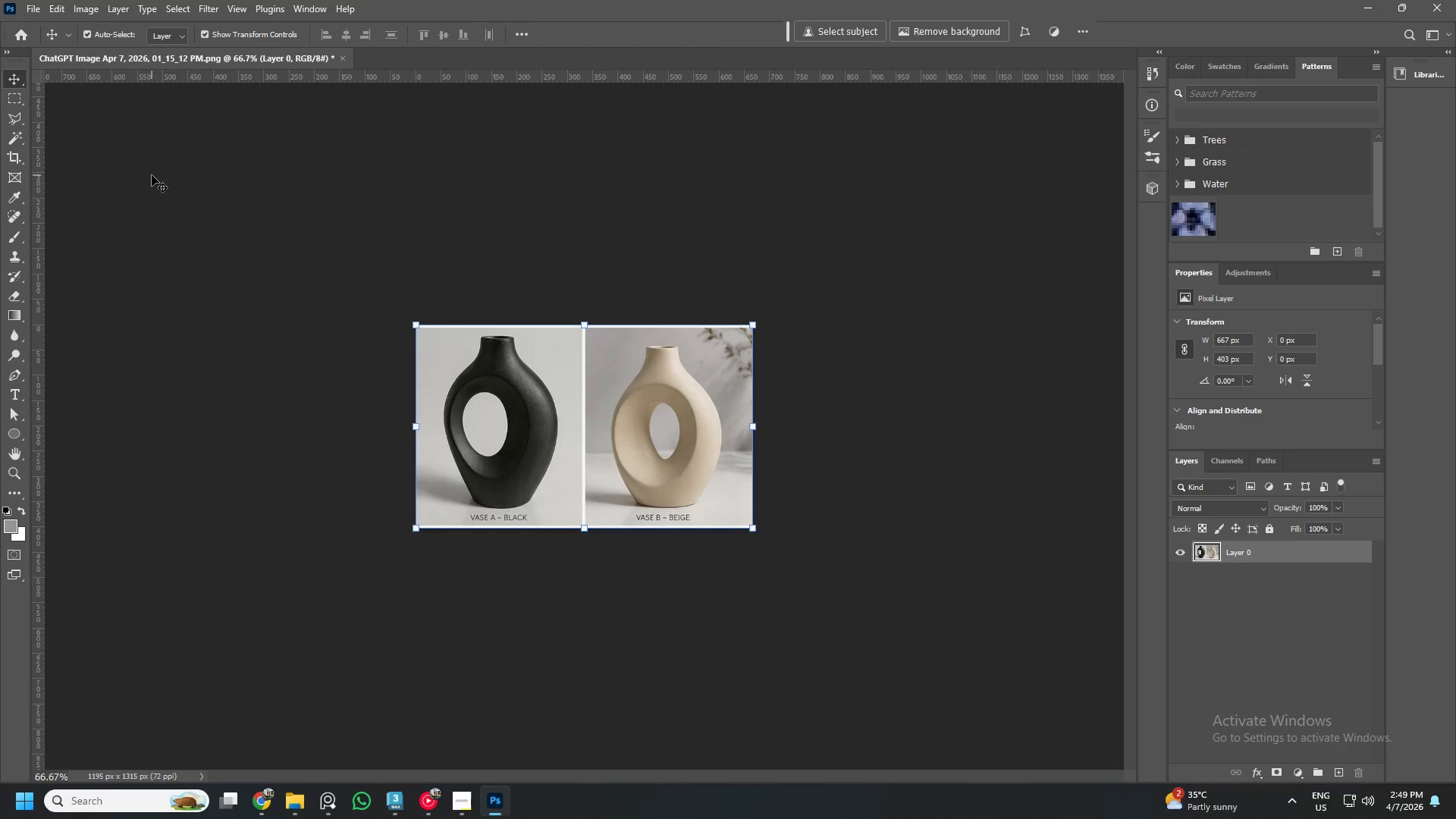 
key(Alt+Control+Shift+W)
 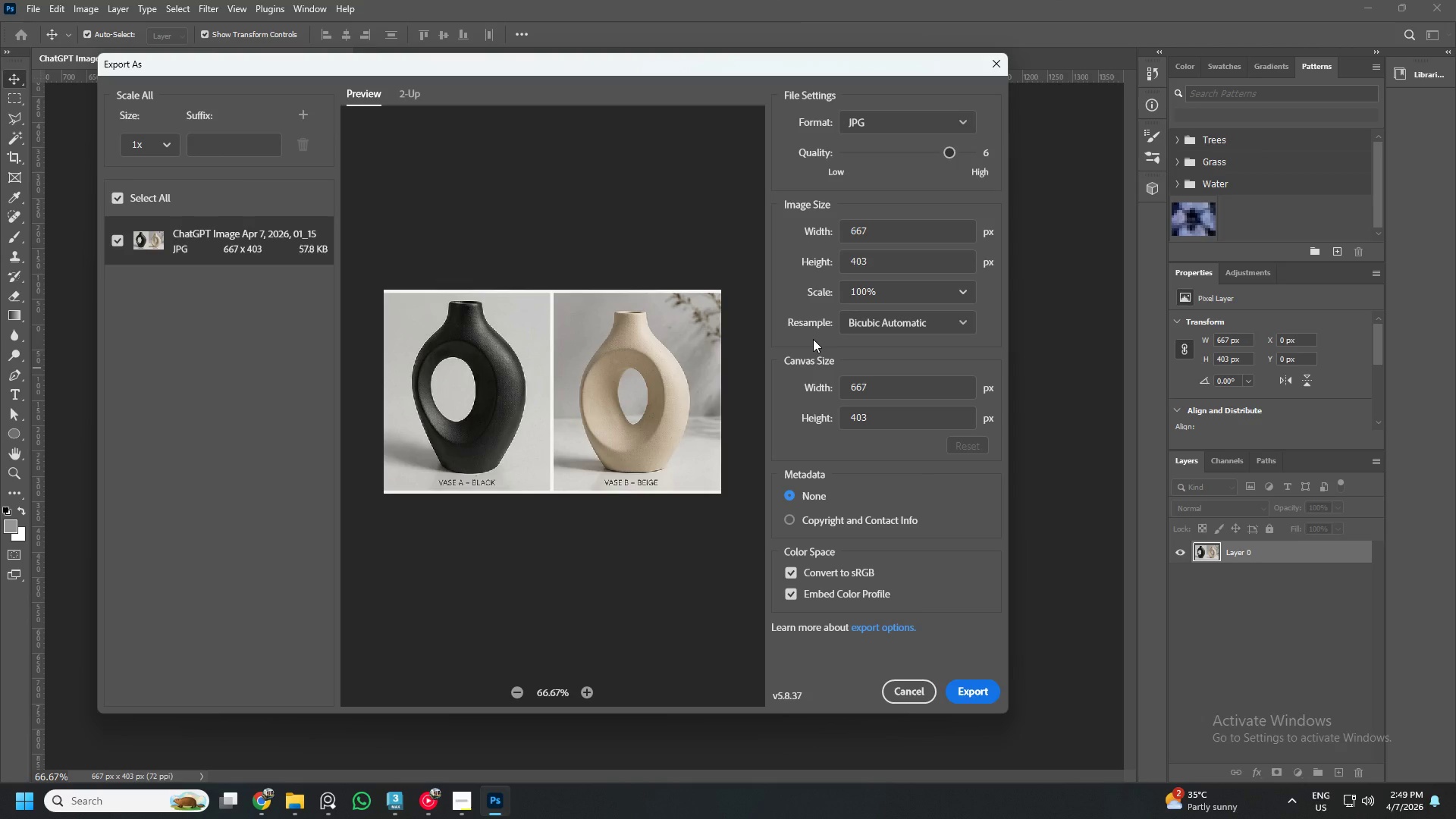 
scroll: coordinate [642, 391], scroll_direction: up, amount: 5.0
 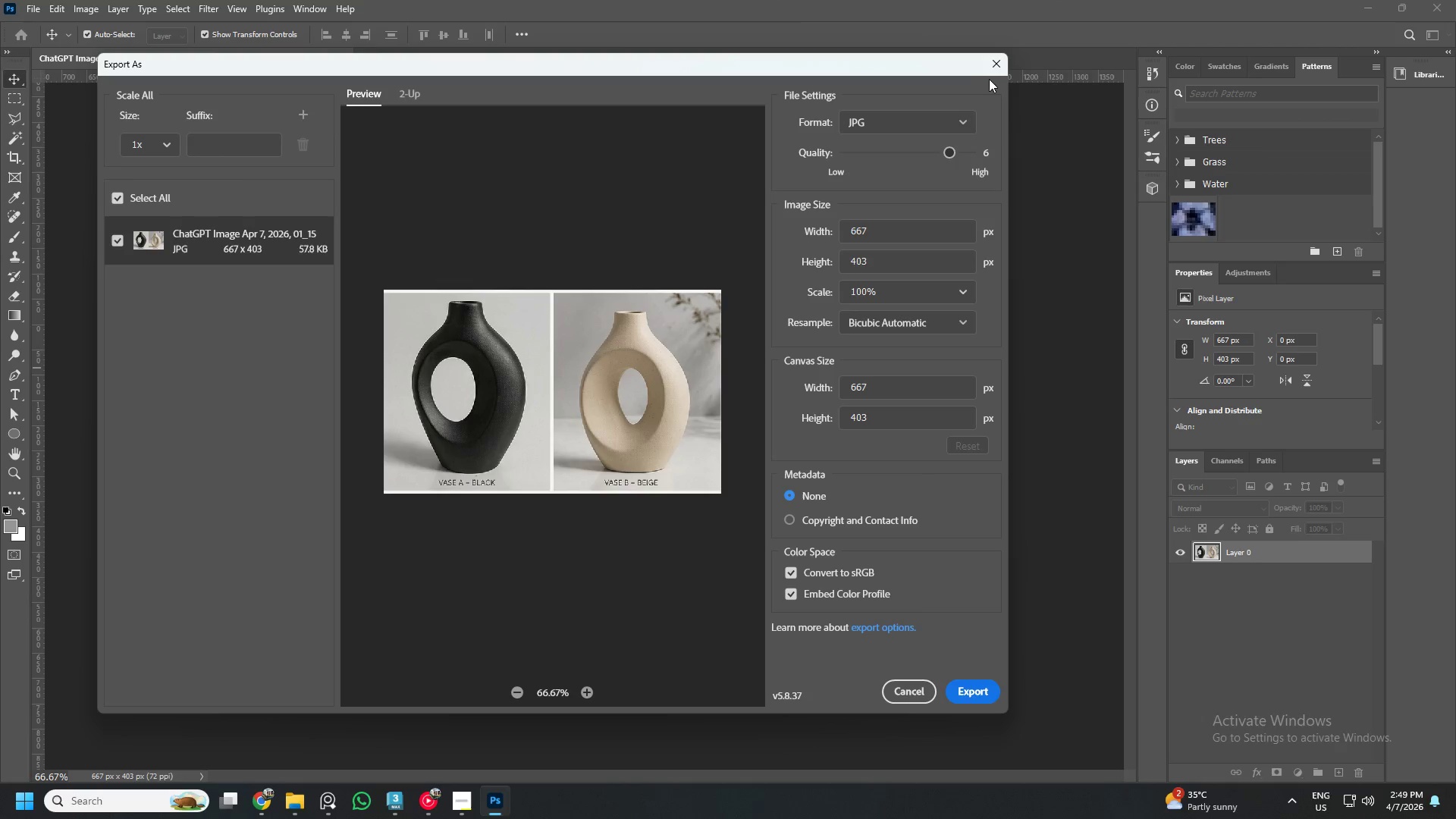 
left_click([997, 64])
 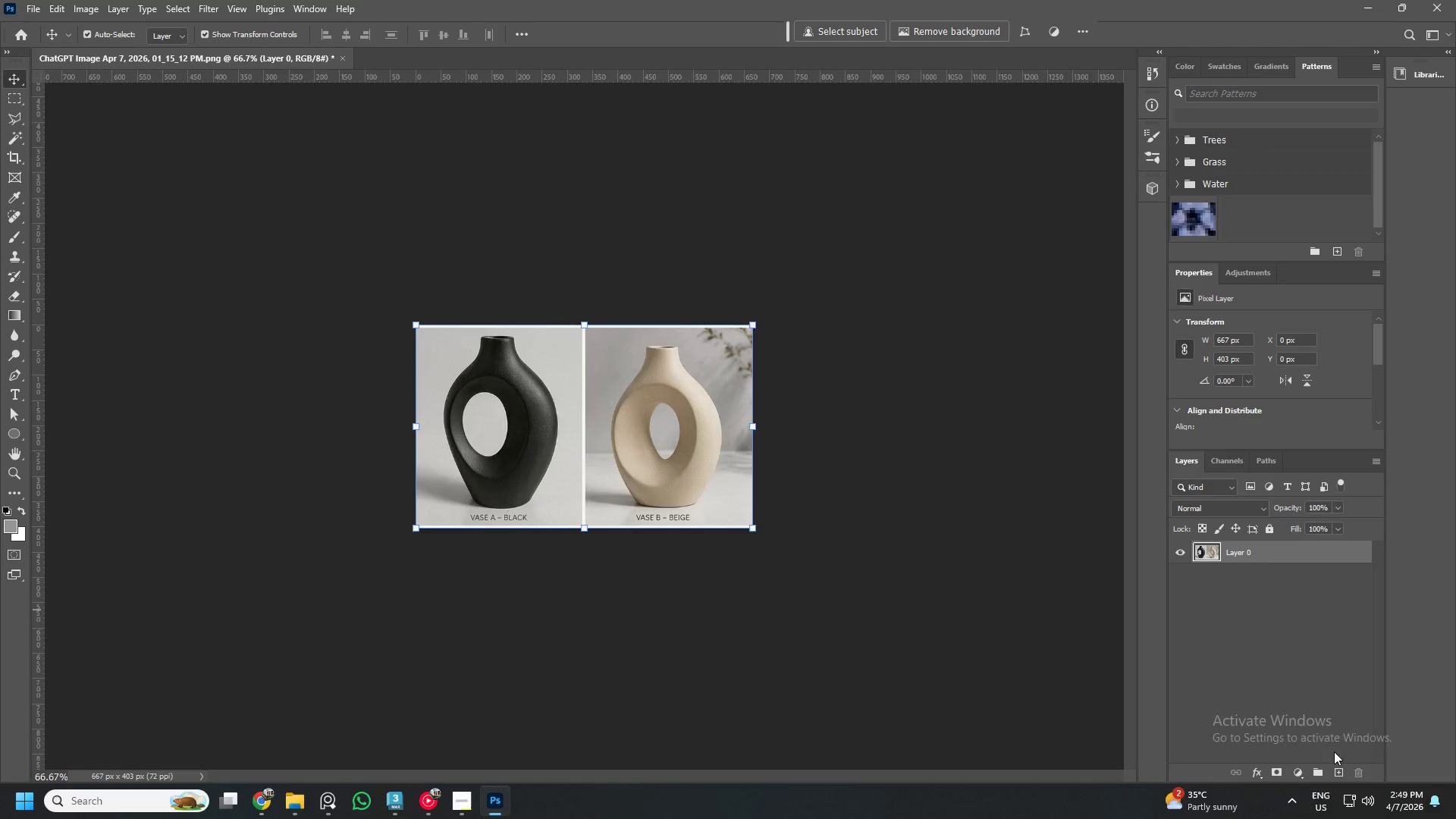 
left_click([1340, 778])
 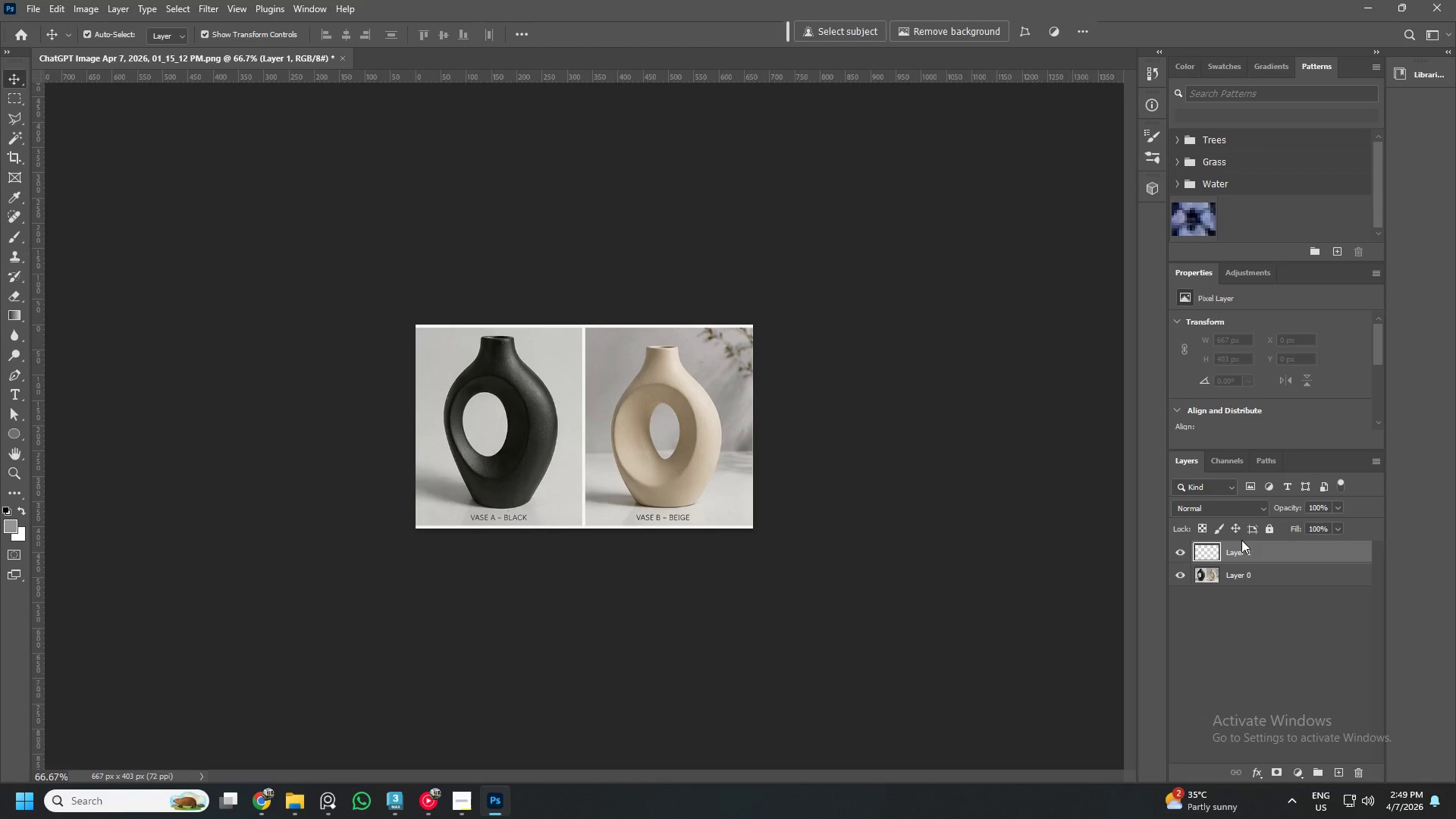 
left_click_drag(start_coordinate=[1241, 540], to_coordinate=[1250, 560])
 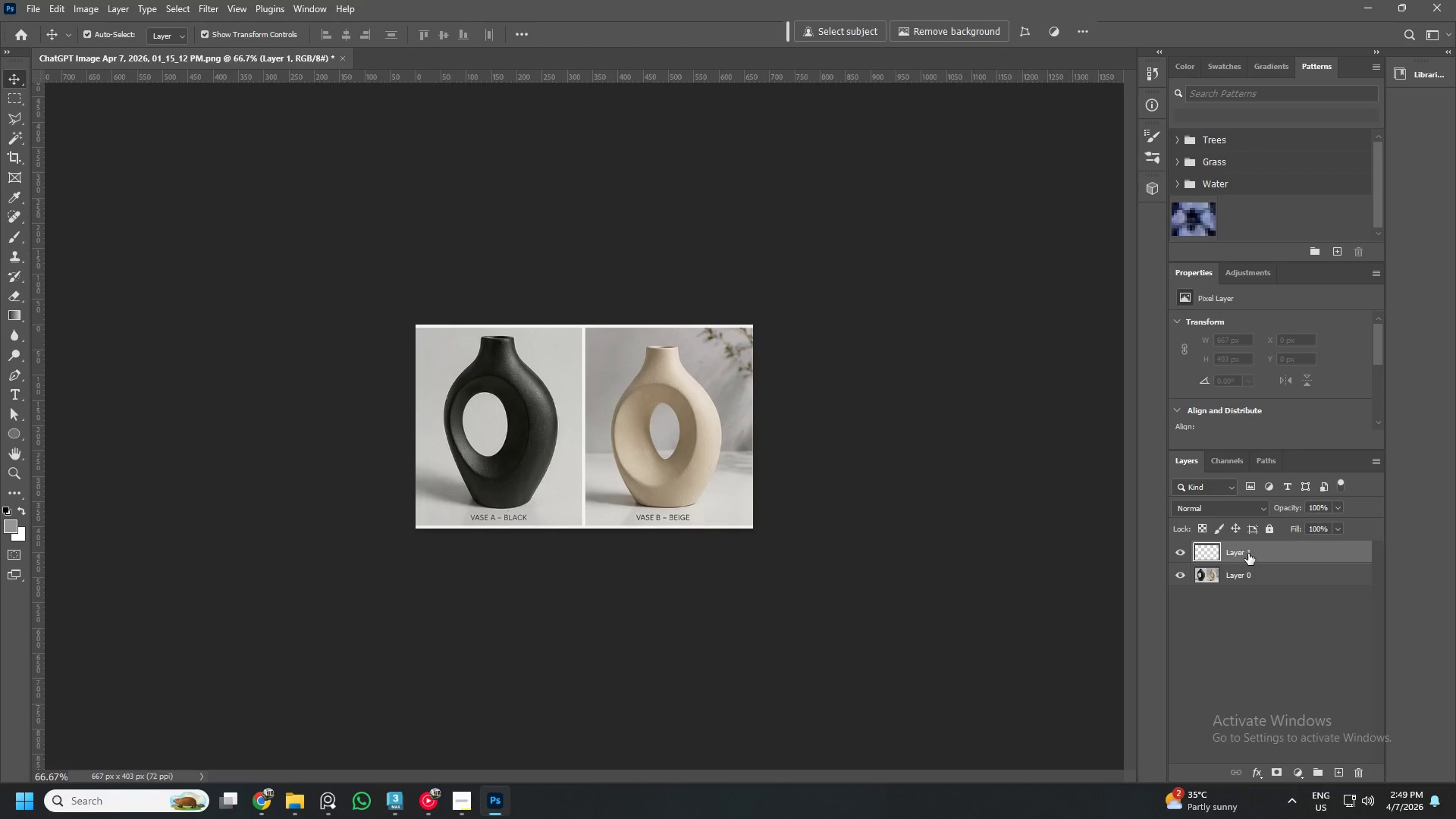 
left_click_drag(start_coordinate=[1248, 554], to_coordinate=[1247, 604])
 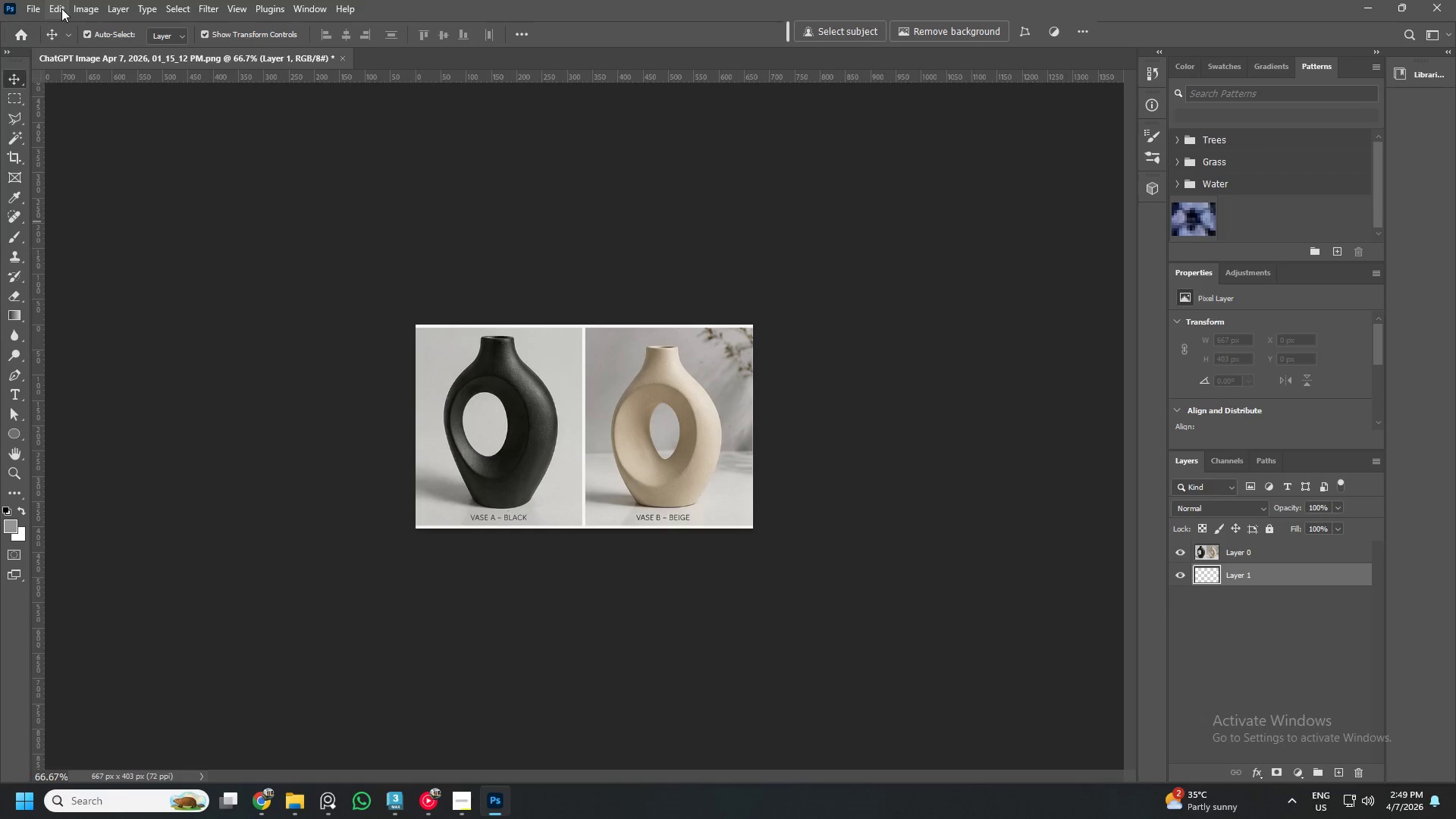 
left_click([55, 8])
 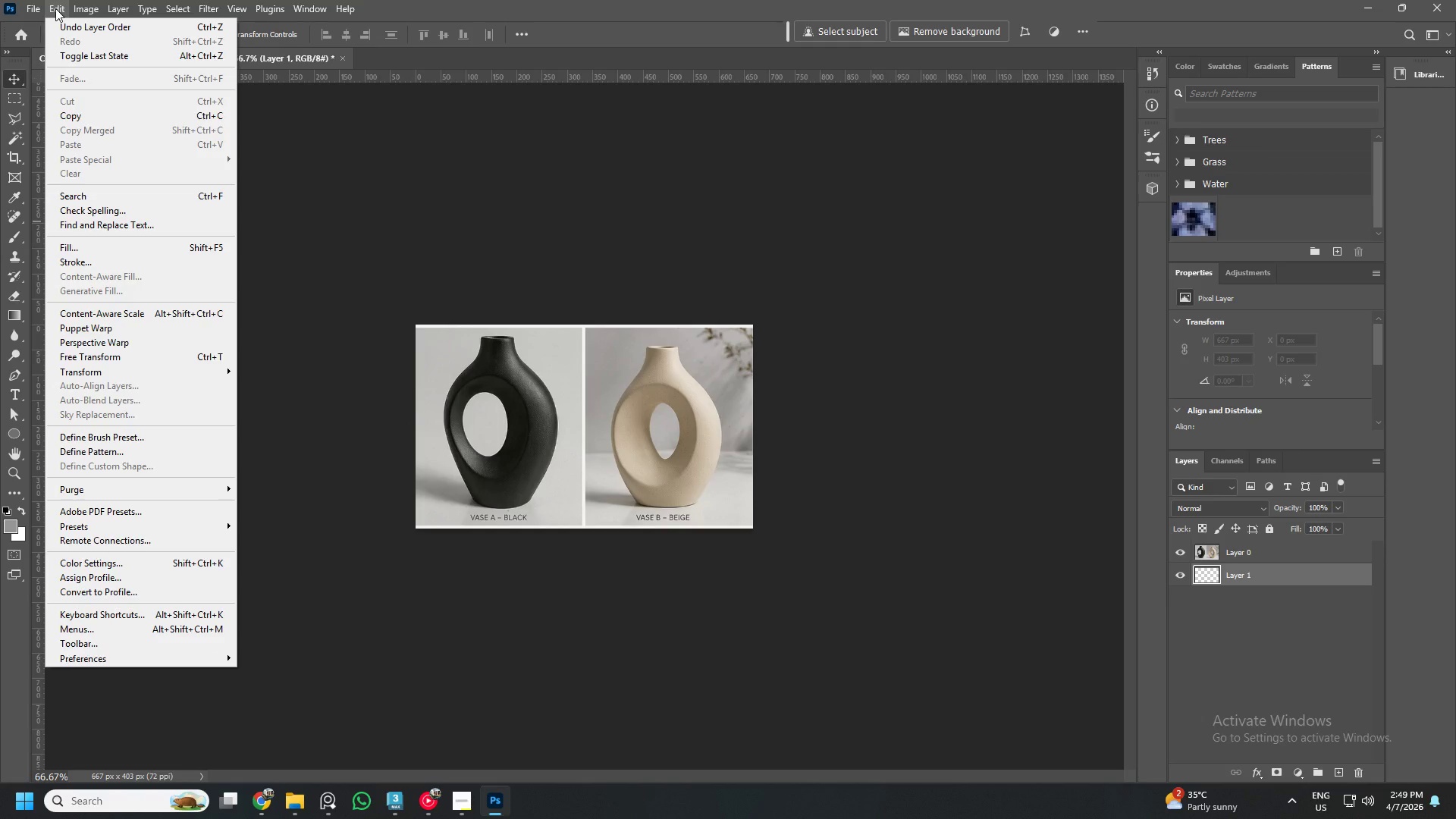 
mouse_move([85, 25])
 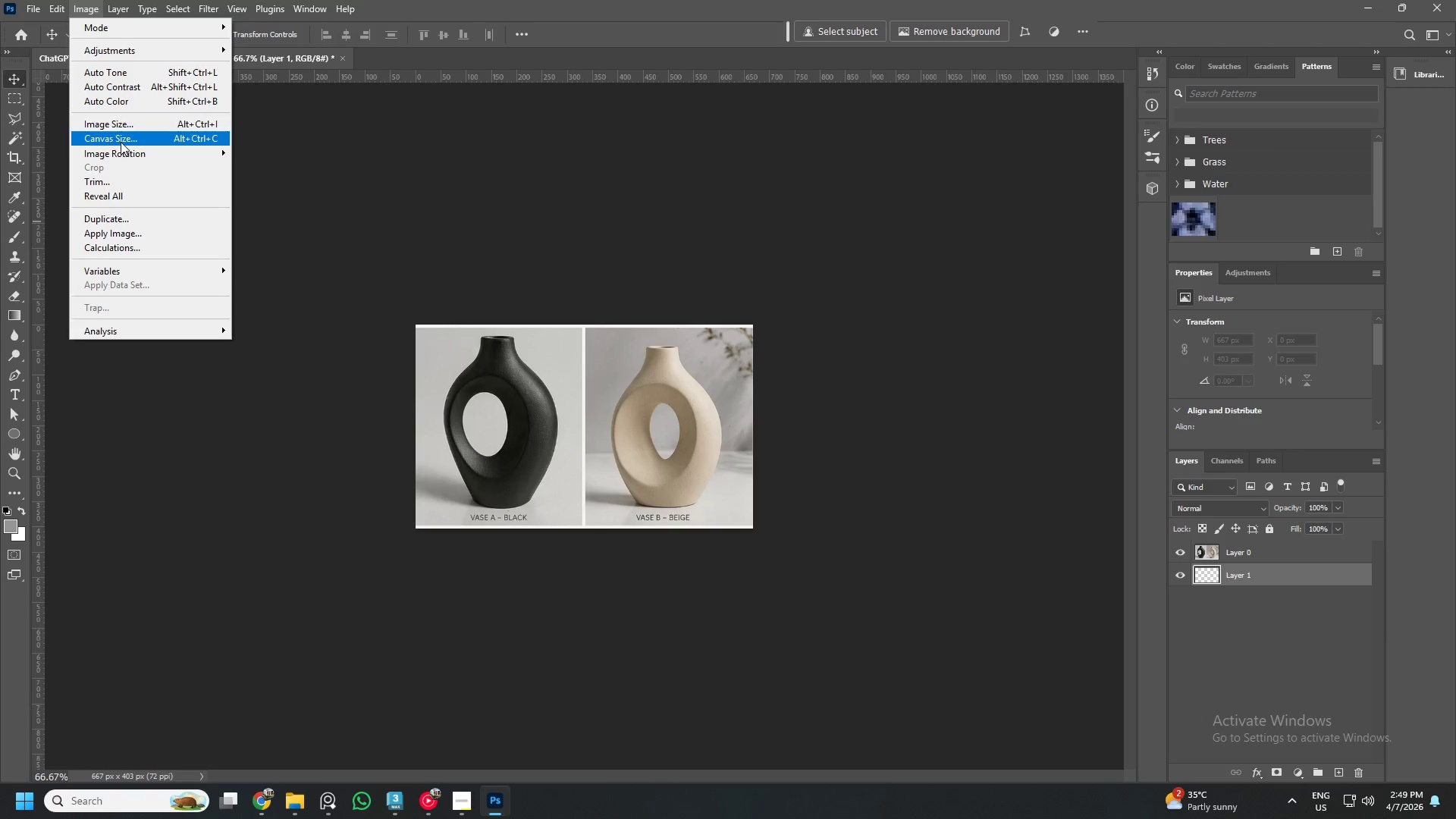 
left_click([121, 142])
 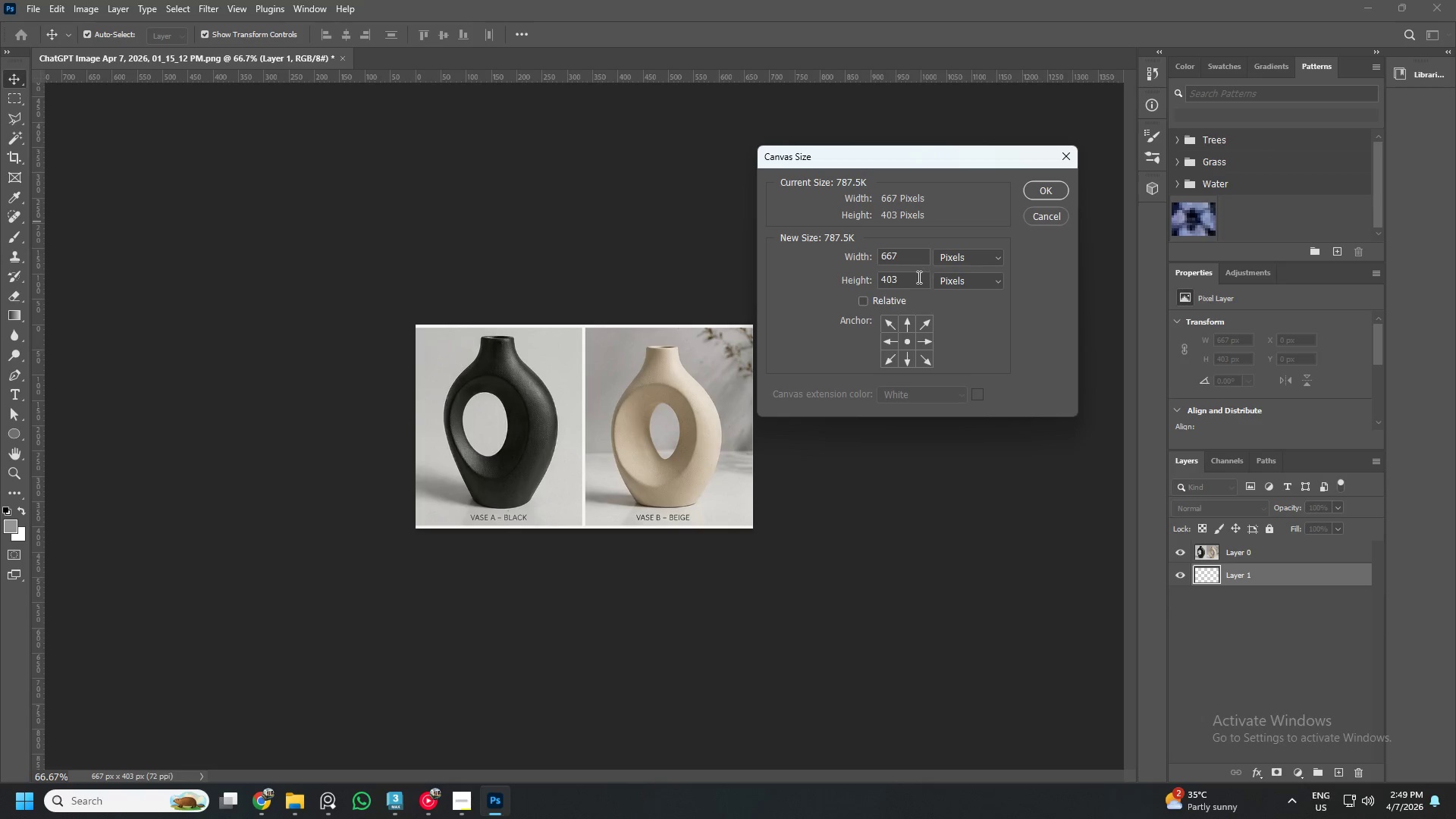 
double_click([913, 281])
 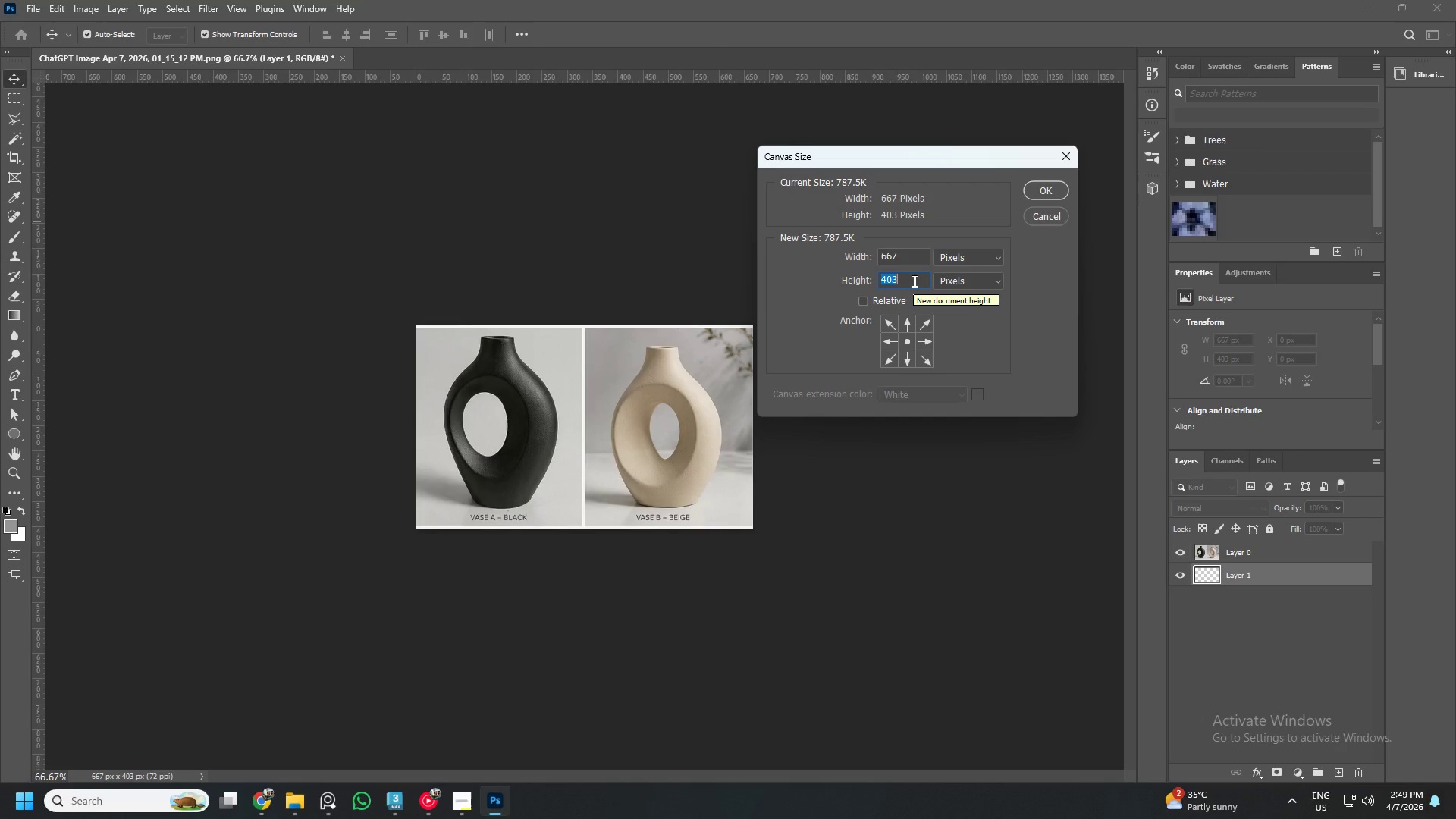 
key(Numpad8)
 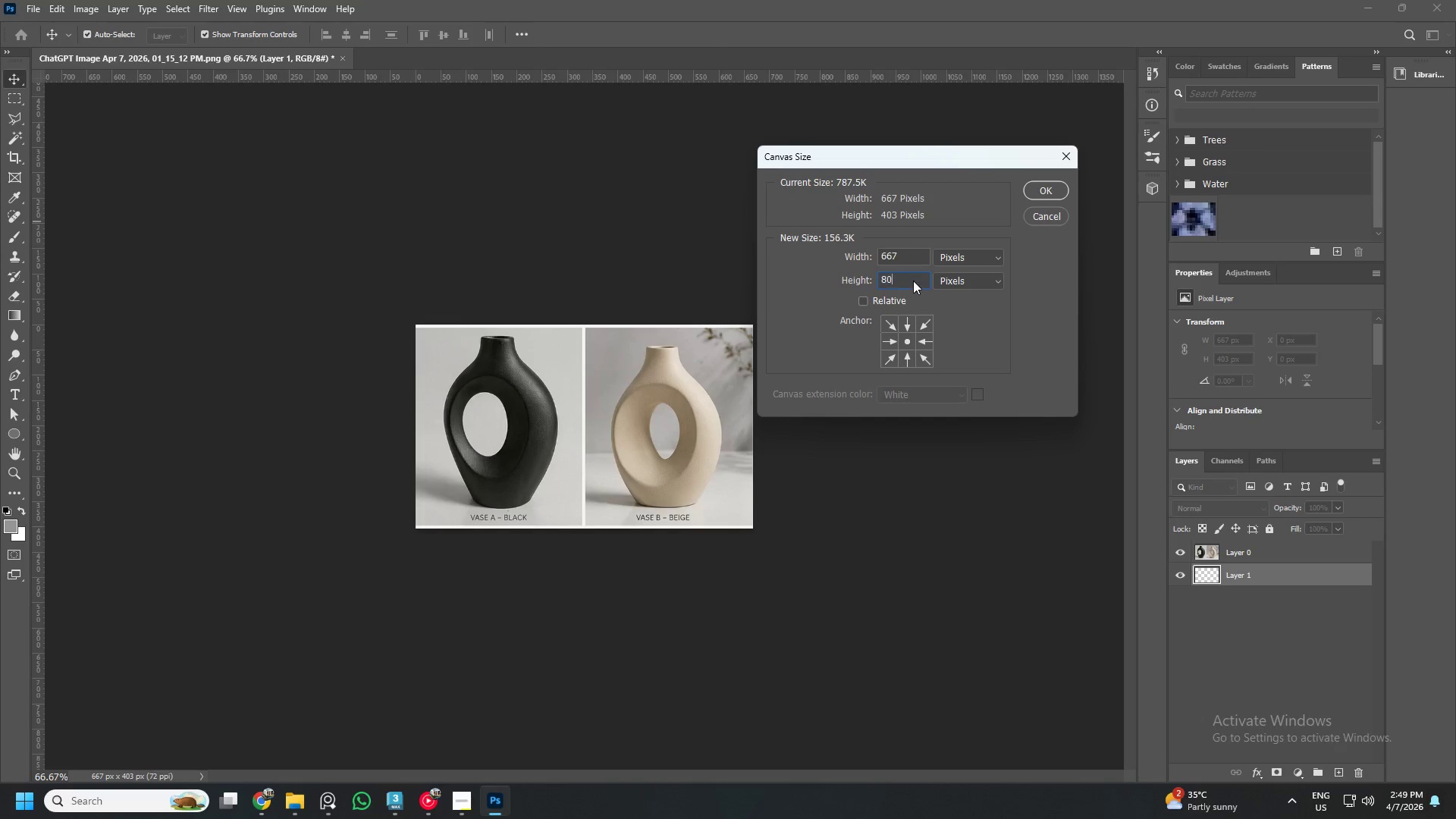 
key(Numpad0)
 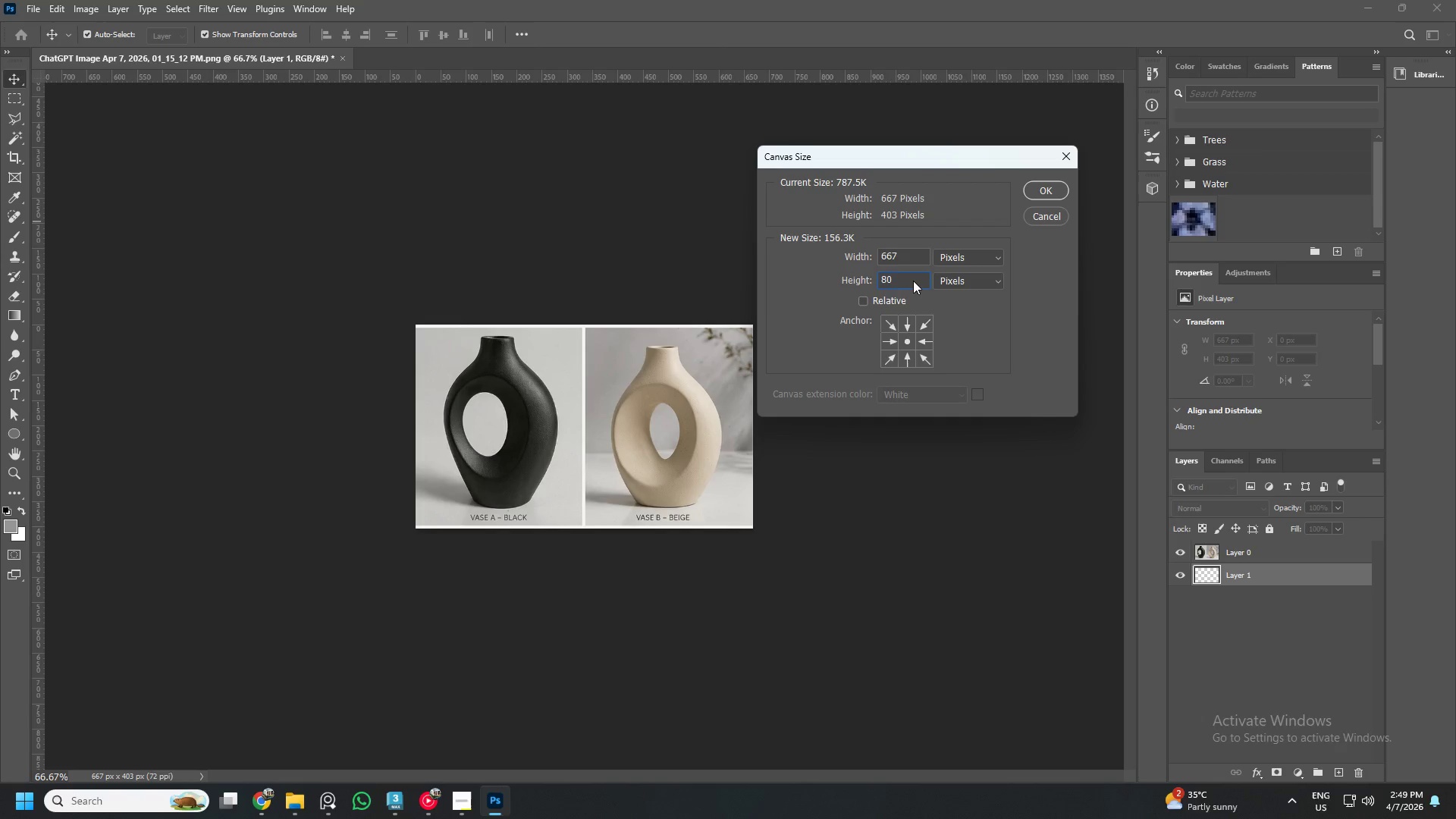 
key(Numpad0)
 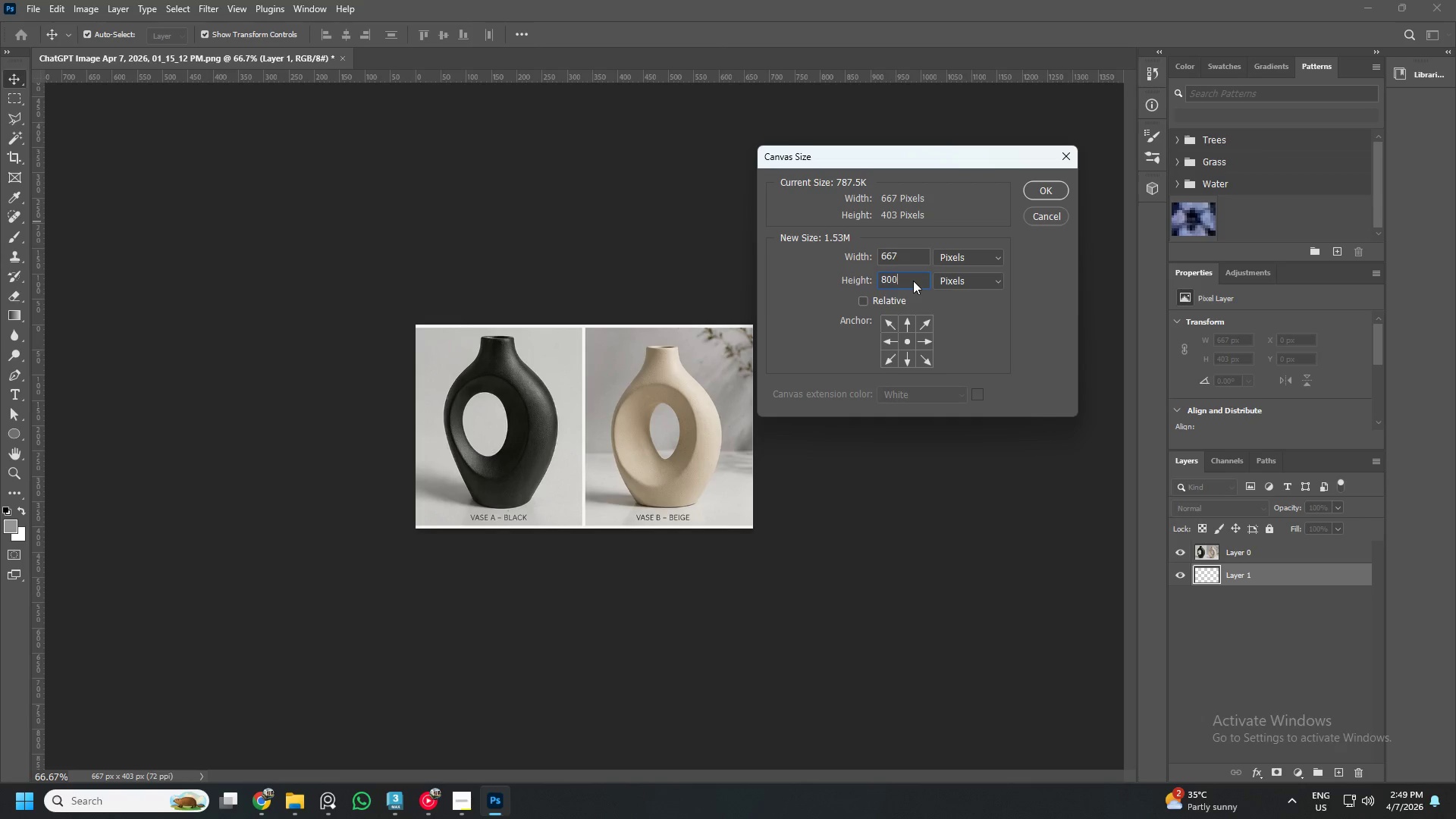 
key(Numpad0)
 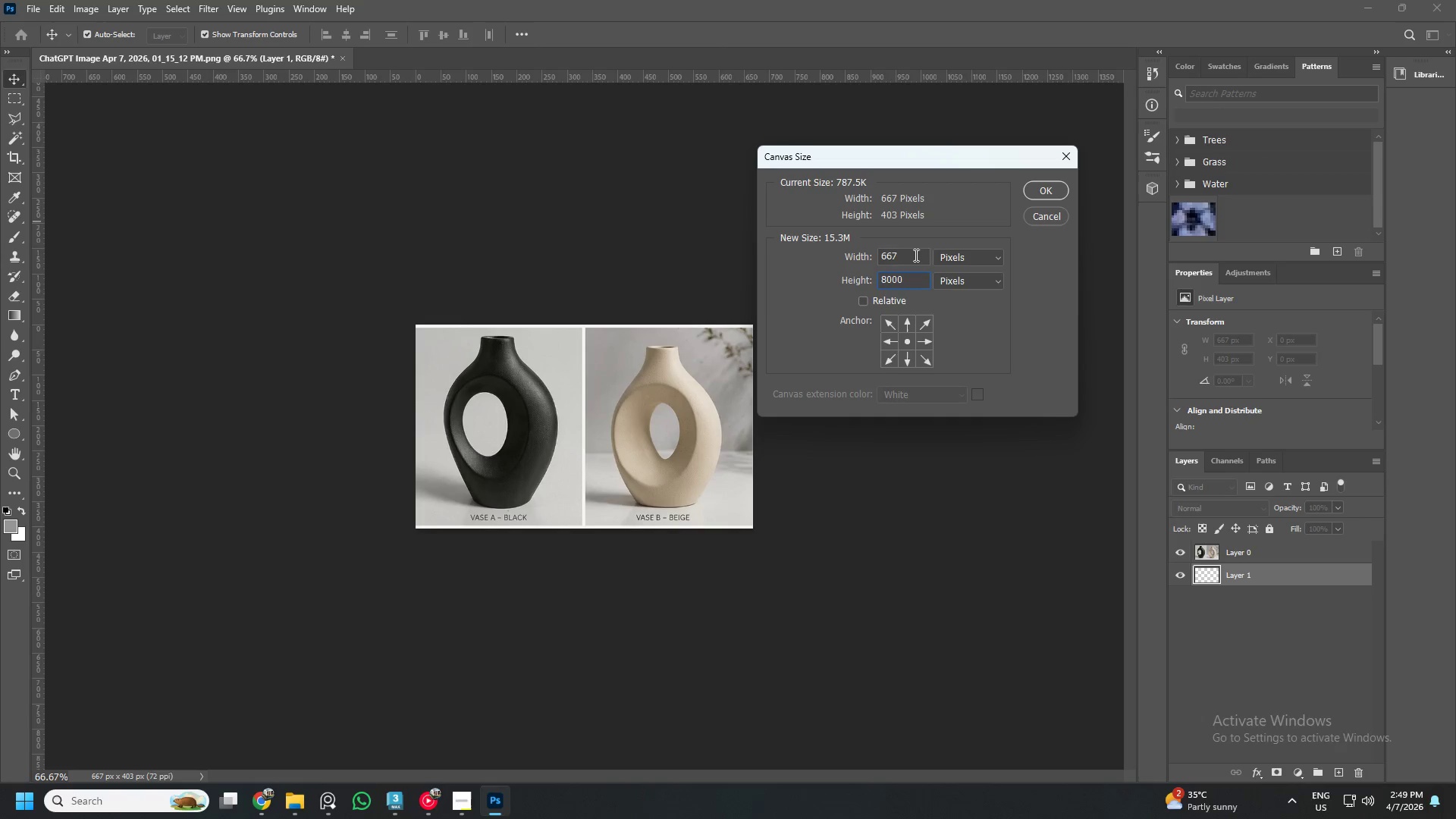 
double_click([915, 255])
 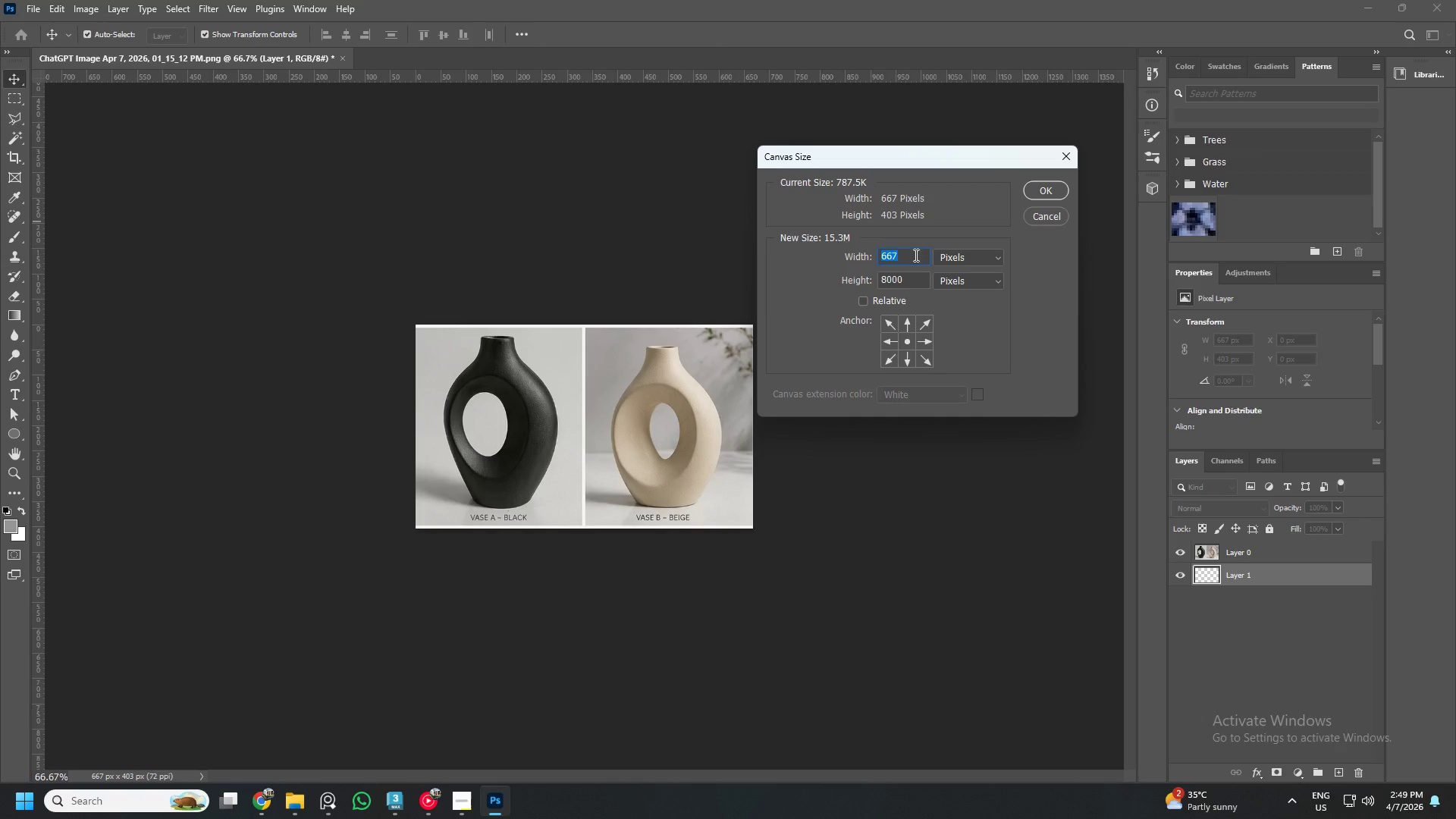 
key(Numpad1)
 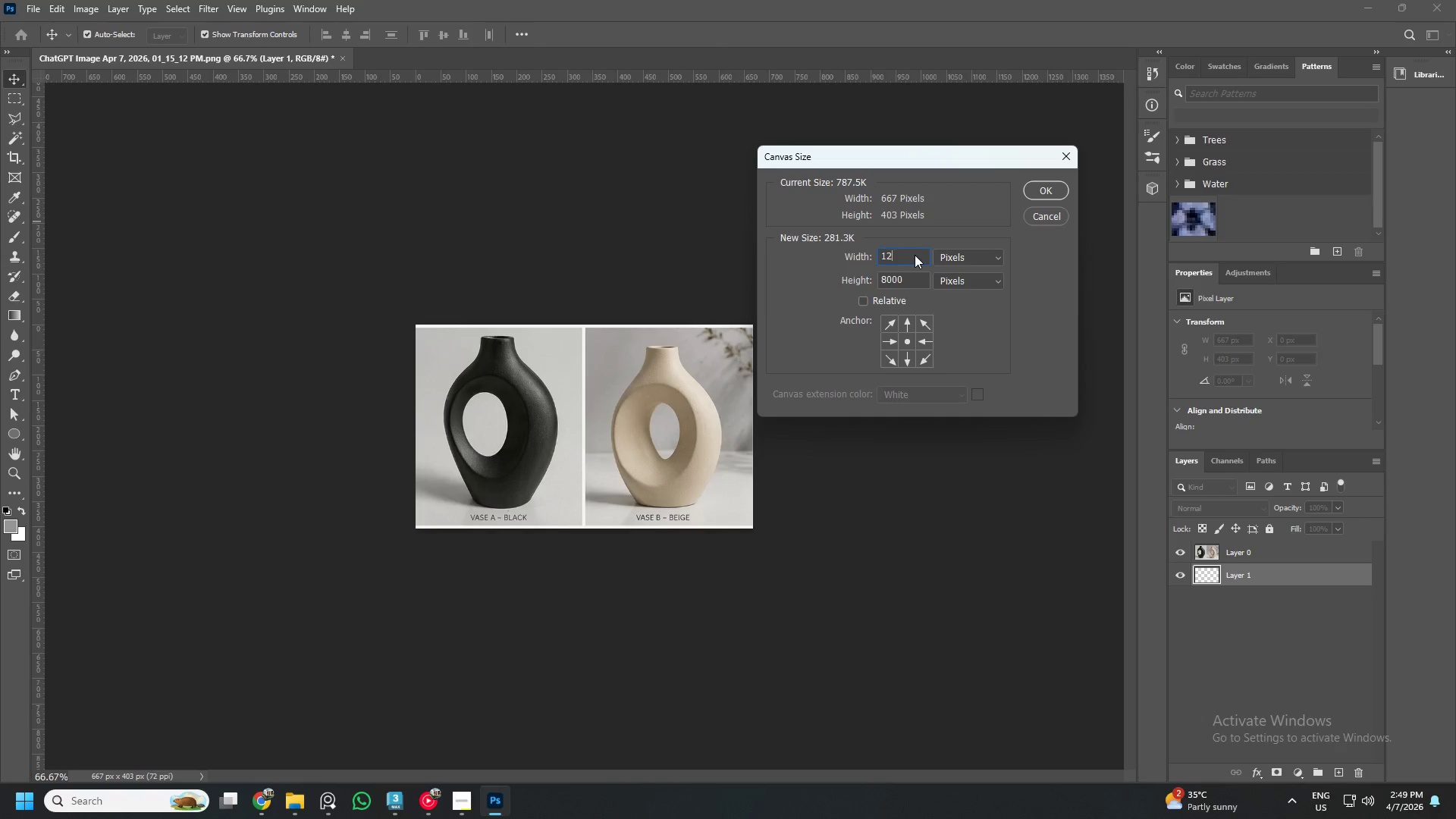 
key(Numpad2)
 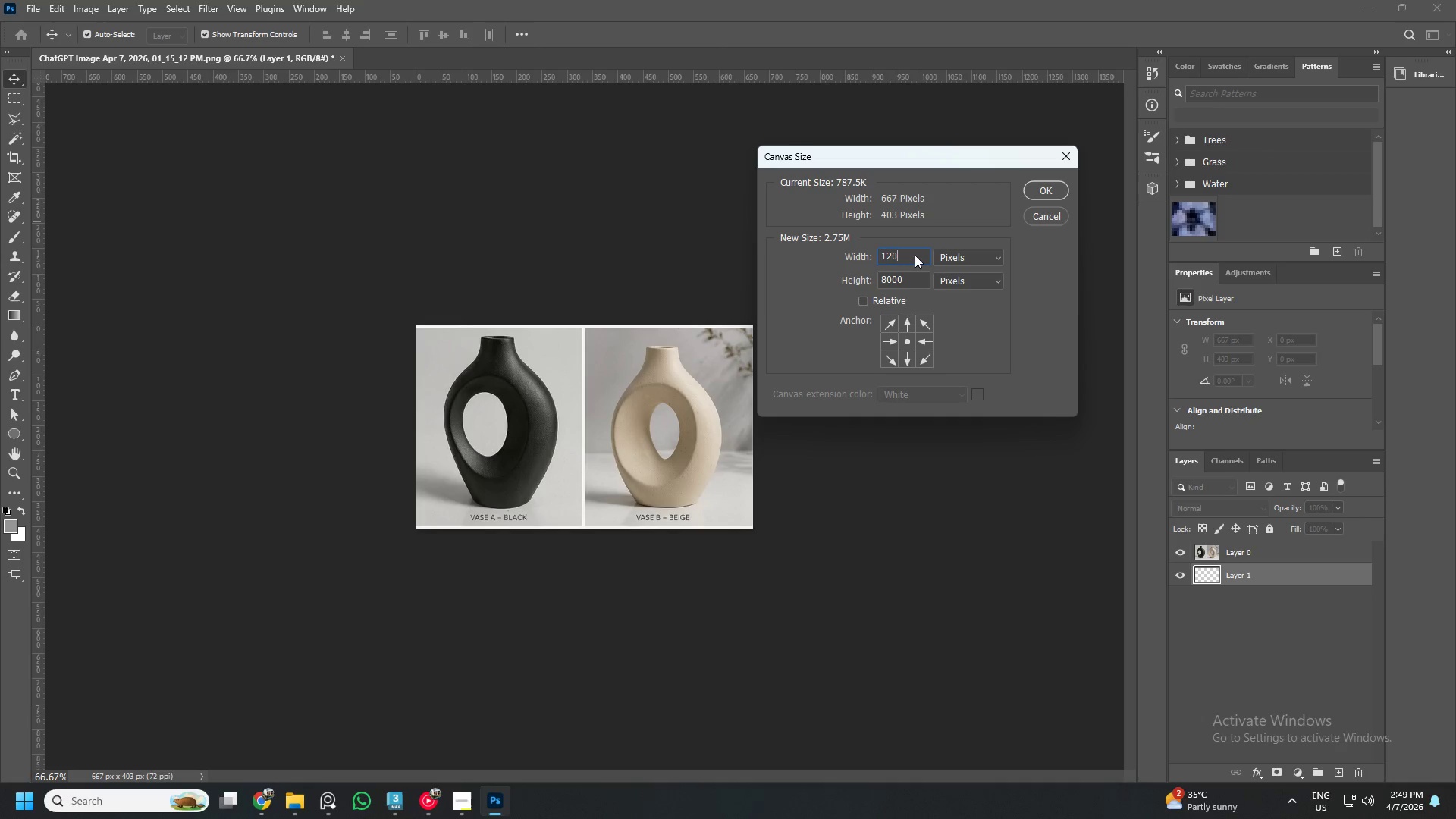 
key(Numpad0)
 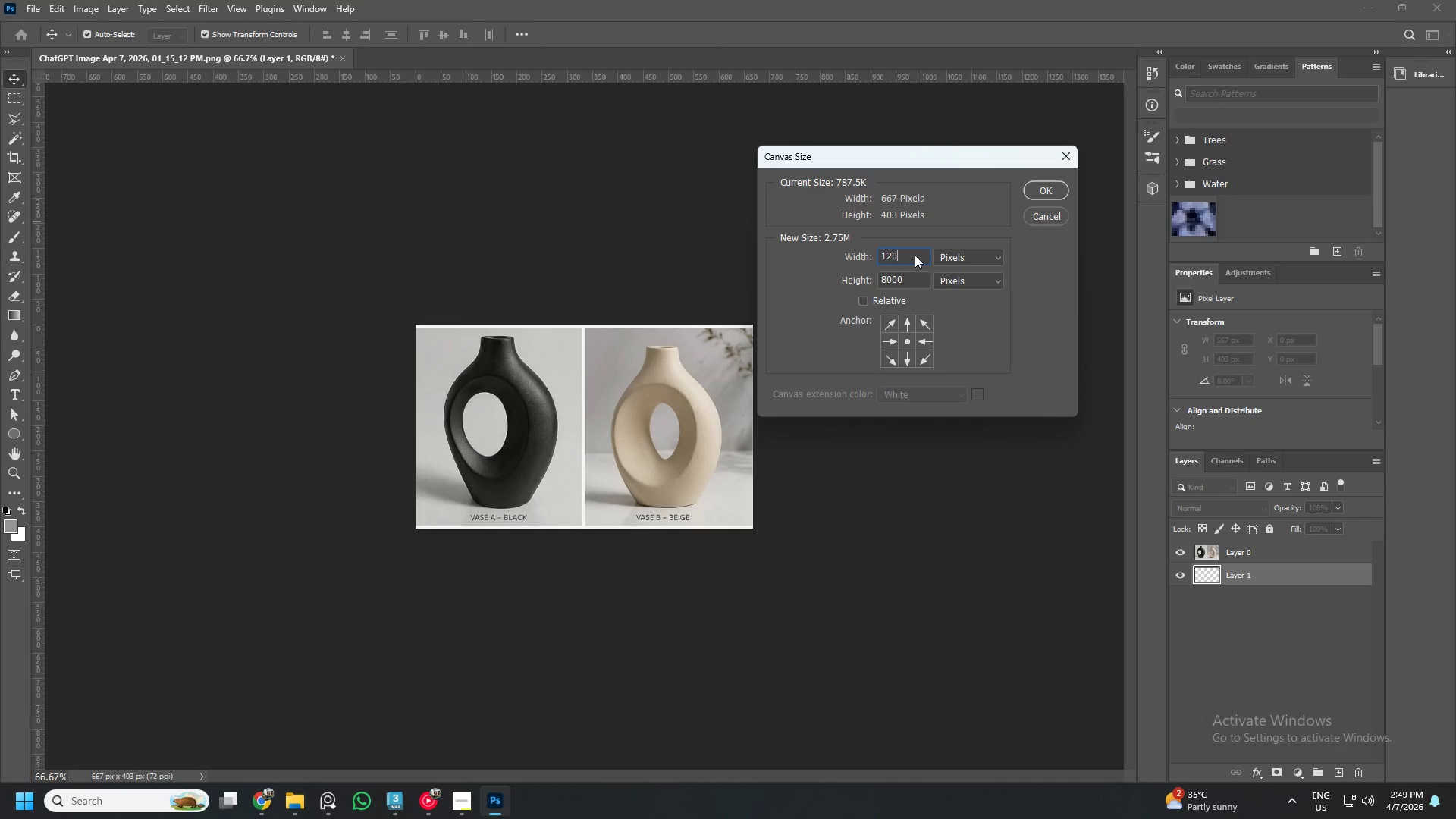 
key(Numpad0)
 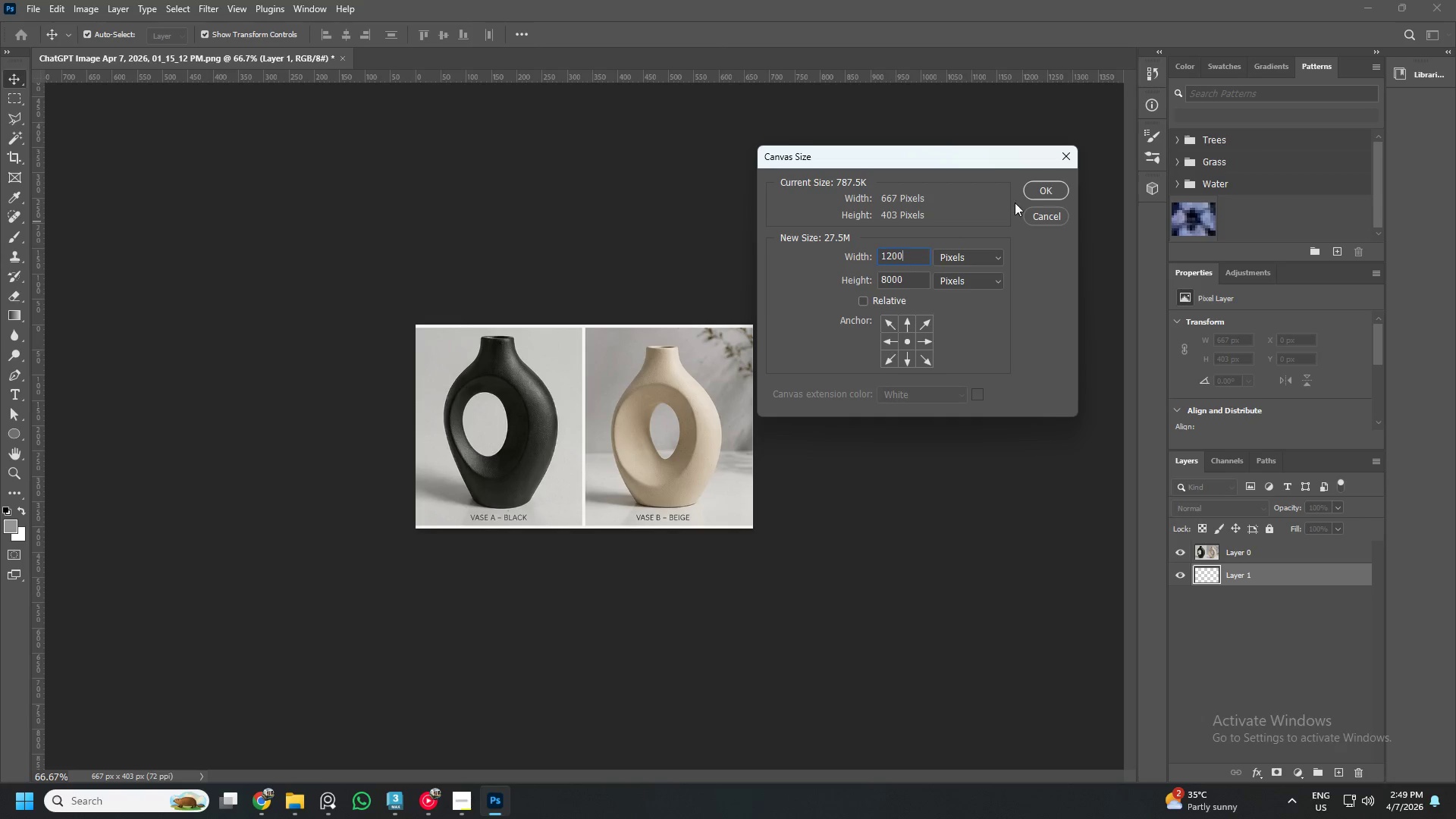 
left_click([902, 280])
 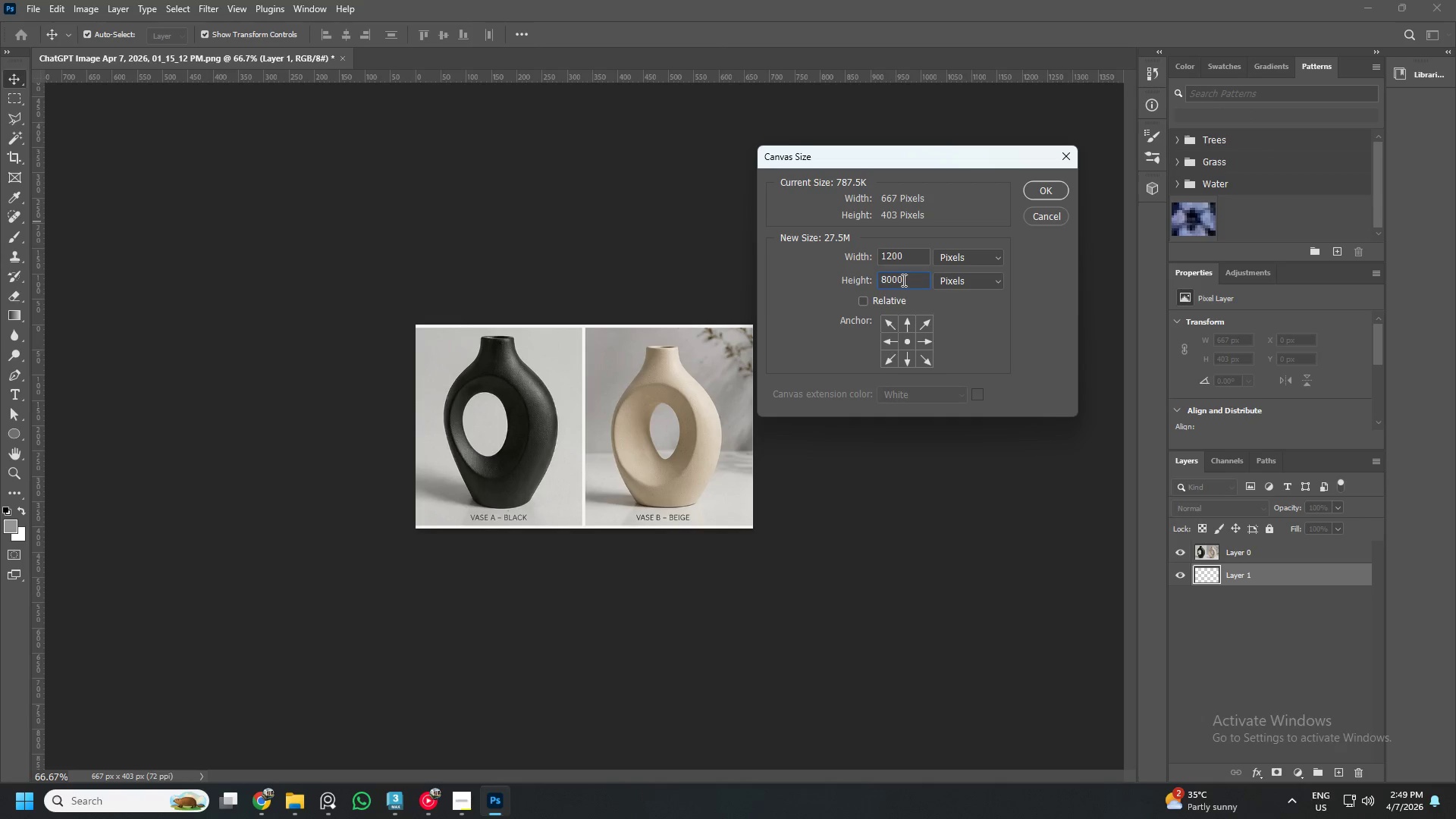 
key(Backspace)
 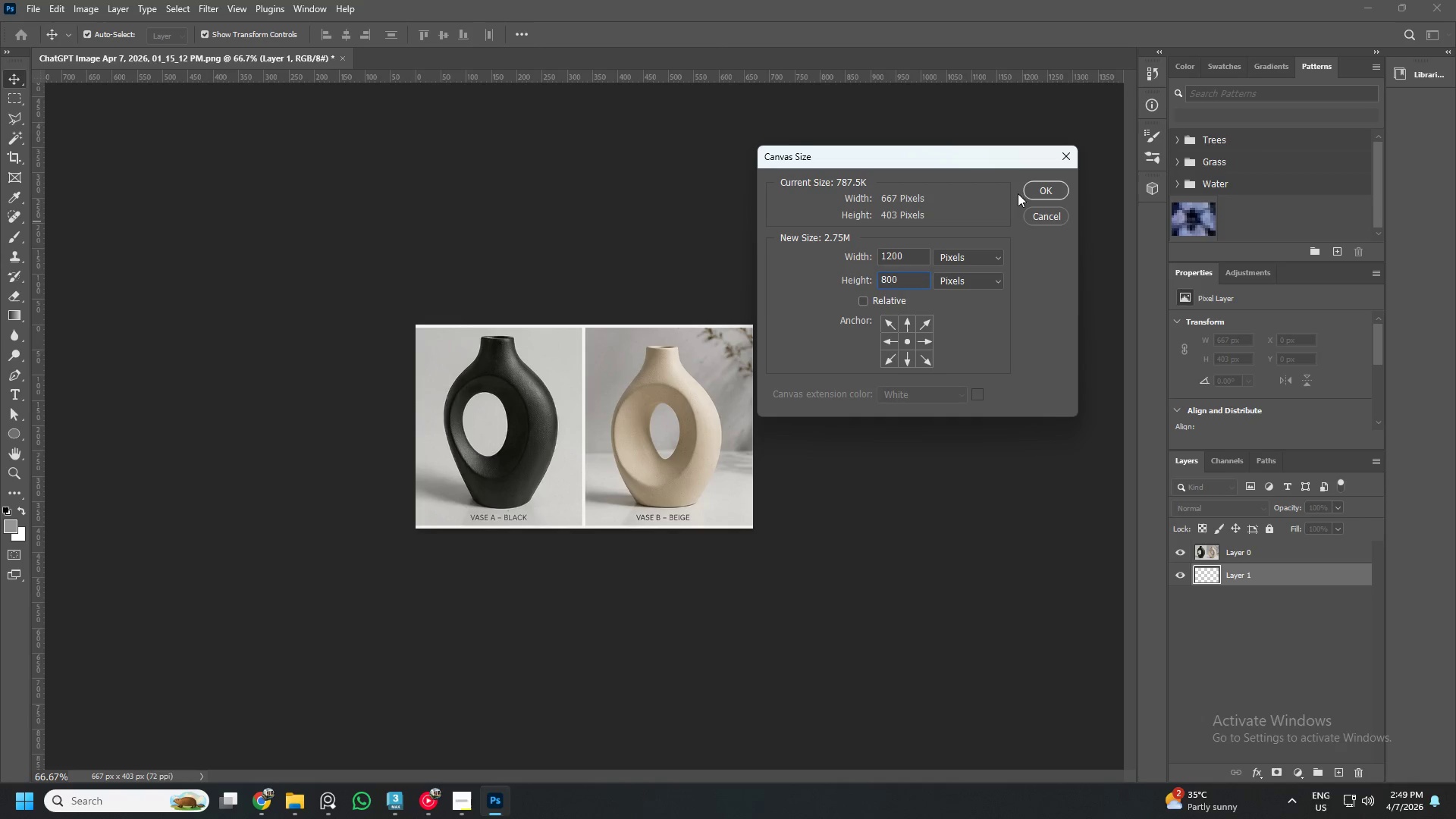 
left_click([1035, 193])
 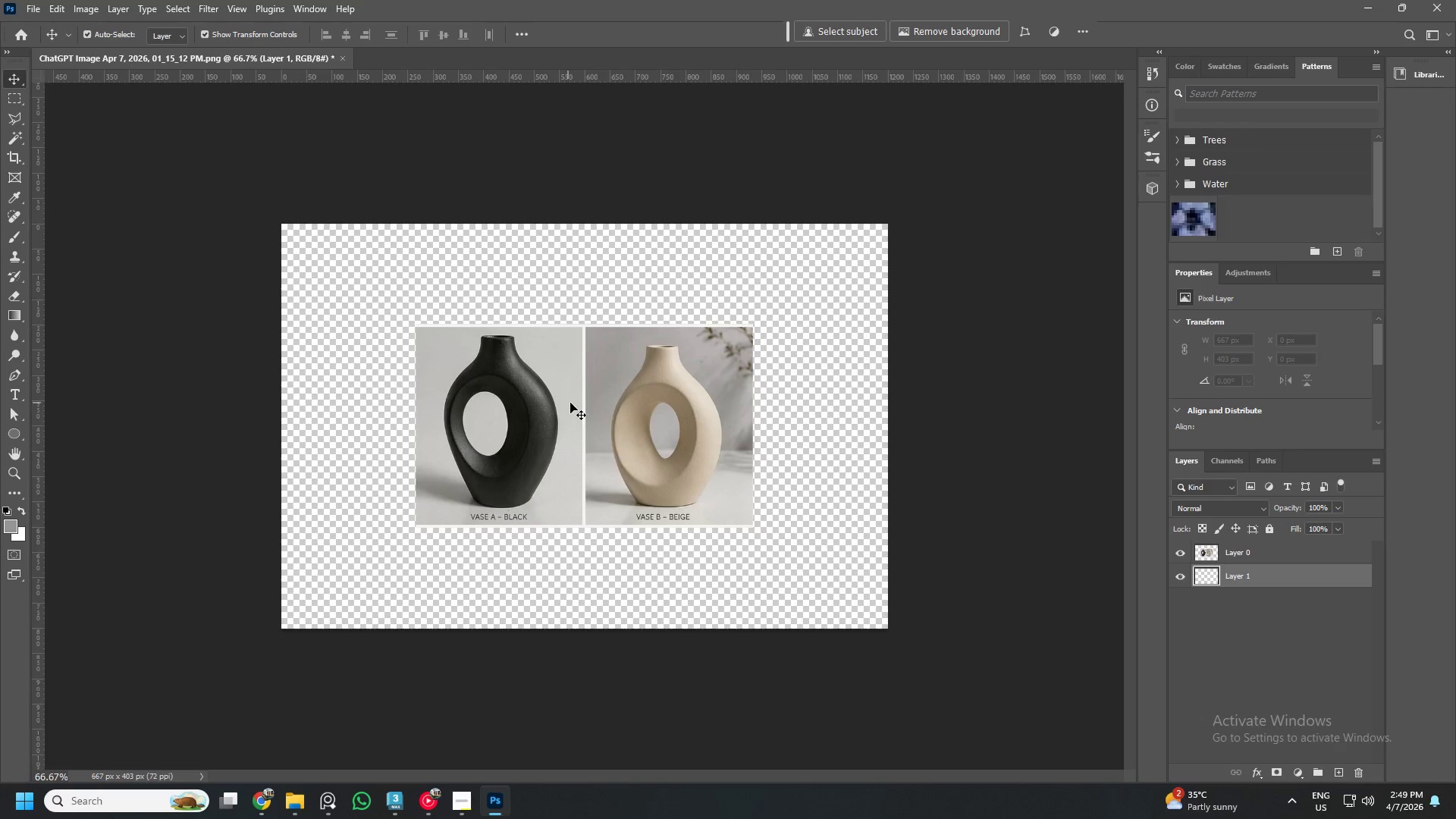 
left_click([1238, 550])
 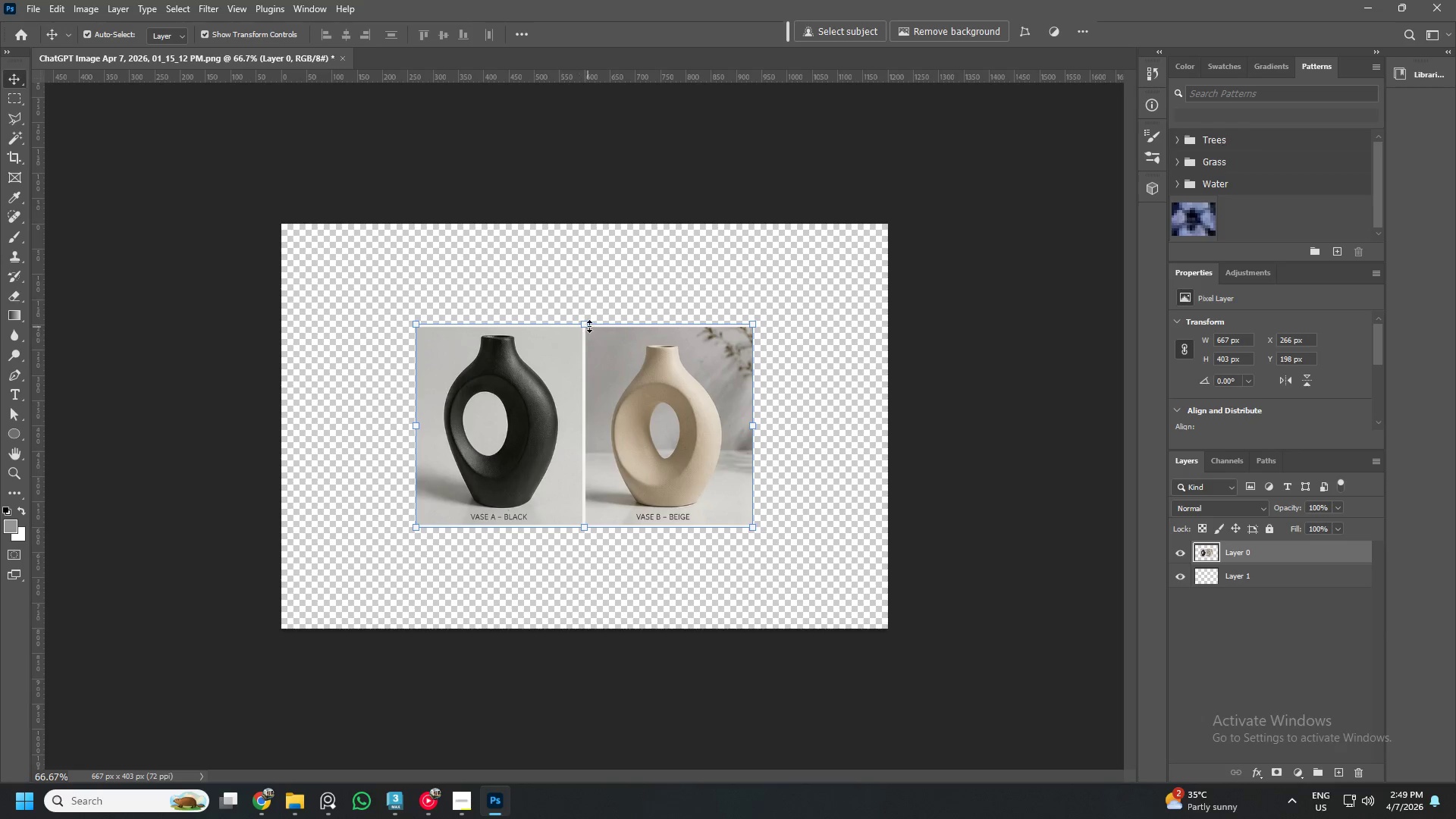 
left_click_drag(start_coordinate=[587, 324], to_coordinate=[587, 219])
 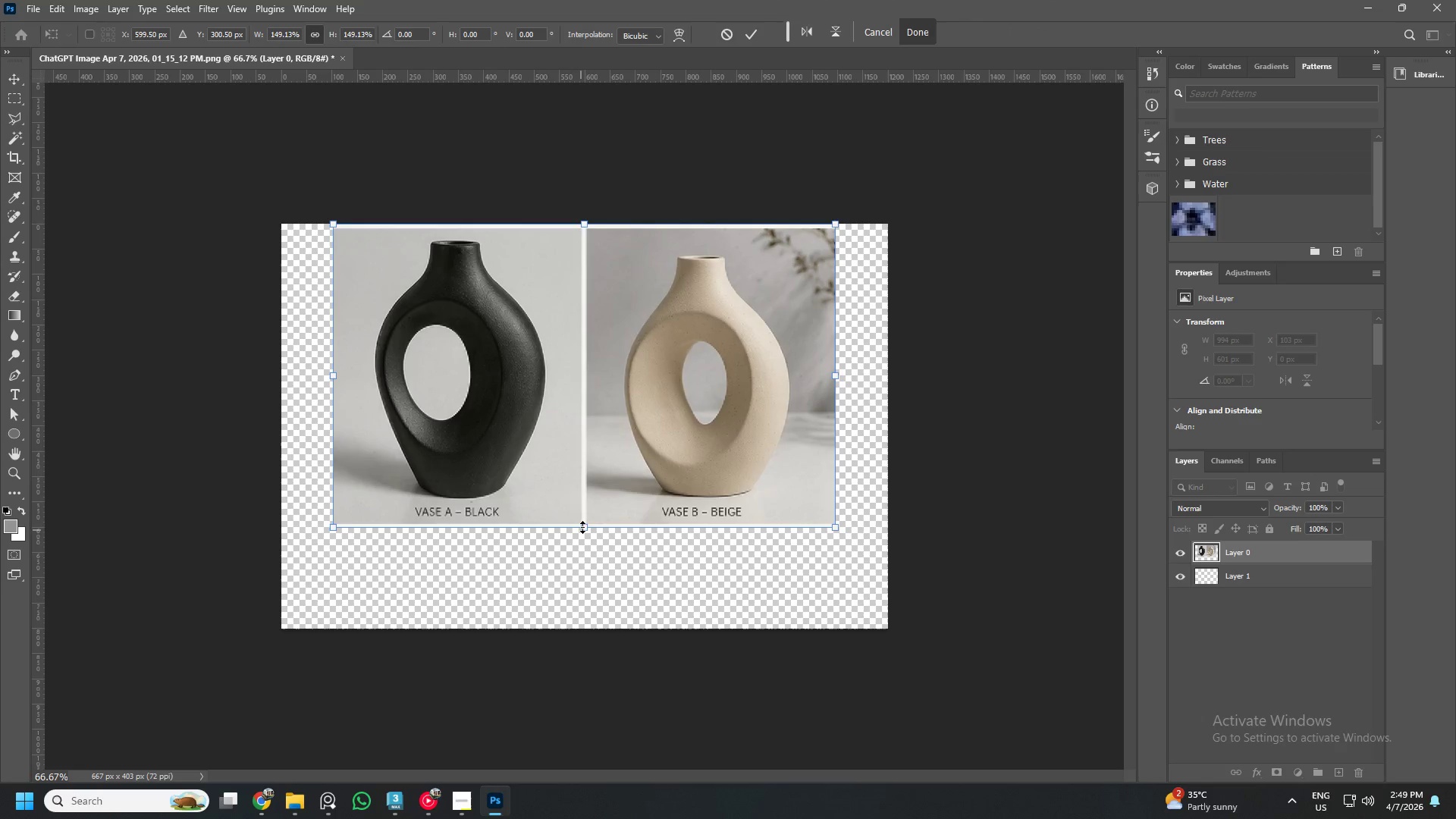 
left_click_drag(start_coordinate=[582, 527], to_coordinate=[609, 628])
 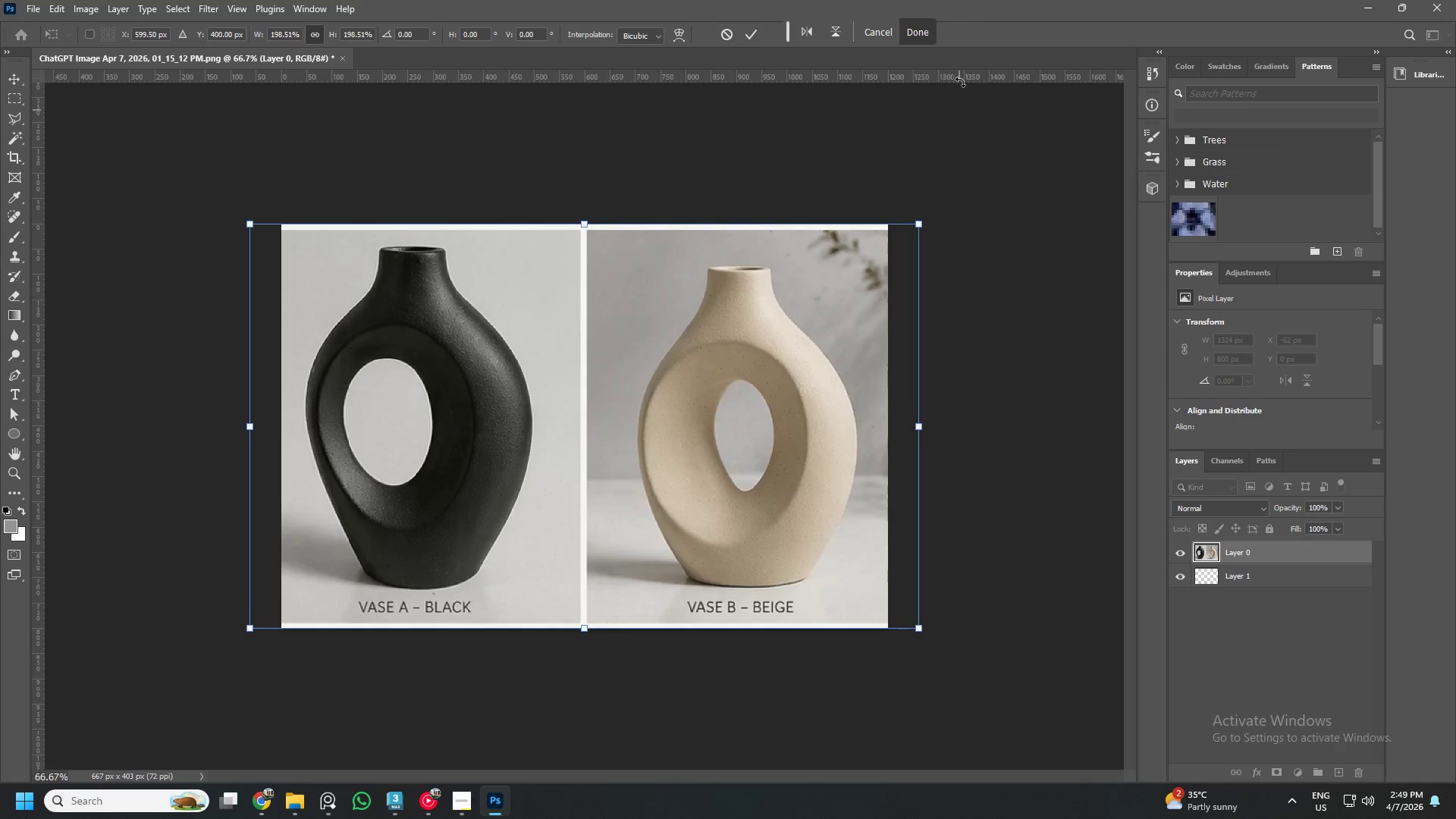 
left_click([929, 30])
 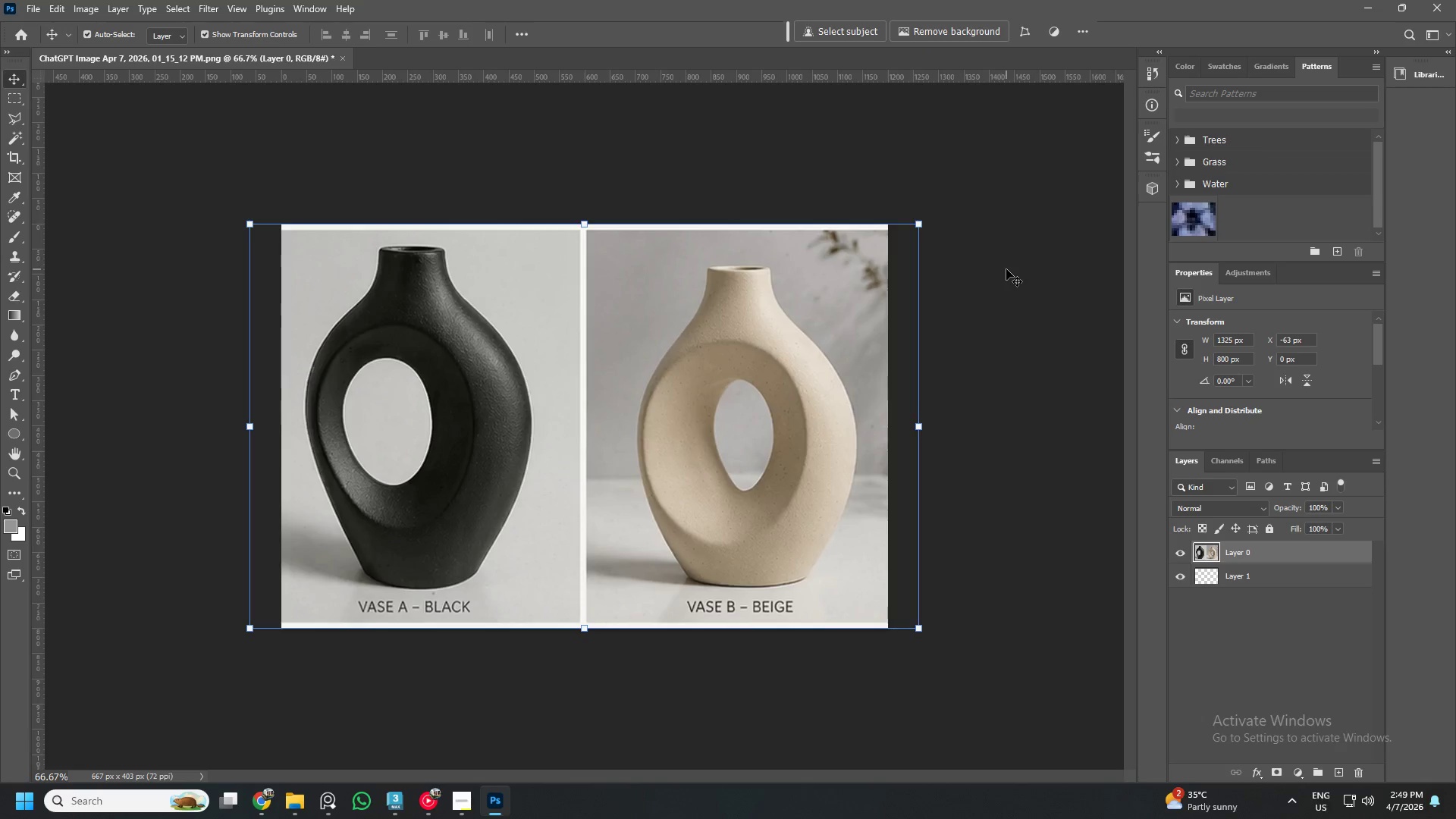 
left_click([1006, 269])
 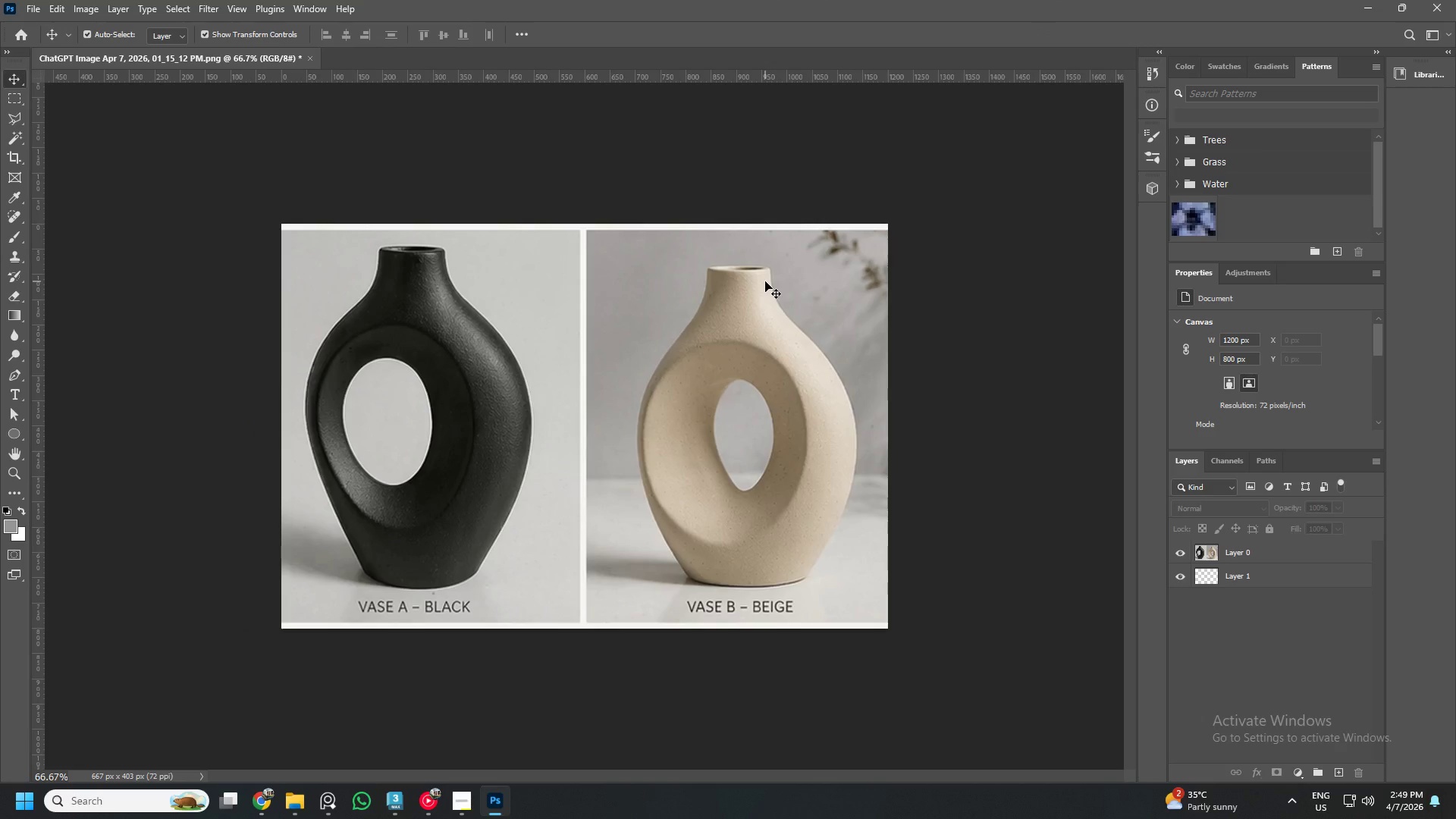 
key(Alt+Control+Shift+W)
 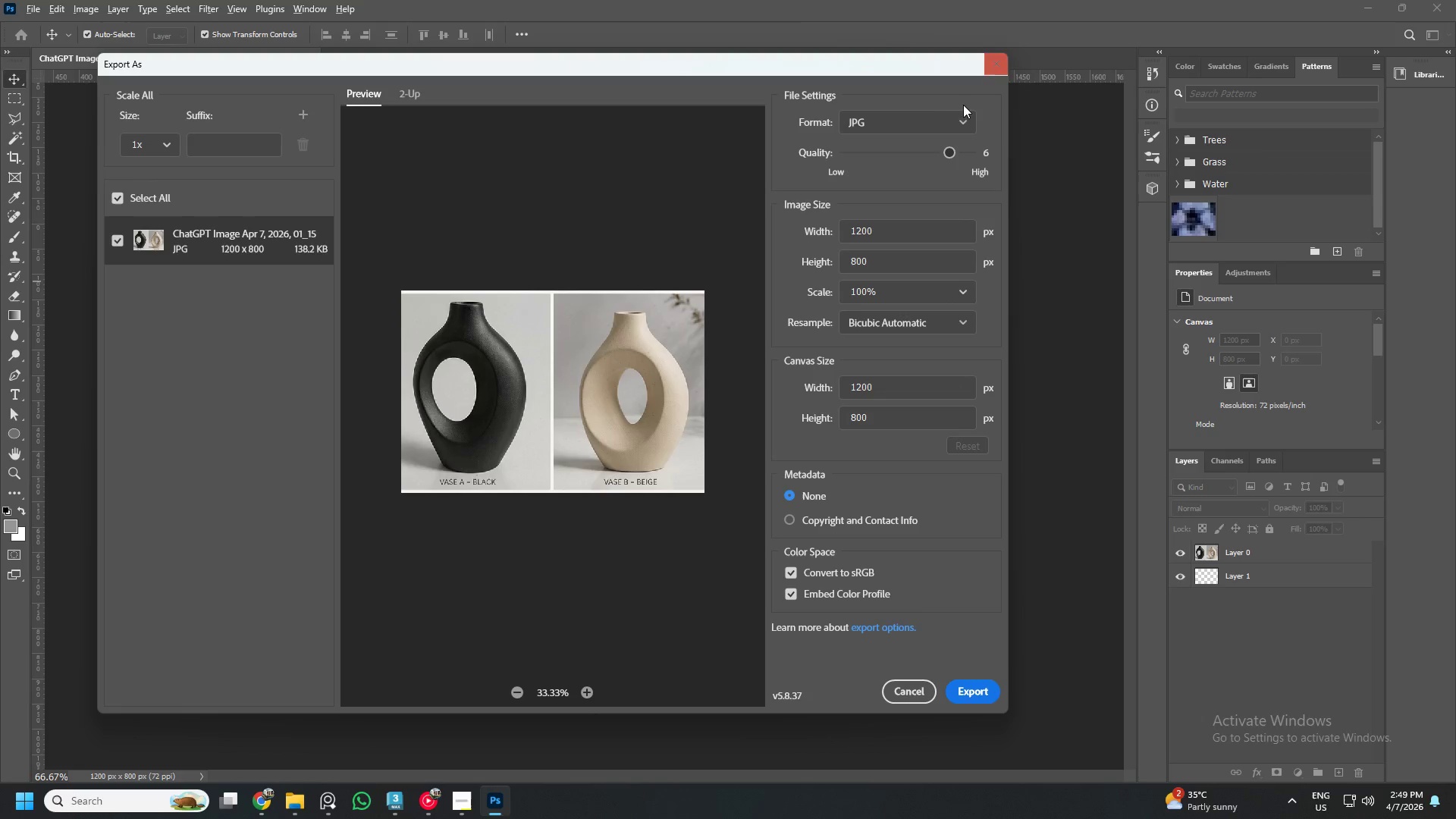 
left_click([940, 122])
 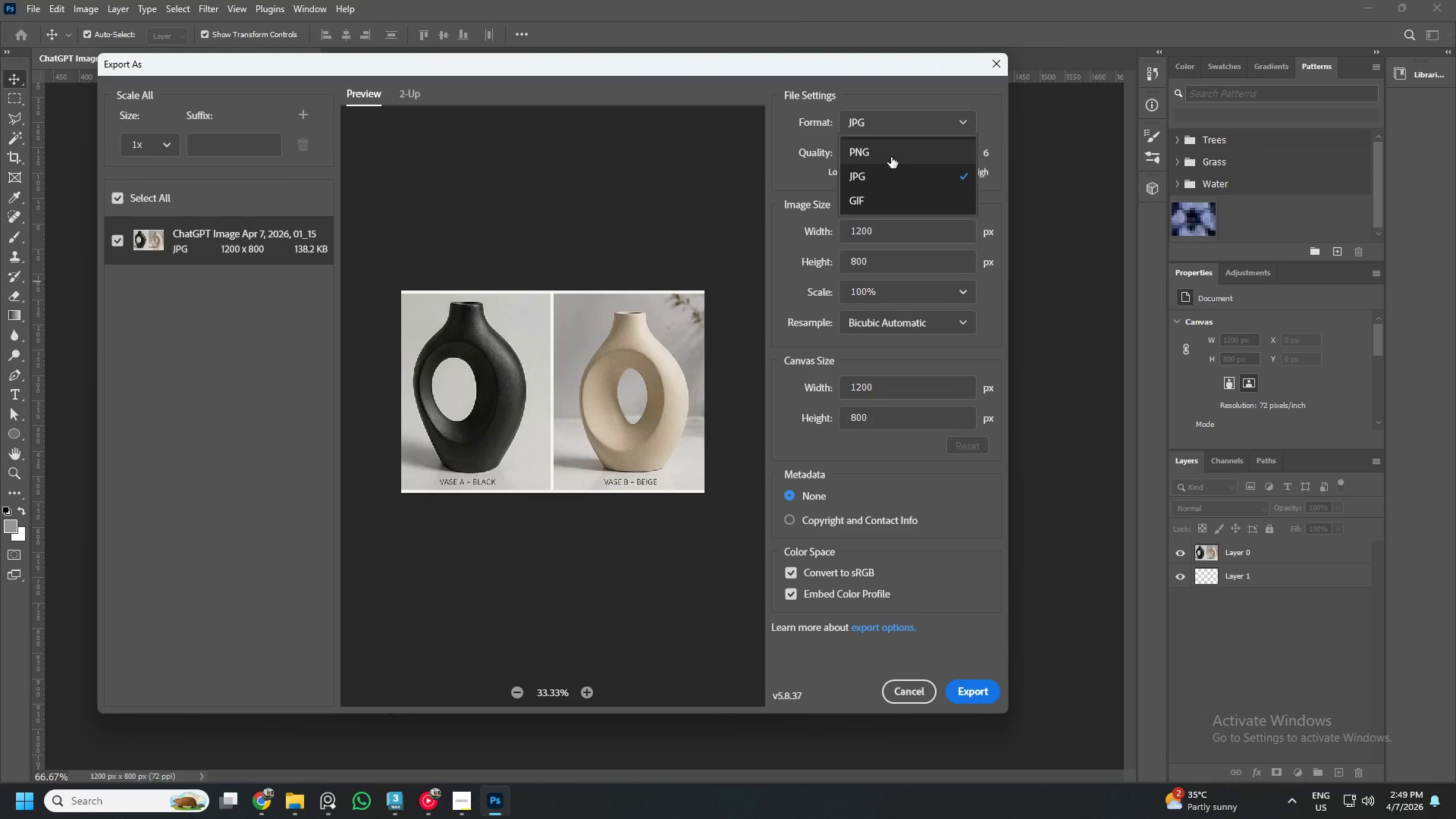 
left_click([891, 157])
 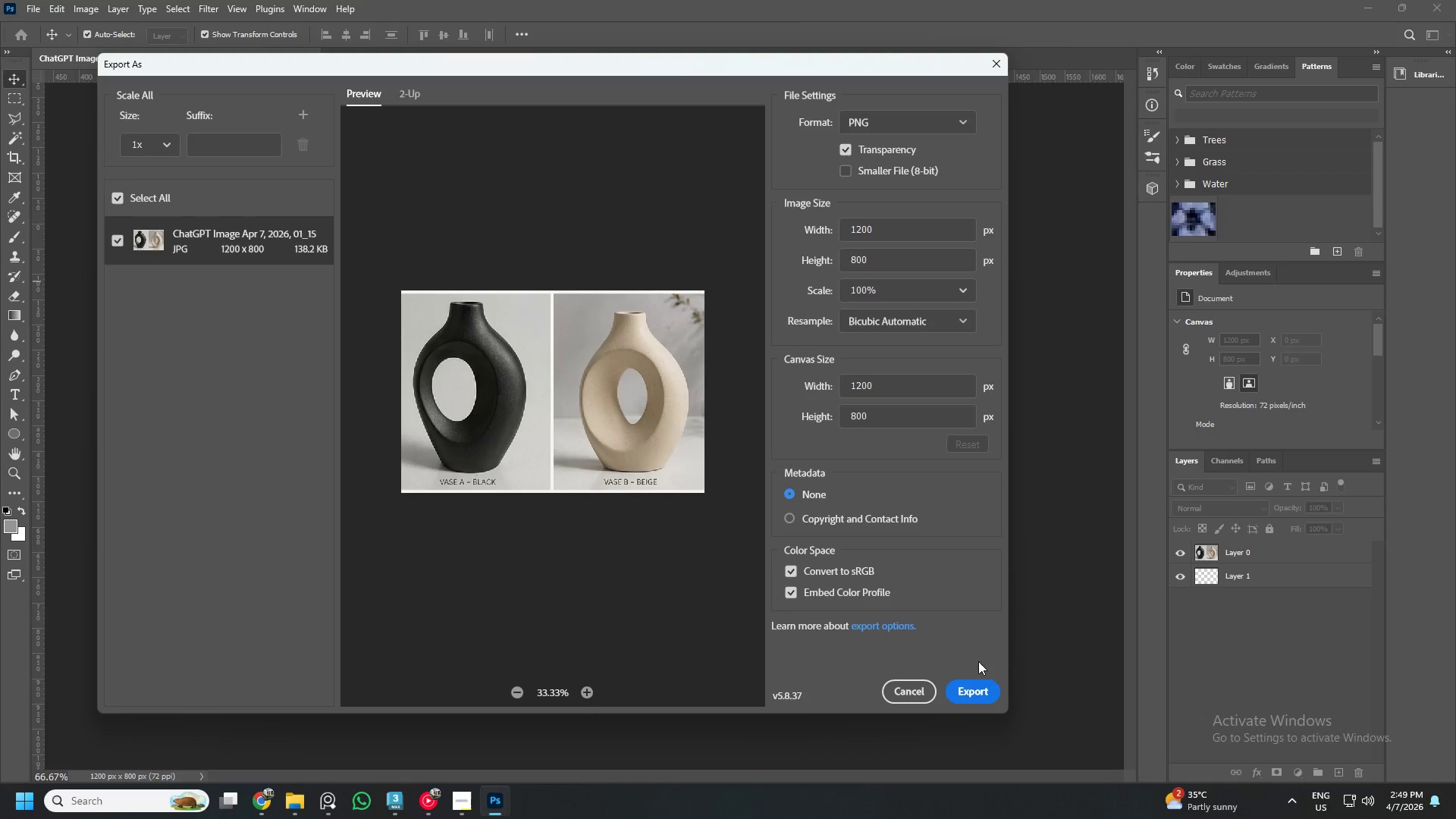 
left_click([965, 692])
 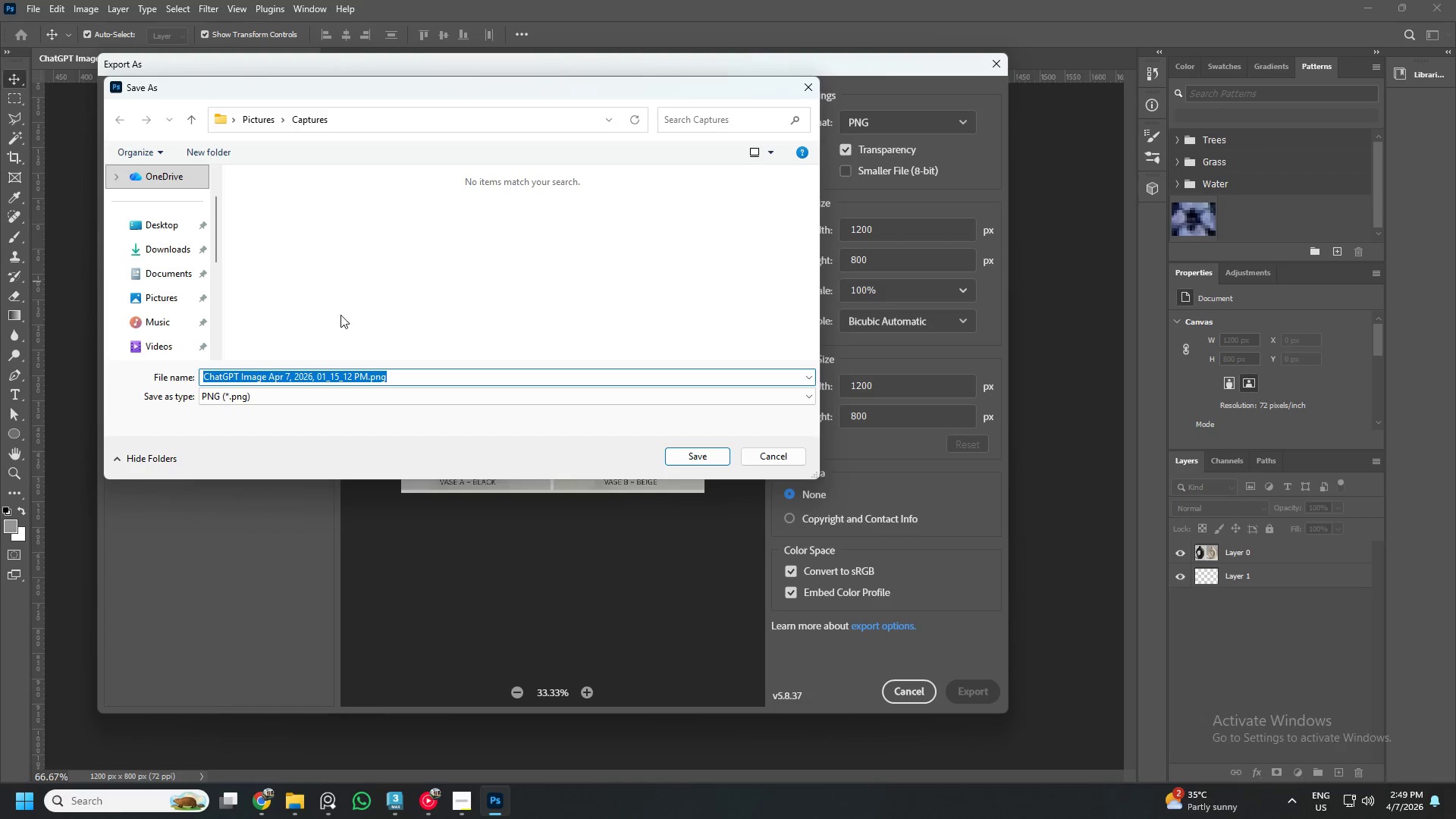 
left_click([241, 118])
 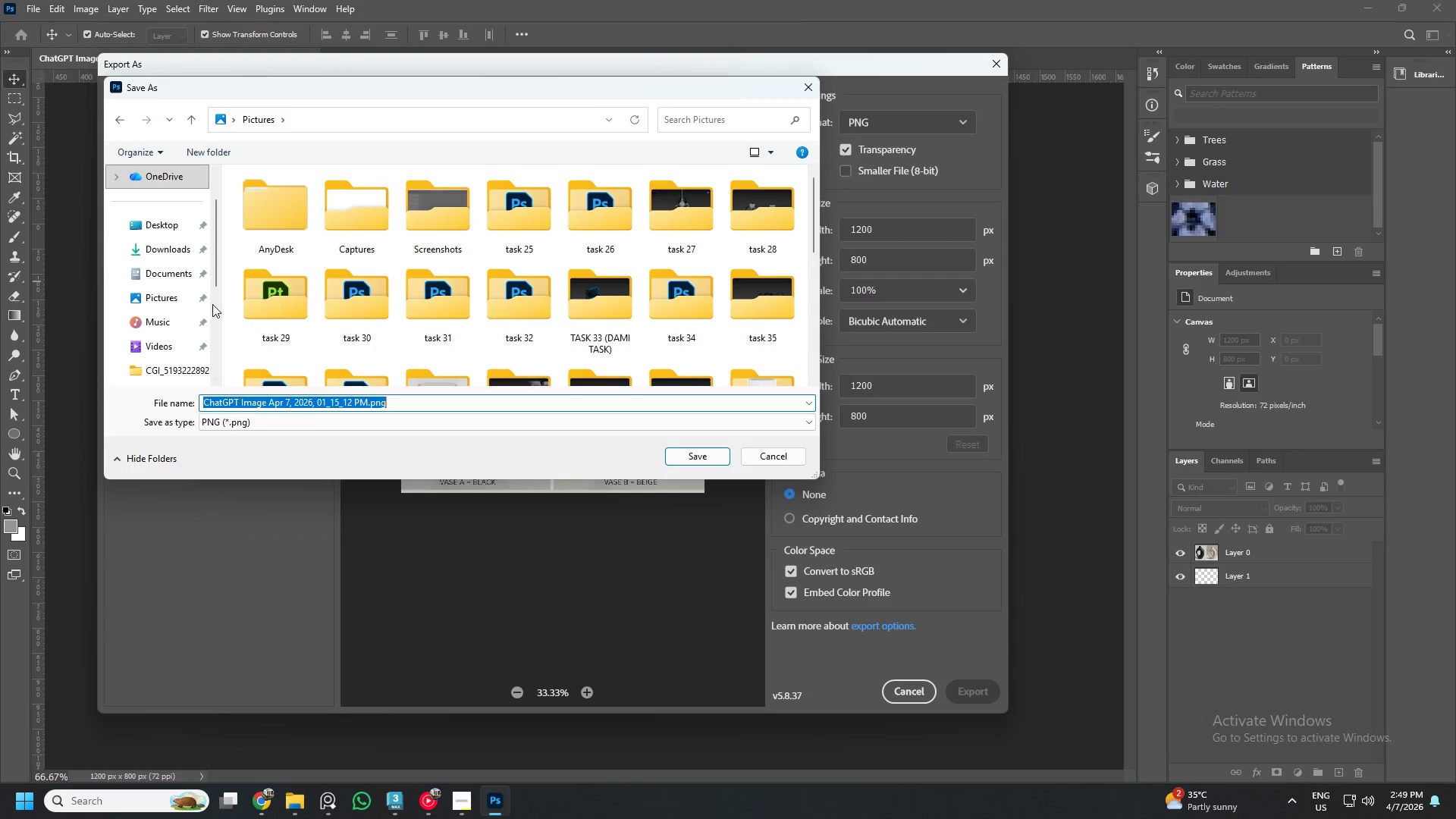 
left_click([176, 322])
 